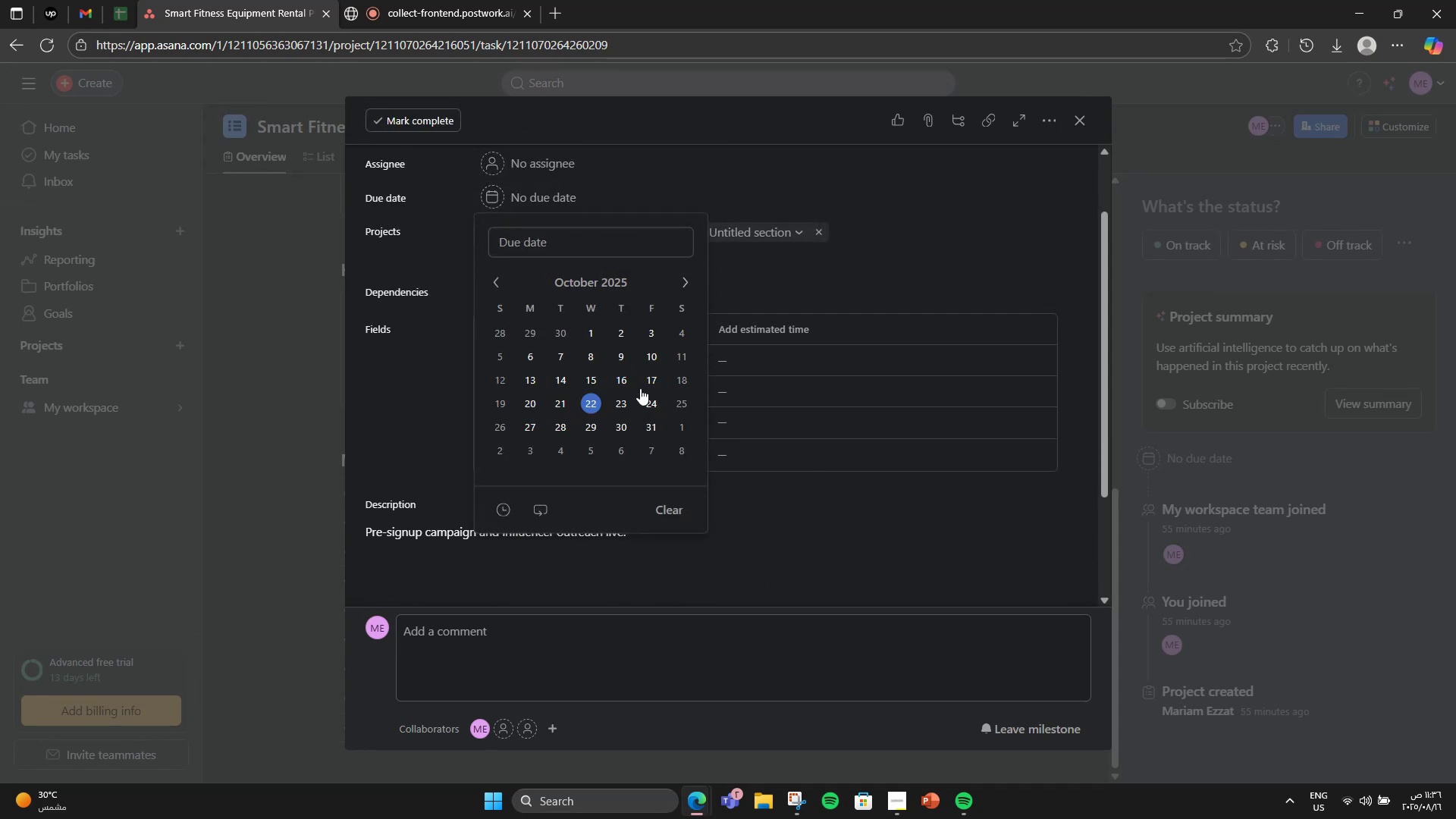 
left_click([670, 385])
 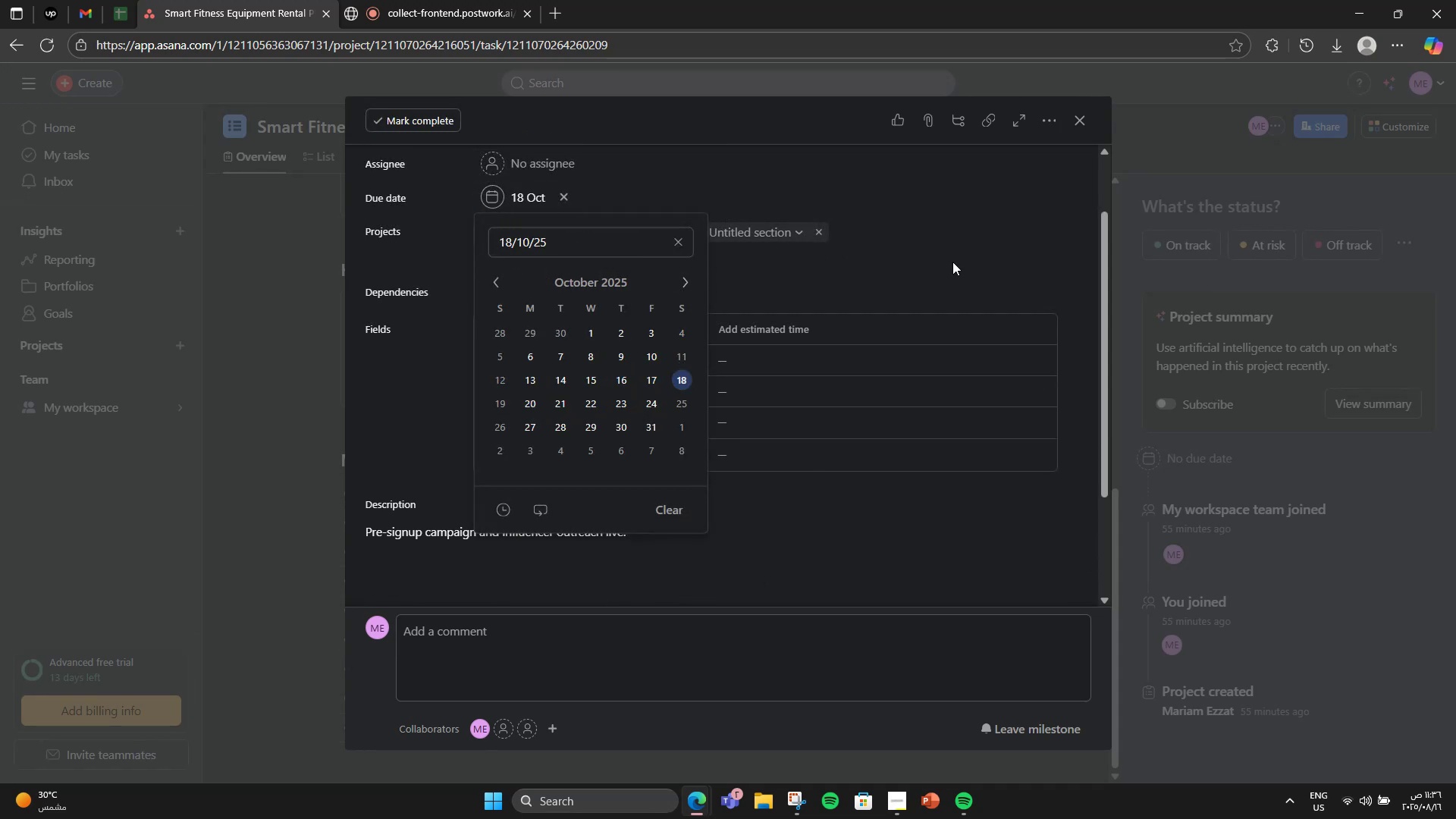 
left_click([952, 262])
 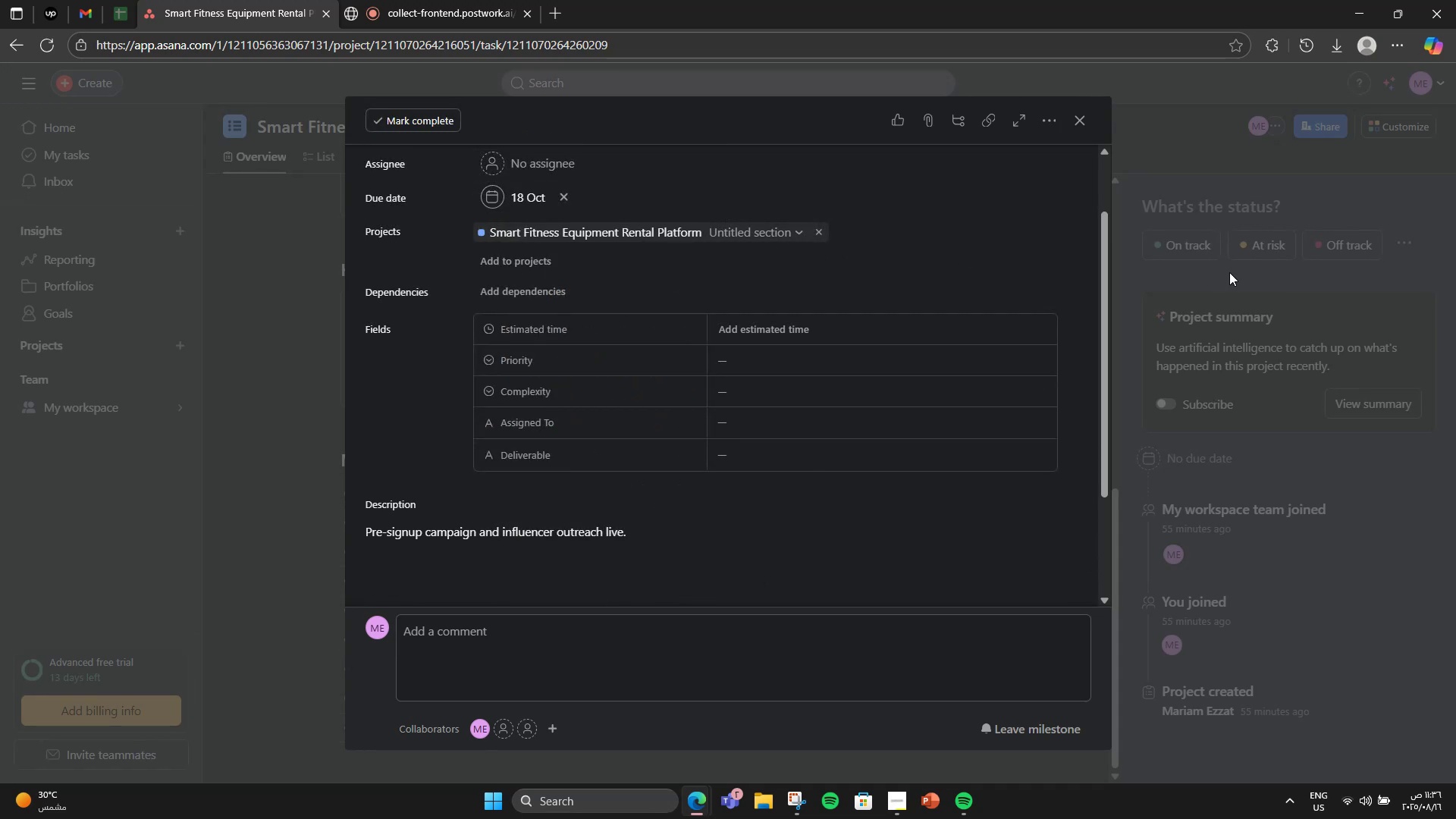 
left_click([1229, 272])
 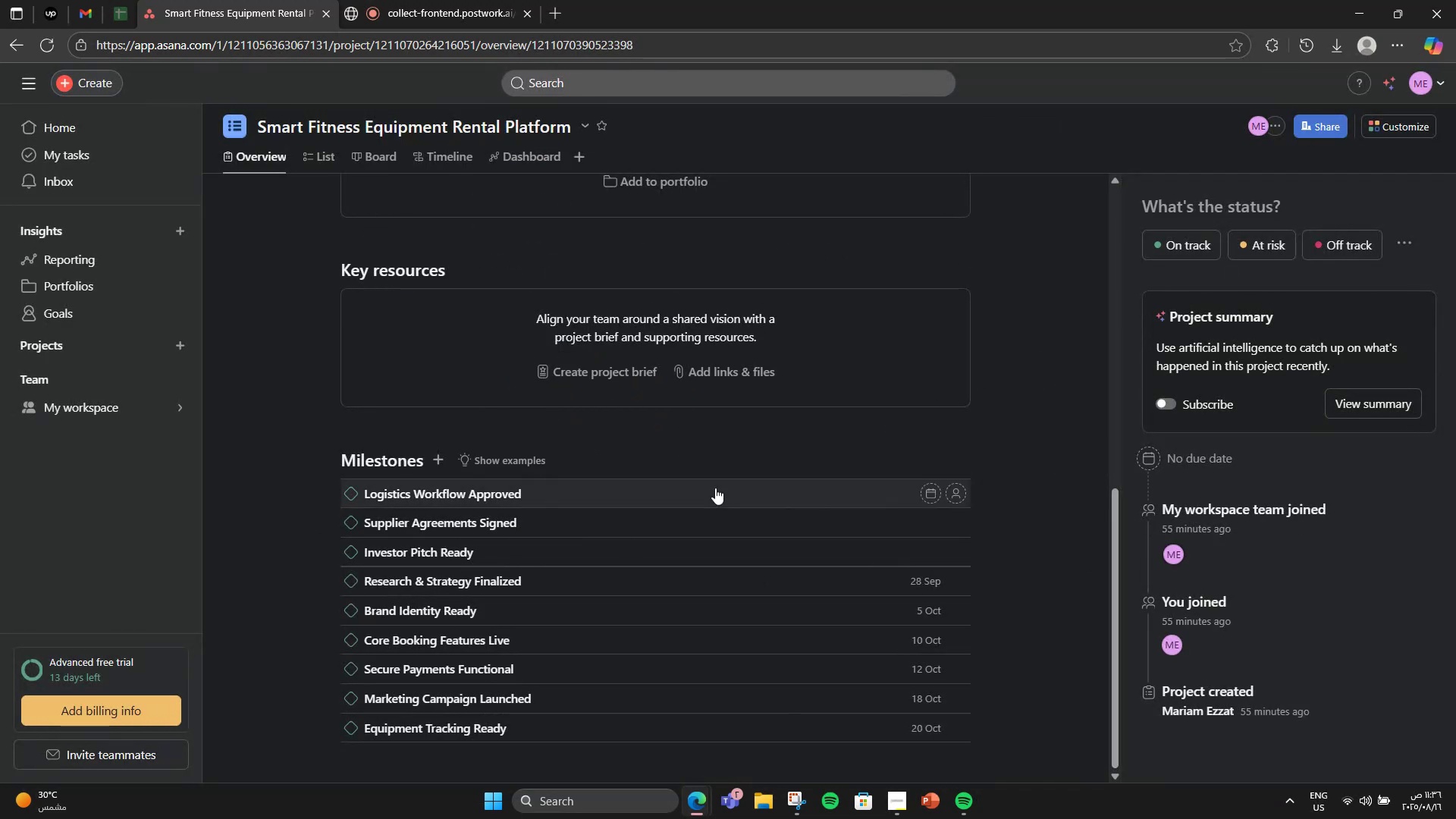 
left_click([715, 488])
 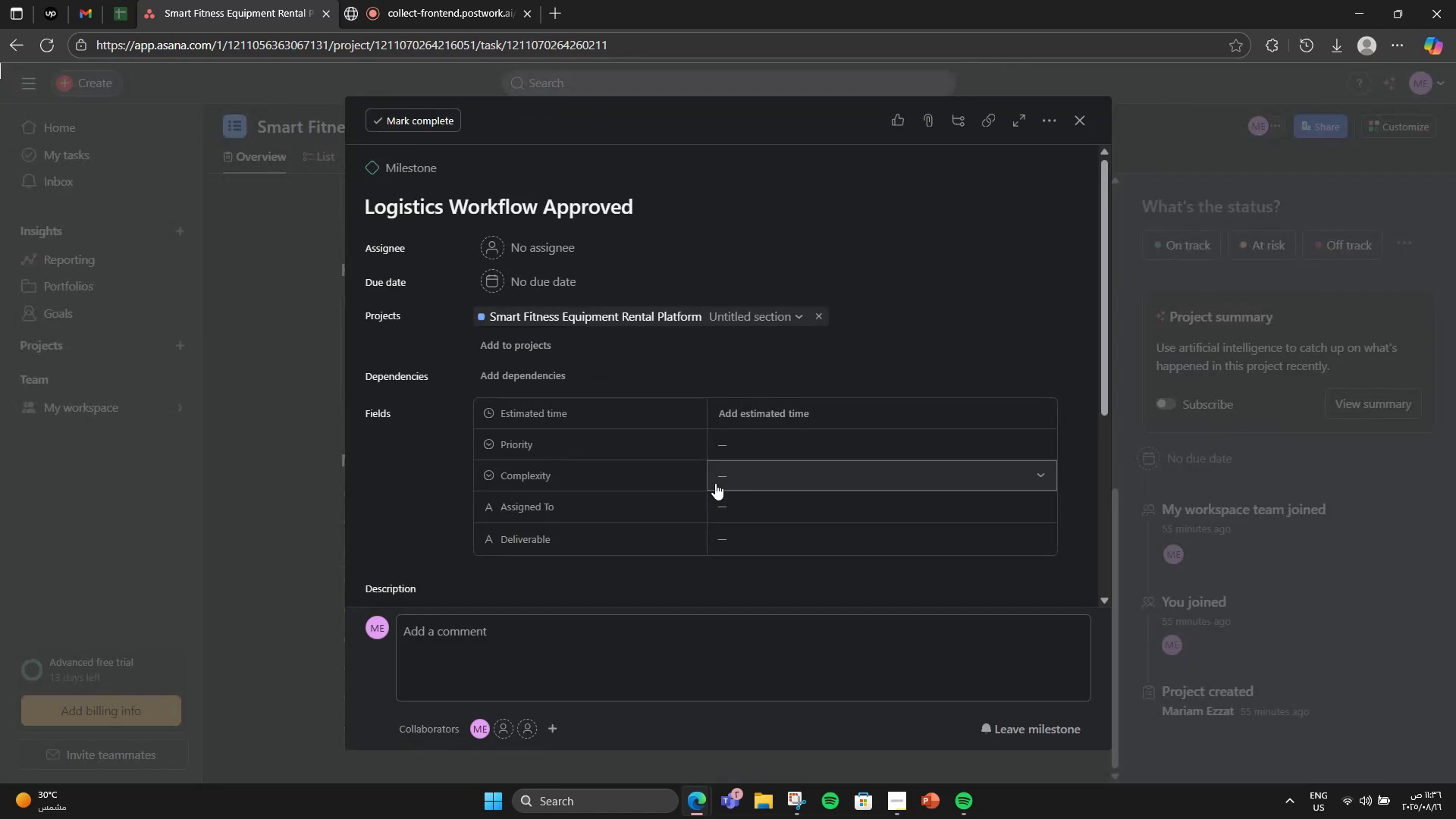 
scroll: coordinate [689, 506], scroll_direction: down, amount: 1.0
 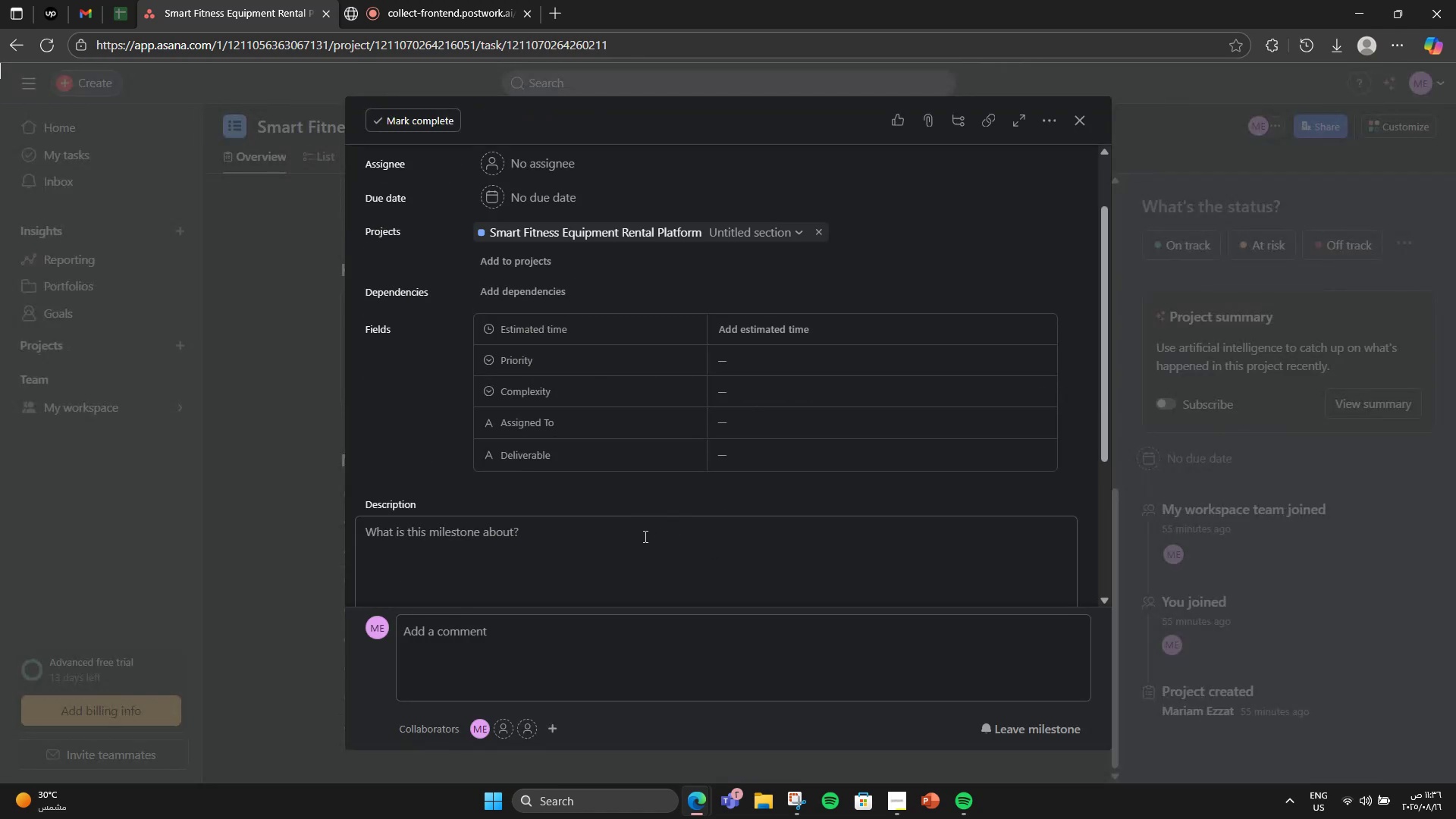 
left_click([644, 536])
 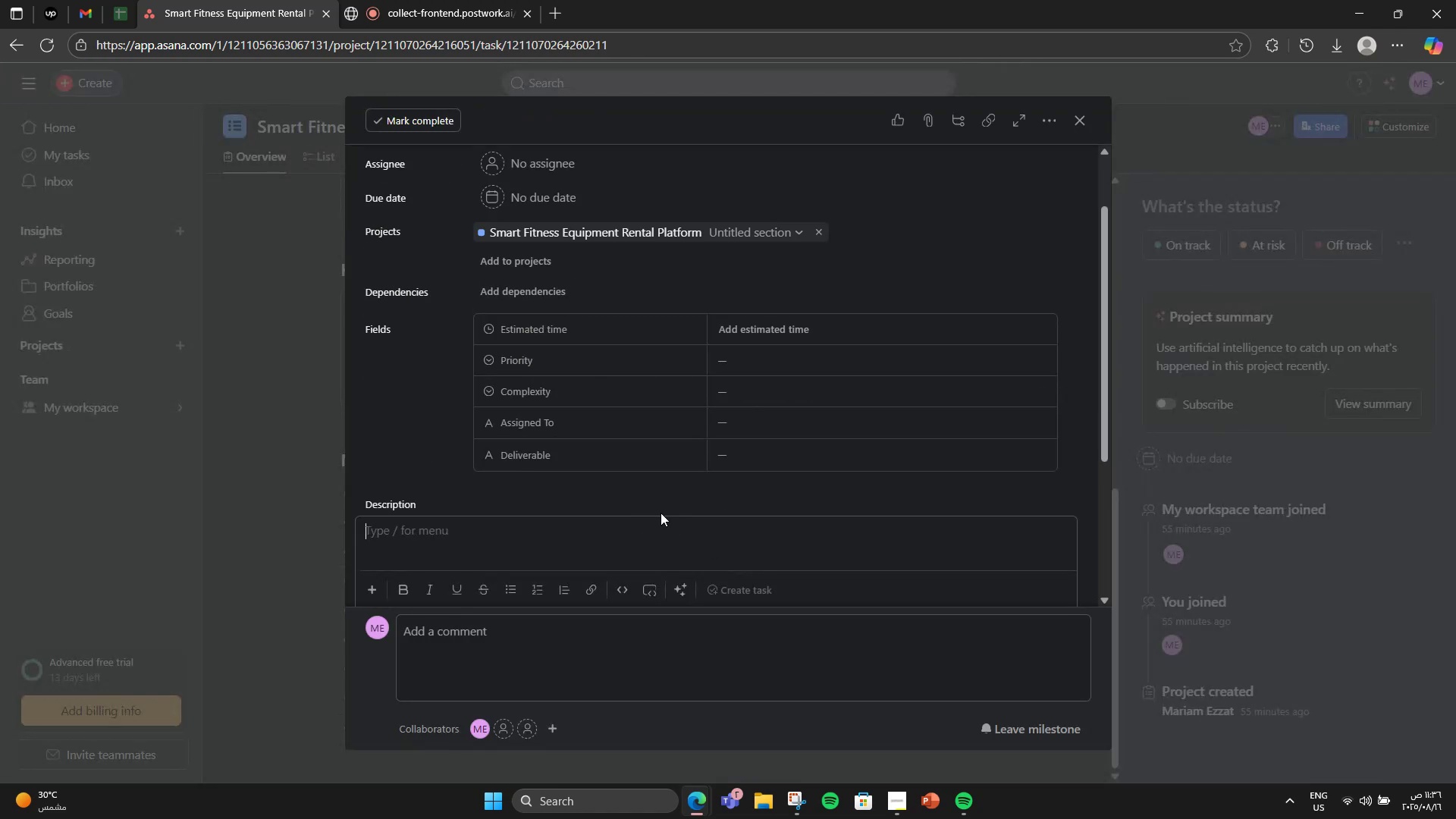 
scroll: coordinate [679, 500], scroll_direction: down, amount: 2.0
 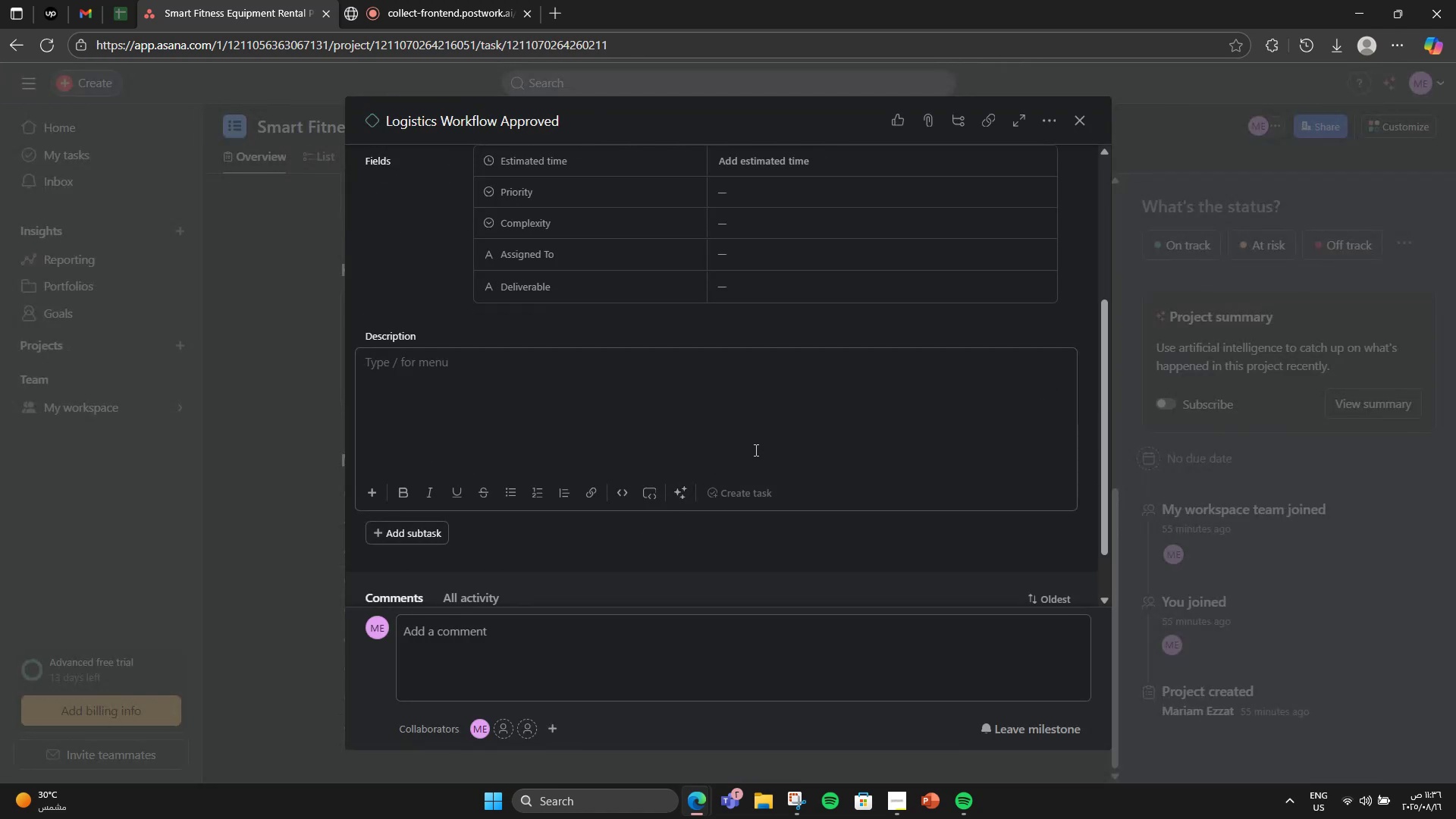 
wait(5.88)
 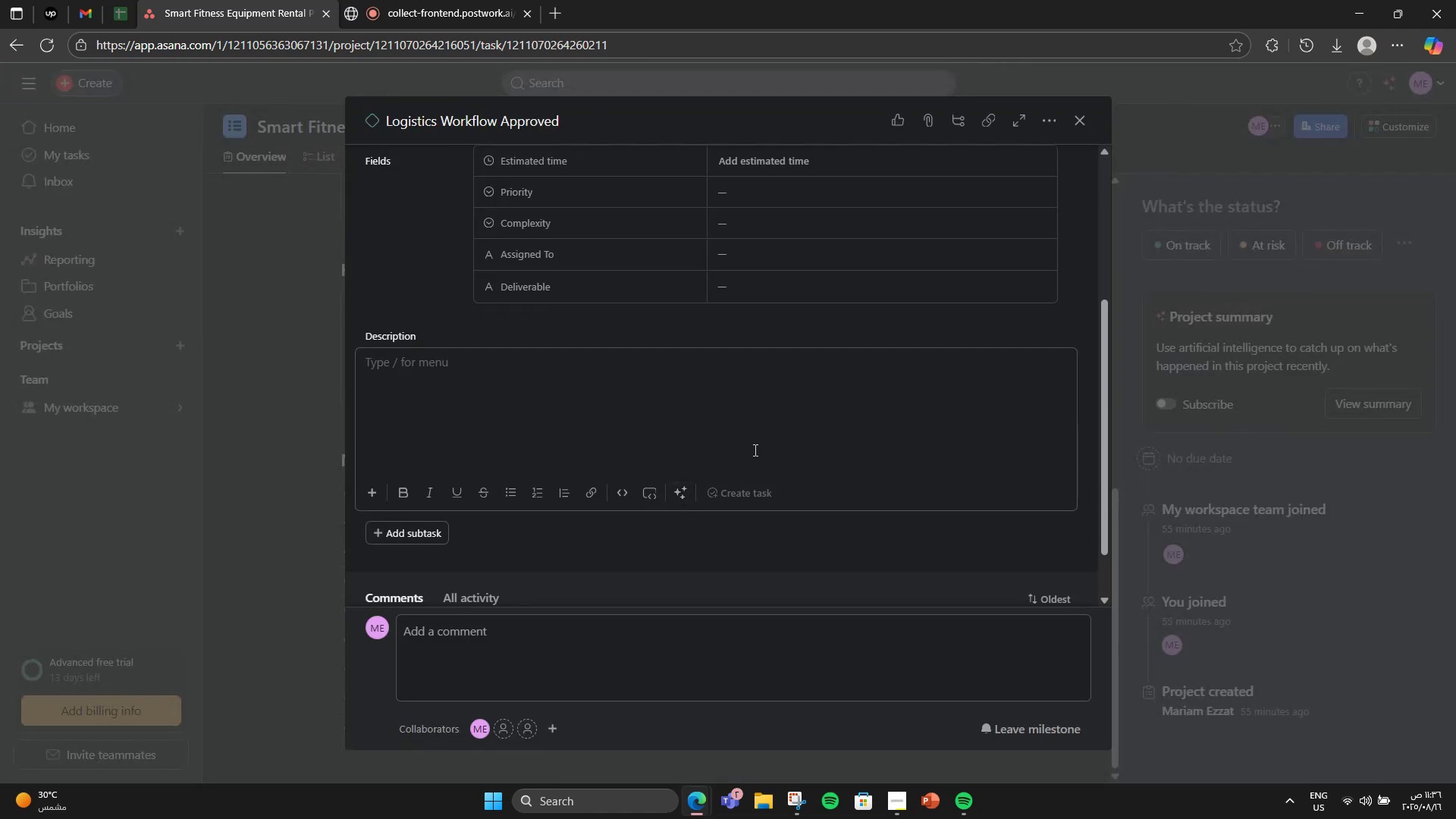 
type(Delivery )
key(Backspace)
type(, assembly, and pickup system finalized.)
 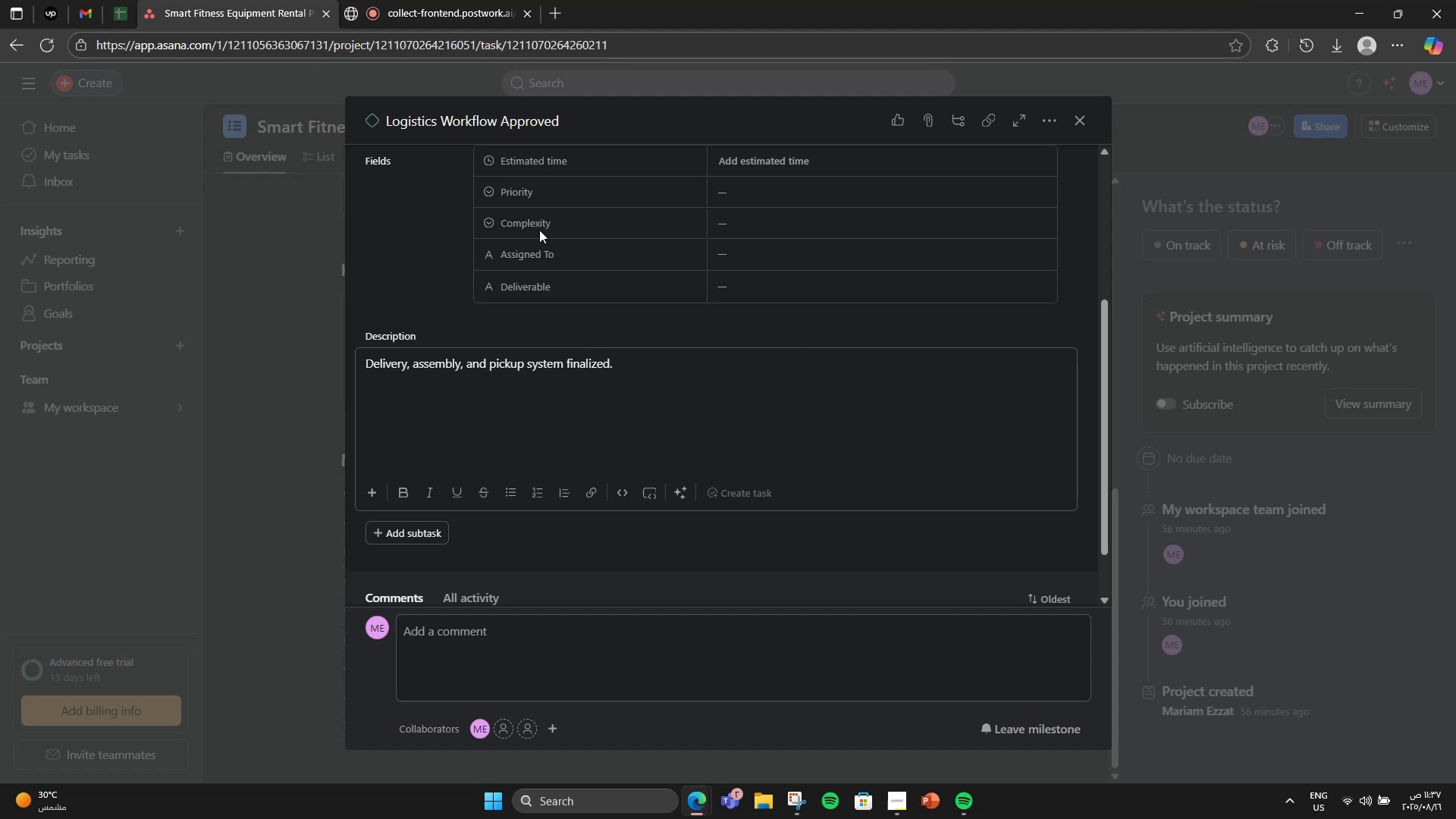 
scroll: coordinate [860, 345], scroll_direction: up, amount: 3.0
 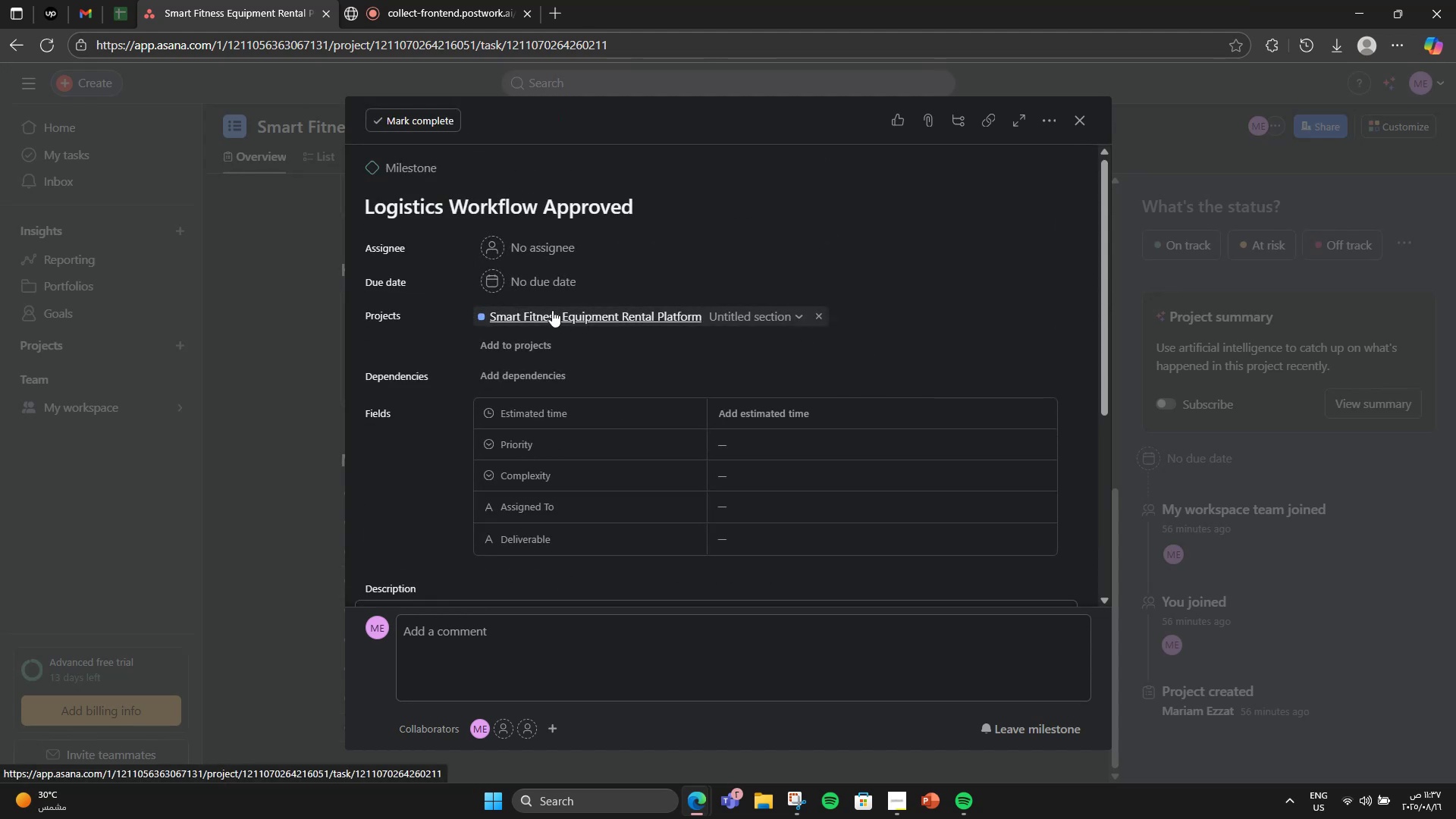 
left_click([550, 291])
 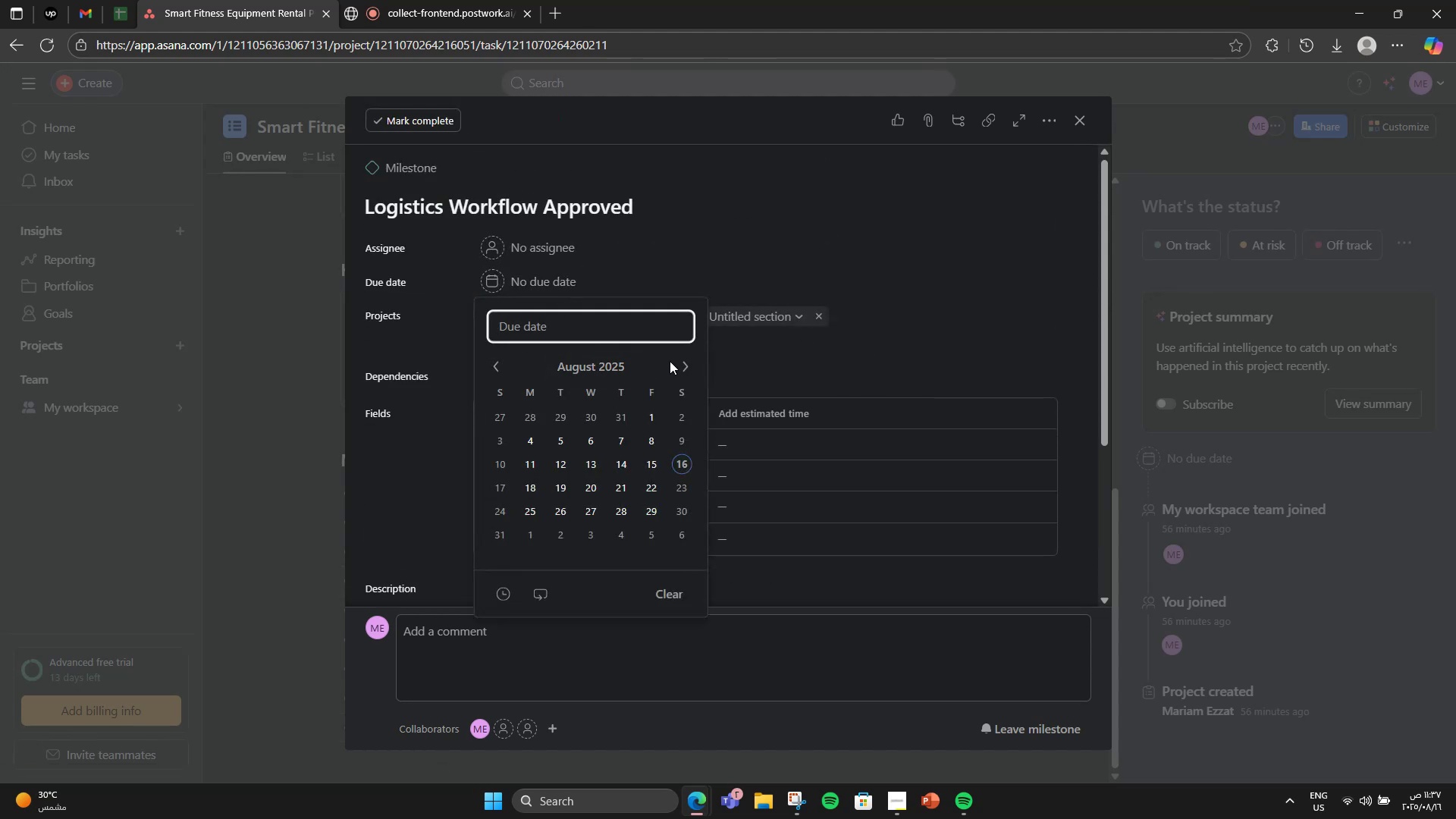 
left_click([676, 358])
 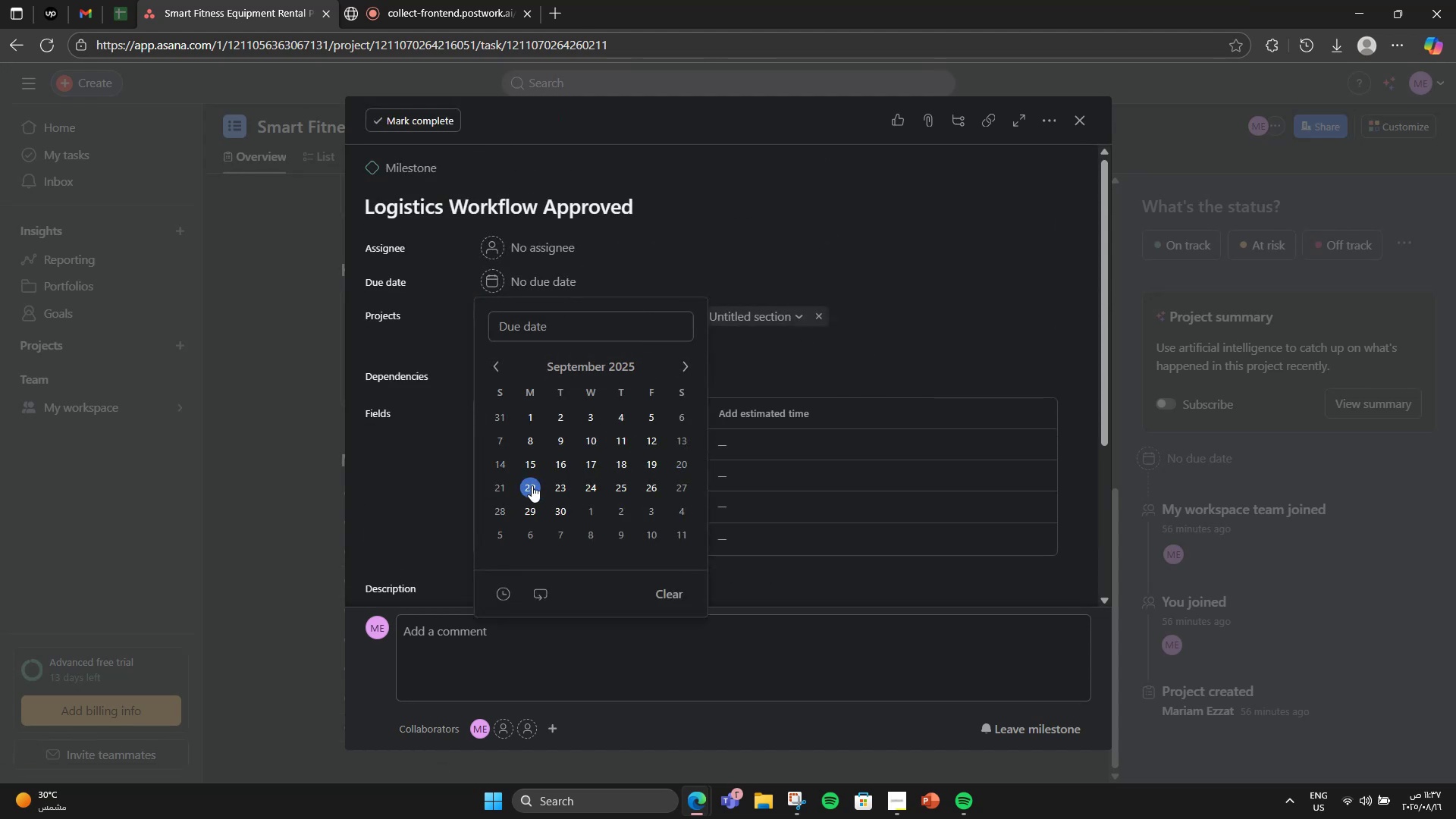 
double_click([1015, 311])
 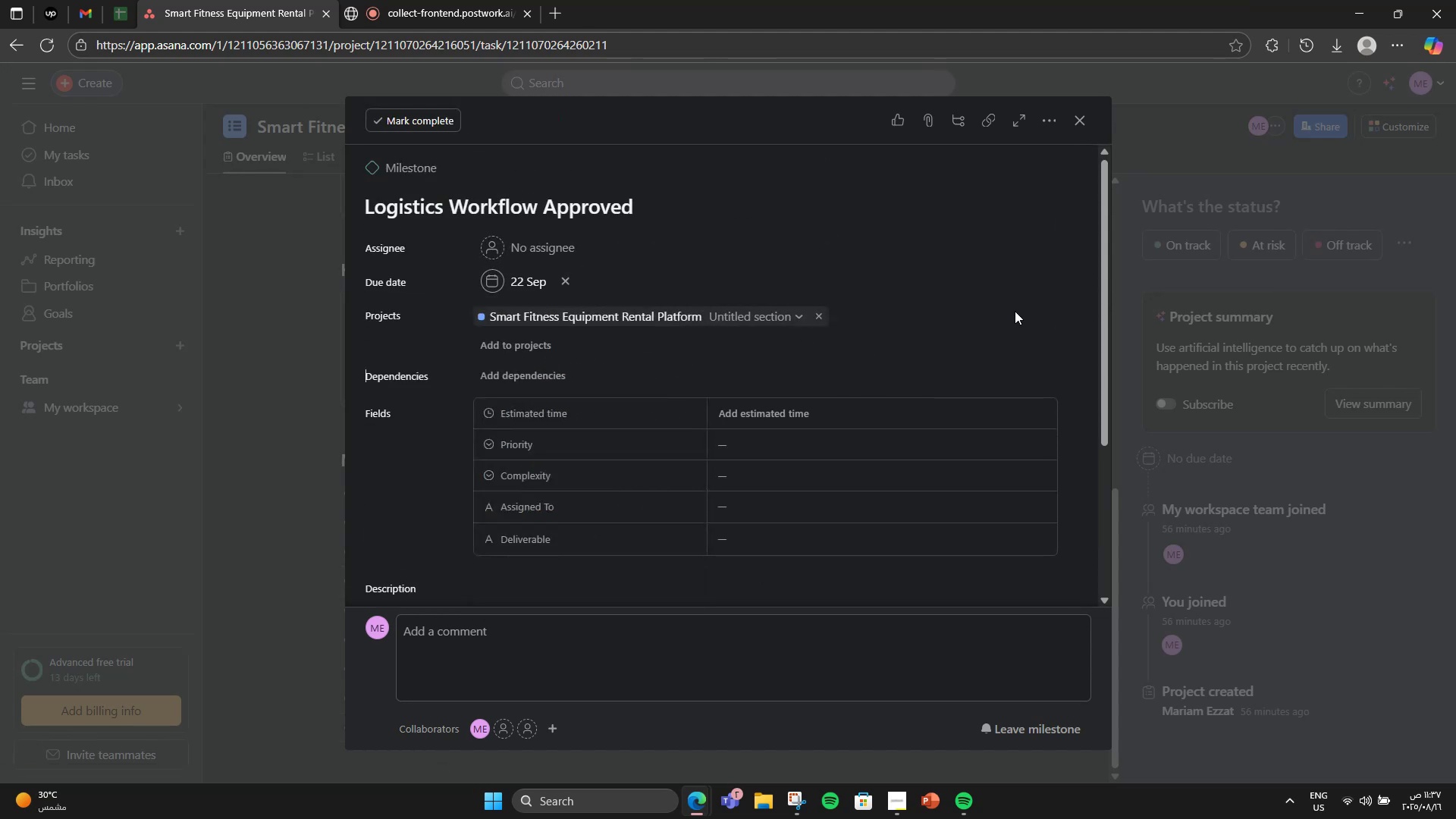 
scroll: coordinate [946, 426], scroll_direction: down, amount: 5.0
 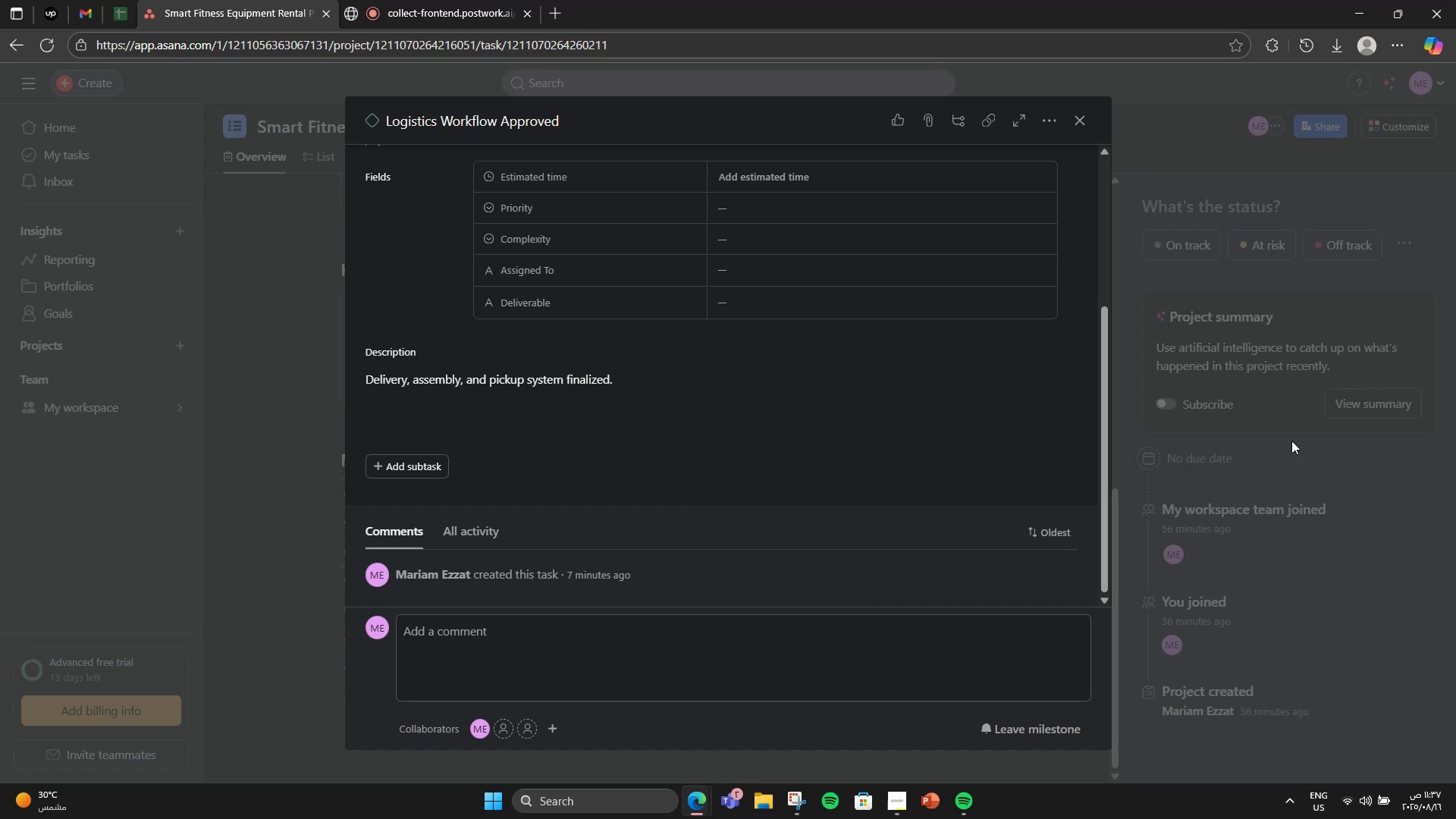 
left_click([1291, 441])
 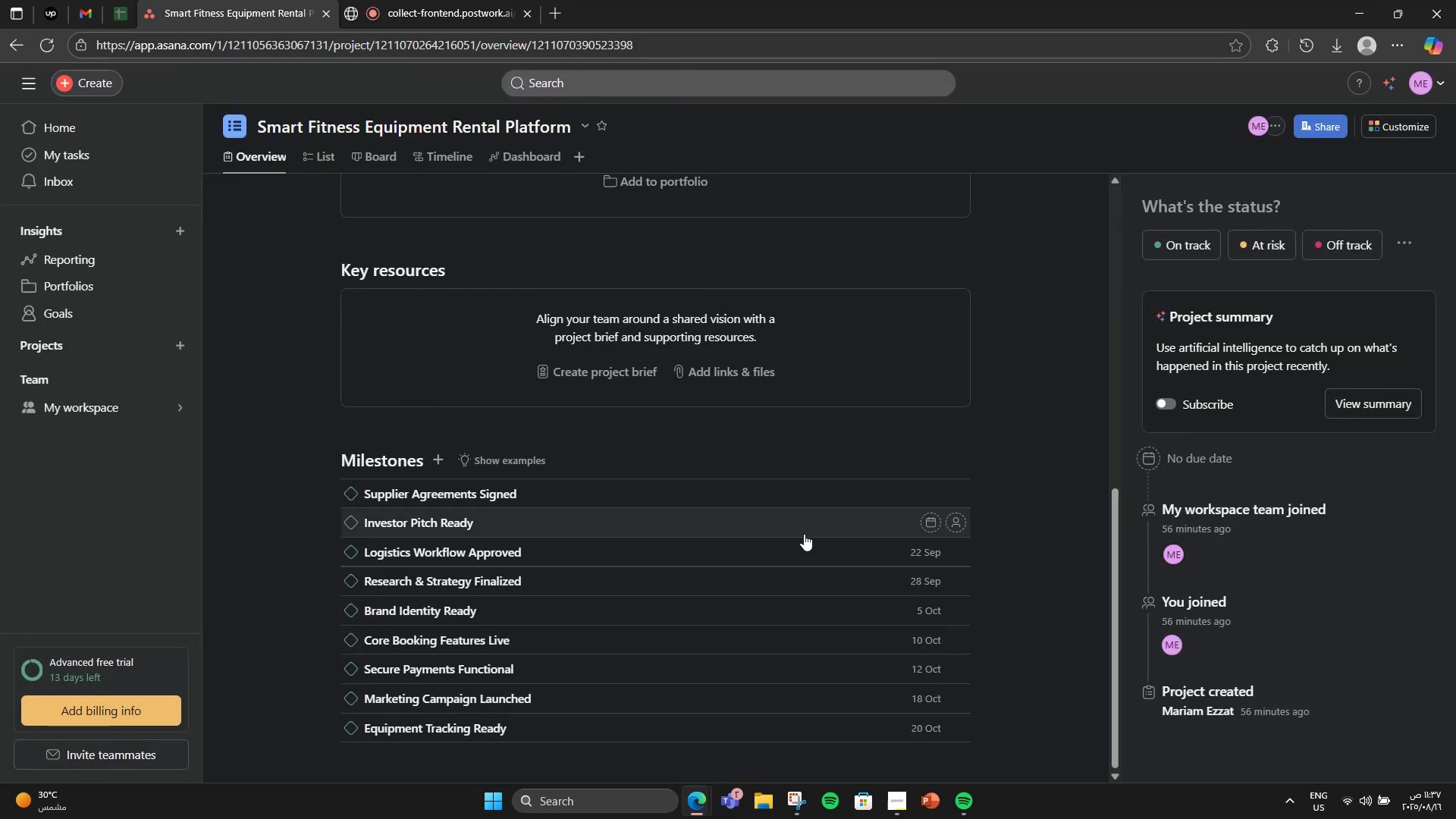 
left_click([836, 510])
 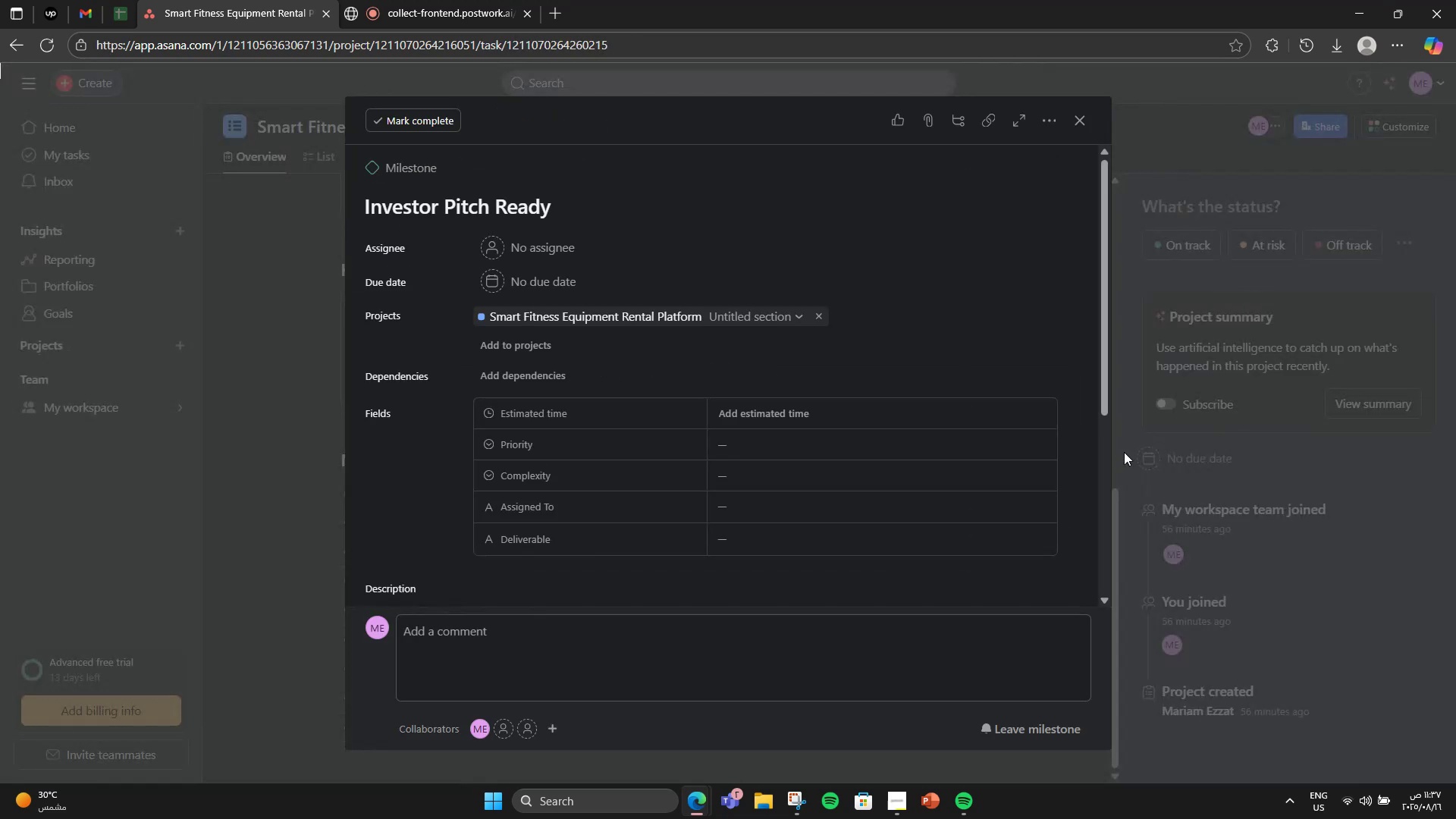 
left_click([1134, 446])
 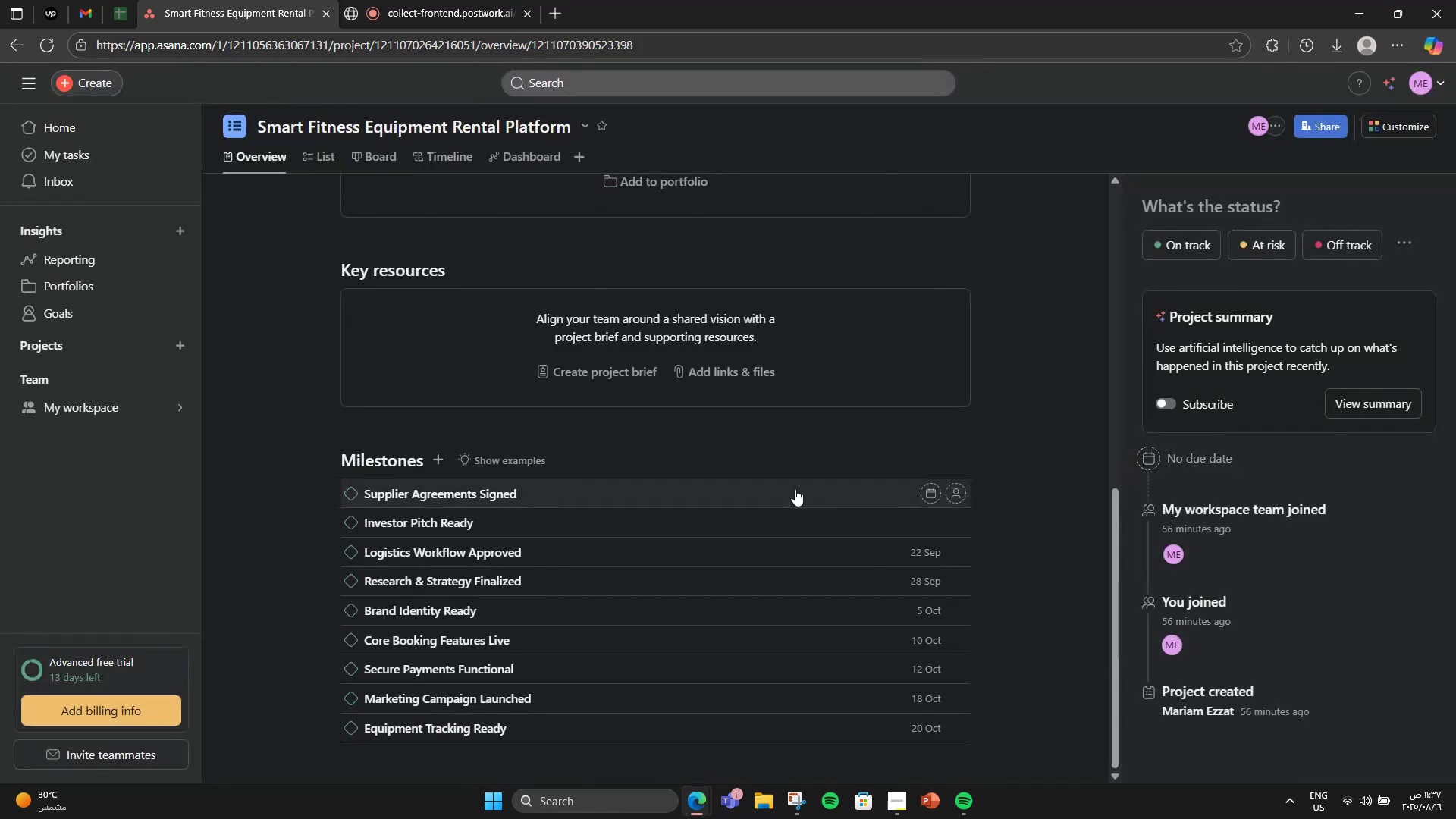 
left_click([791, 491])
 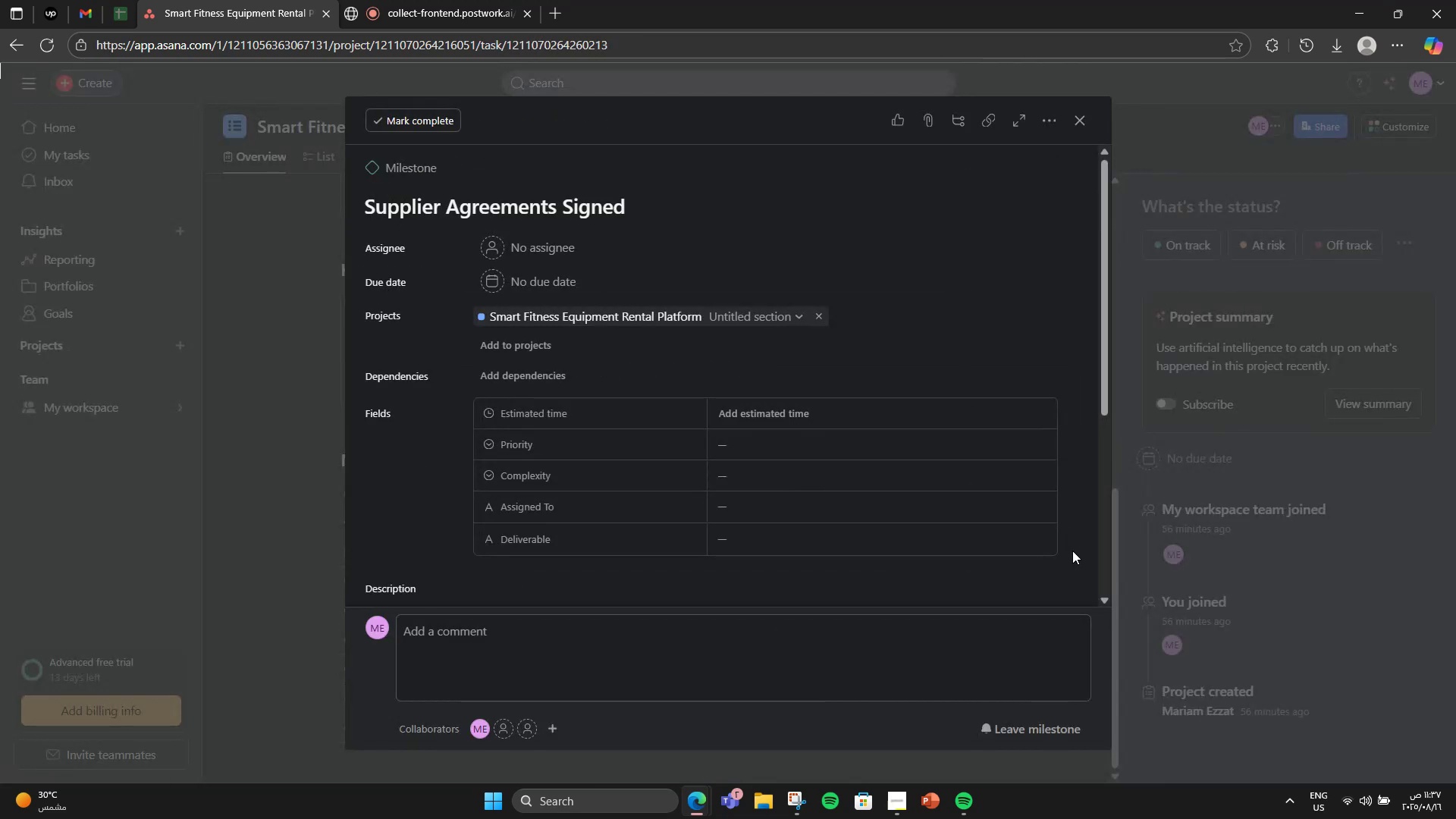 
scroll: coordinate [990, 510], scroll_direction: down, amount: 2.0
 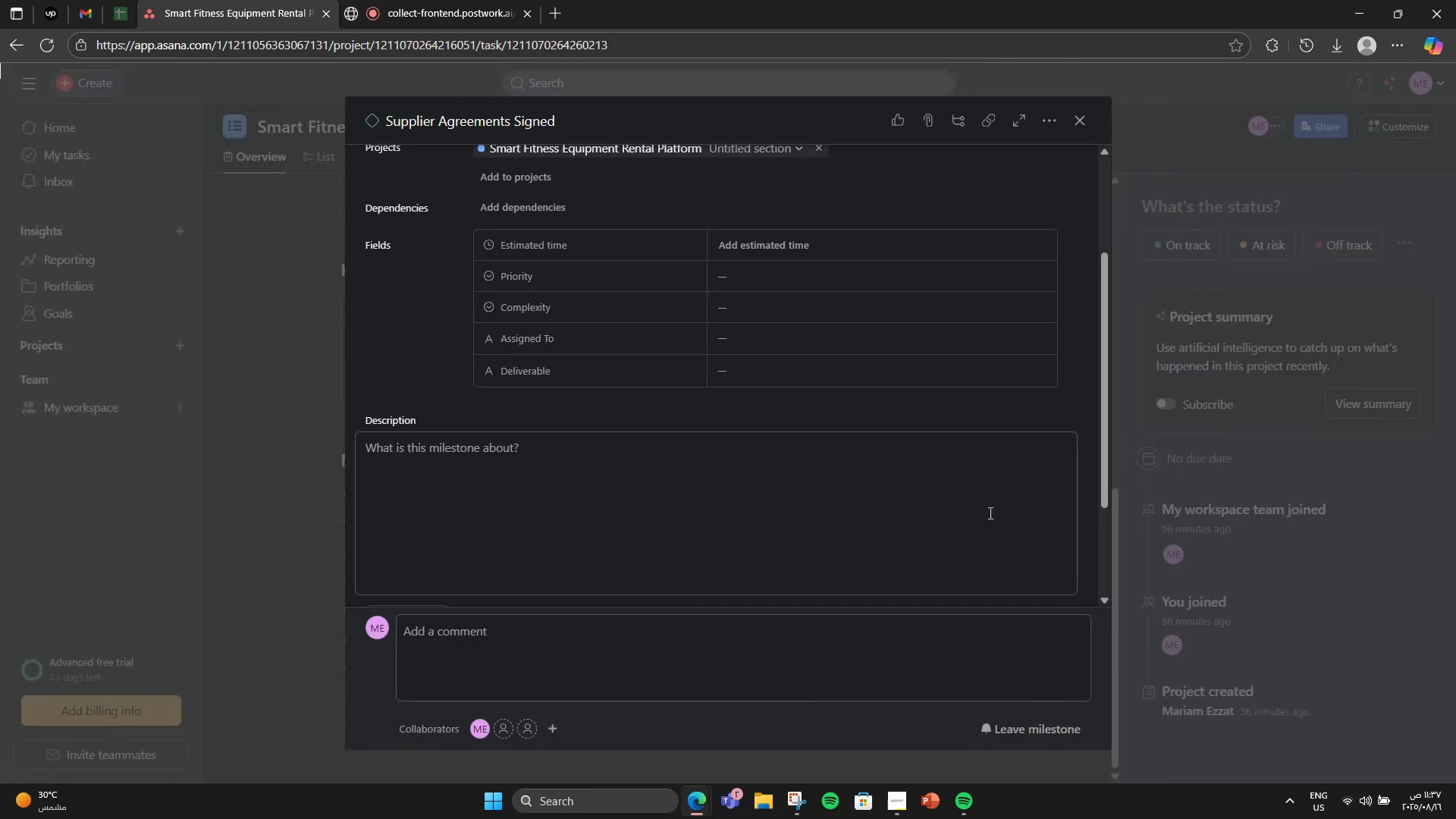 
left_click([989, 513])
 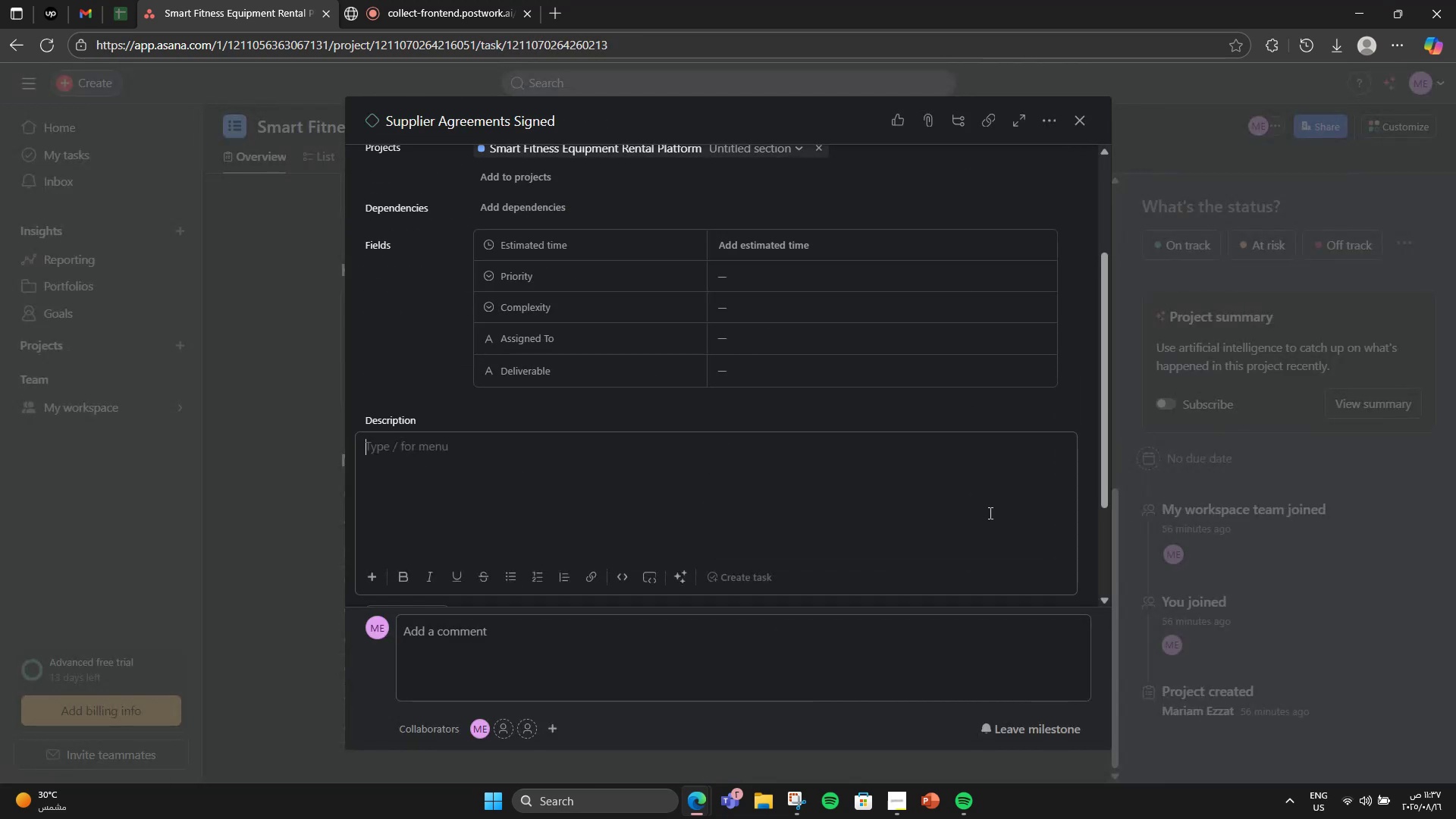 
type(Contracts secured with fitness equipment suppliers.)
 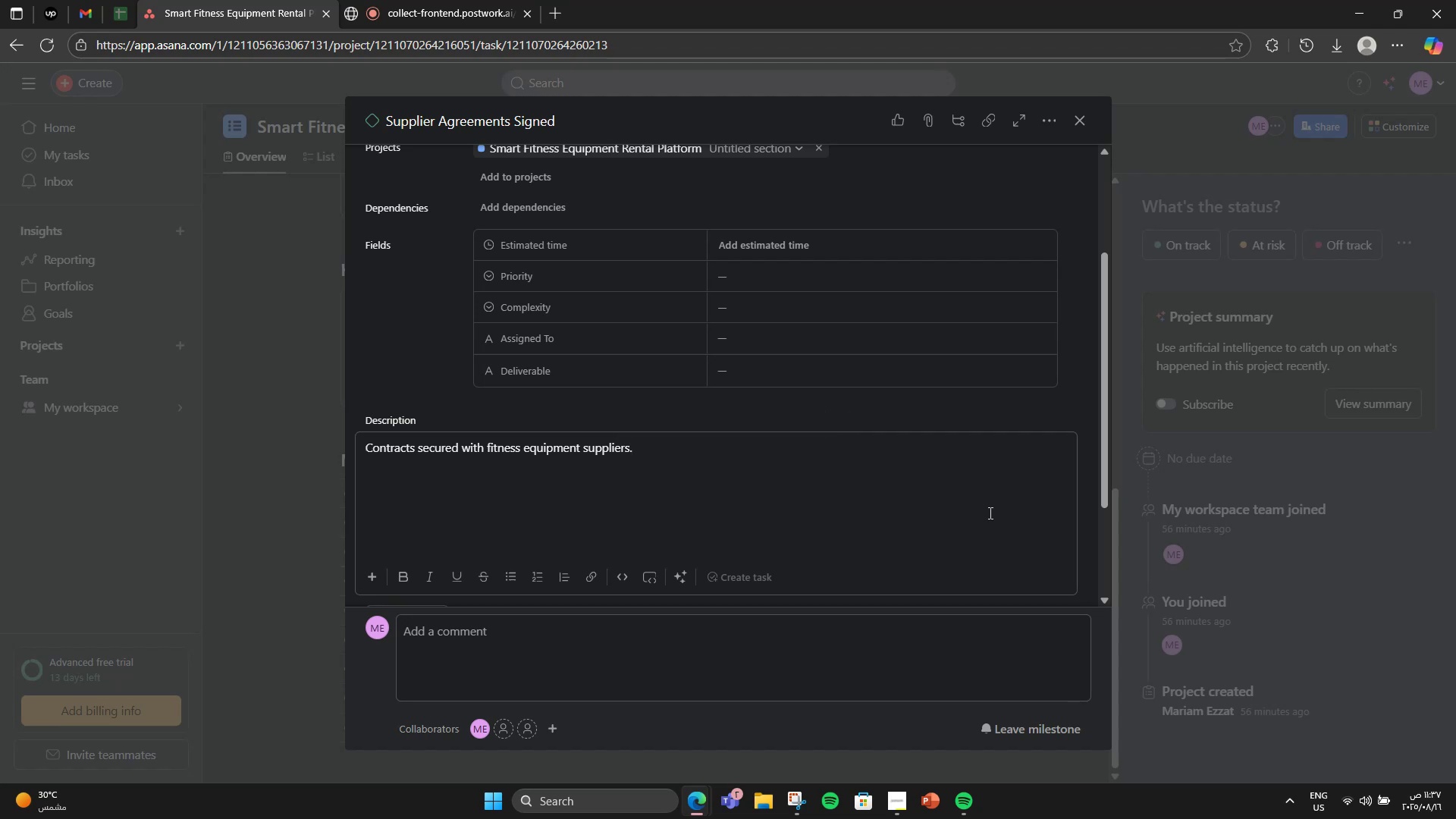 
wait(5.48)
 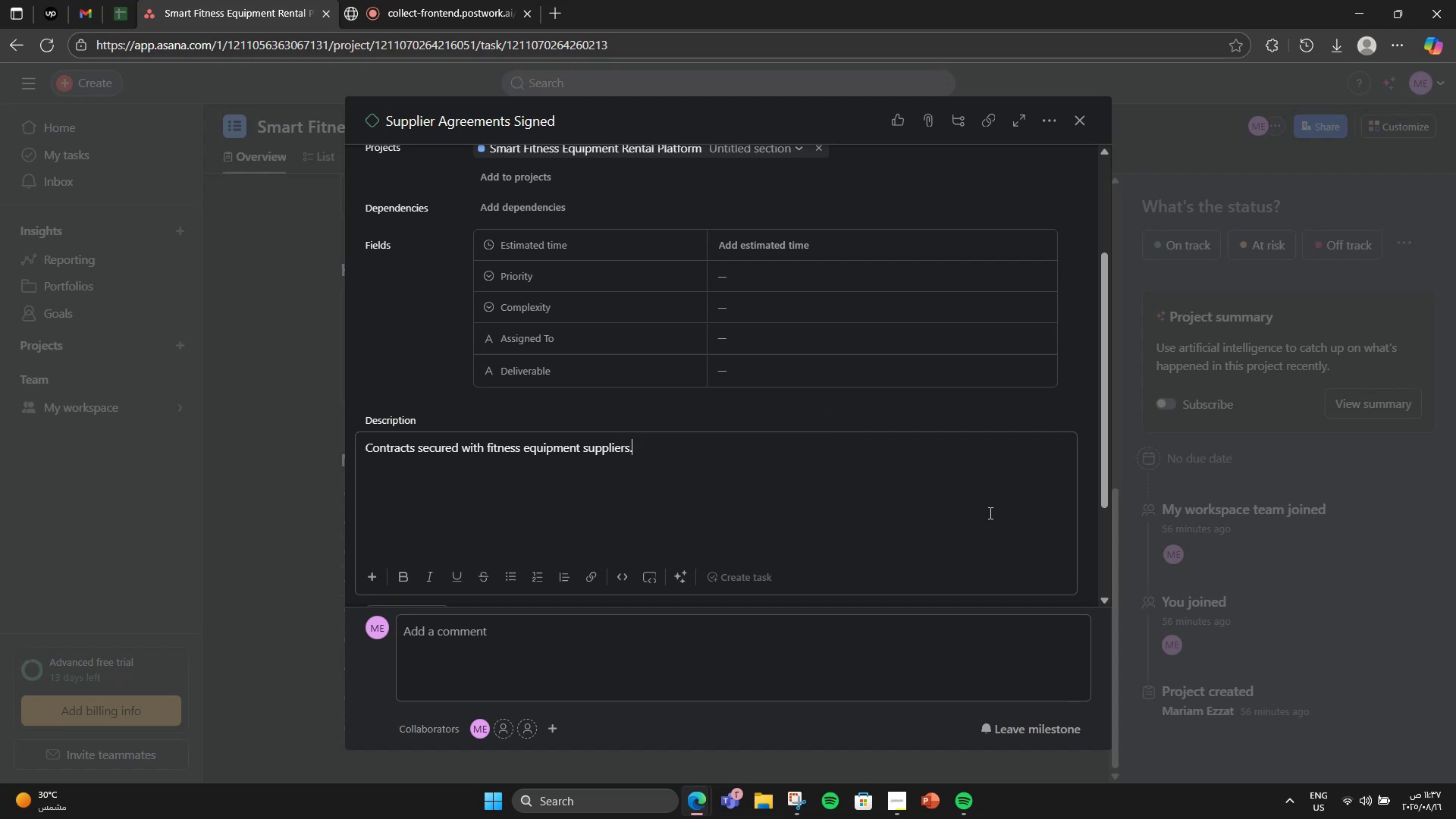 
scroll: coordinate [778, 541], scroll_direction: down, amount: 2.0
 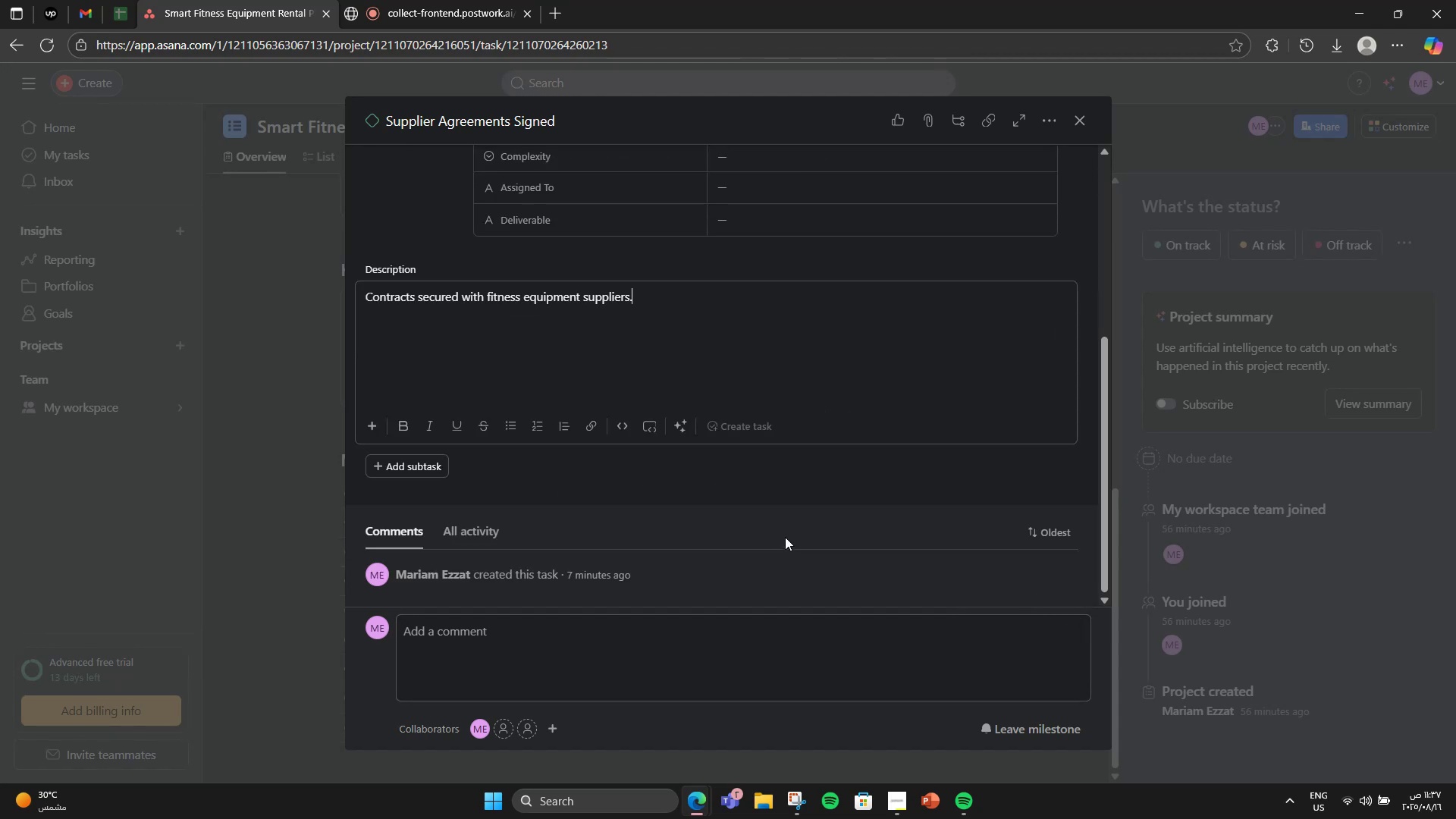 
scroll: coordinate [795, 378], scroll_direction: up, amount: 4.0
 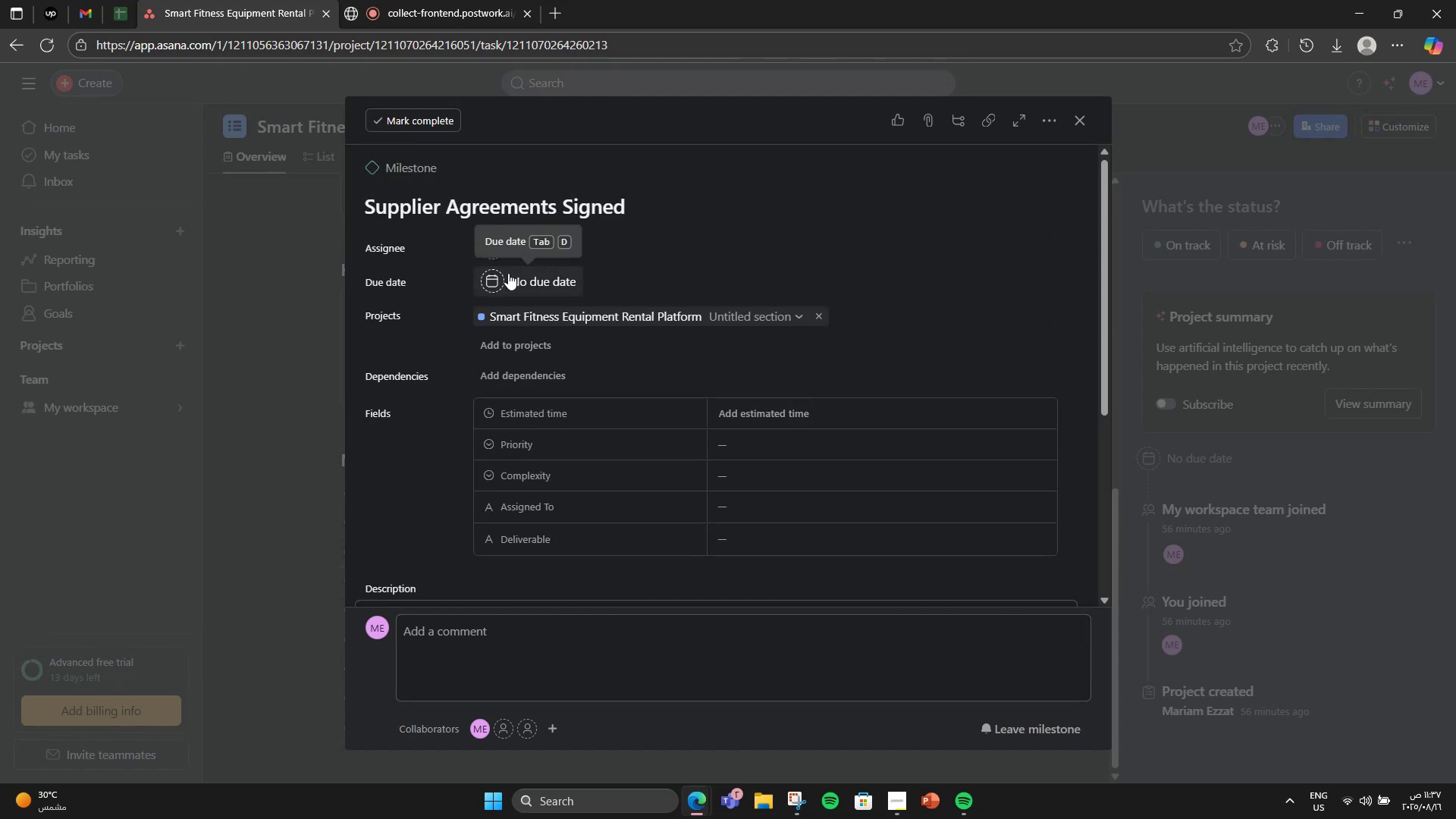 
left_click([508, 273])
 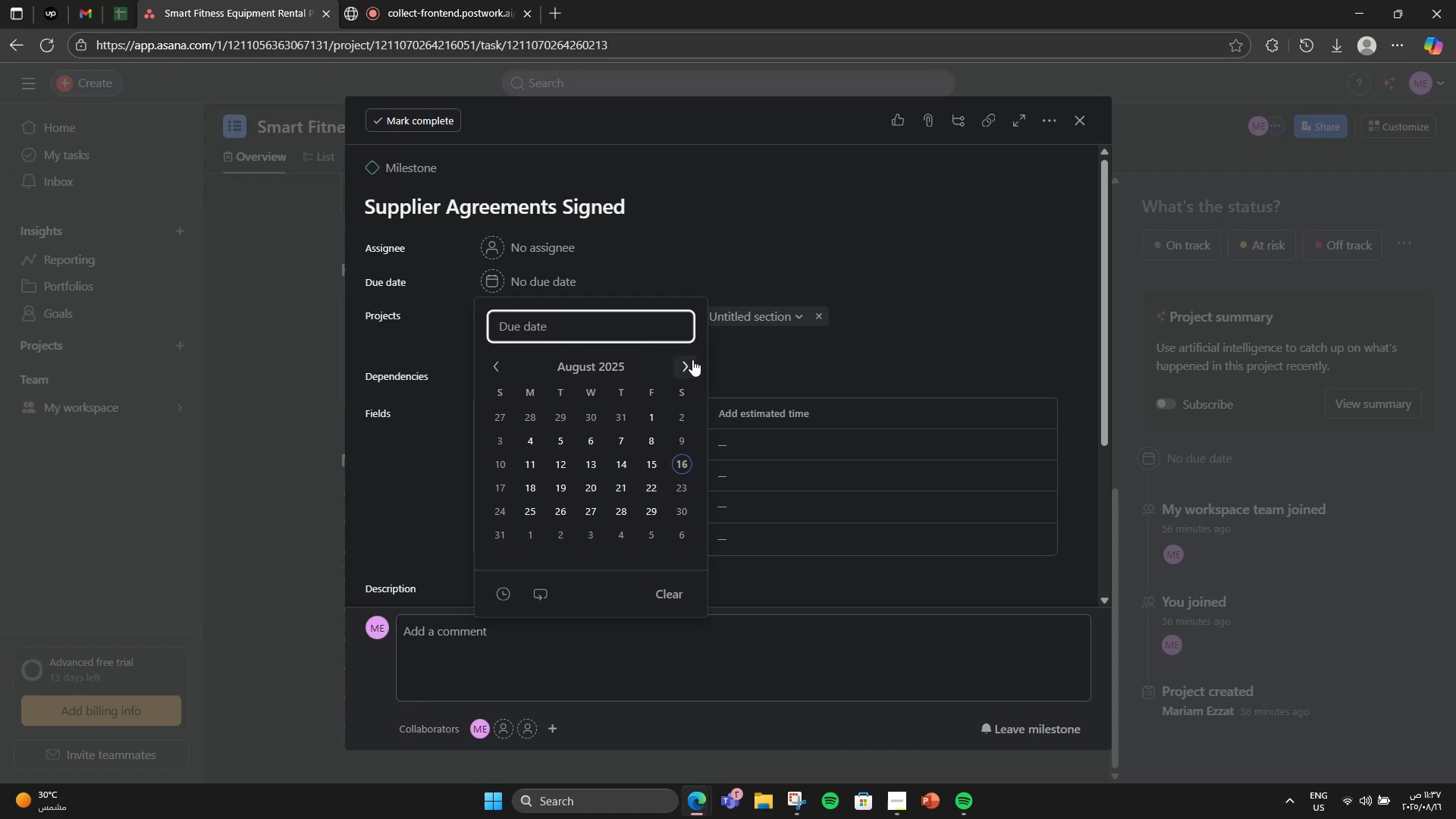 
double_click([693, 360])
 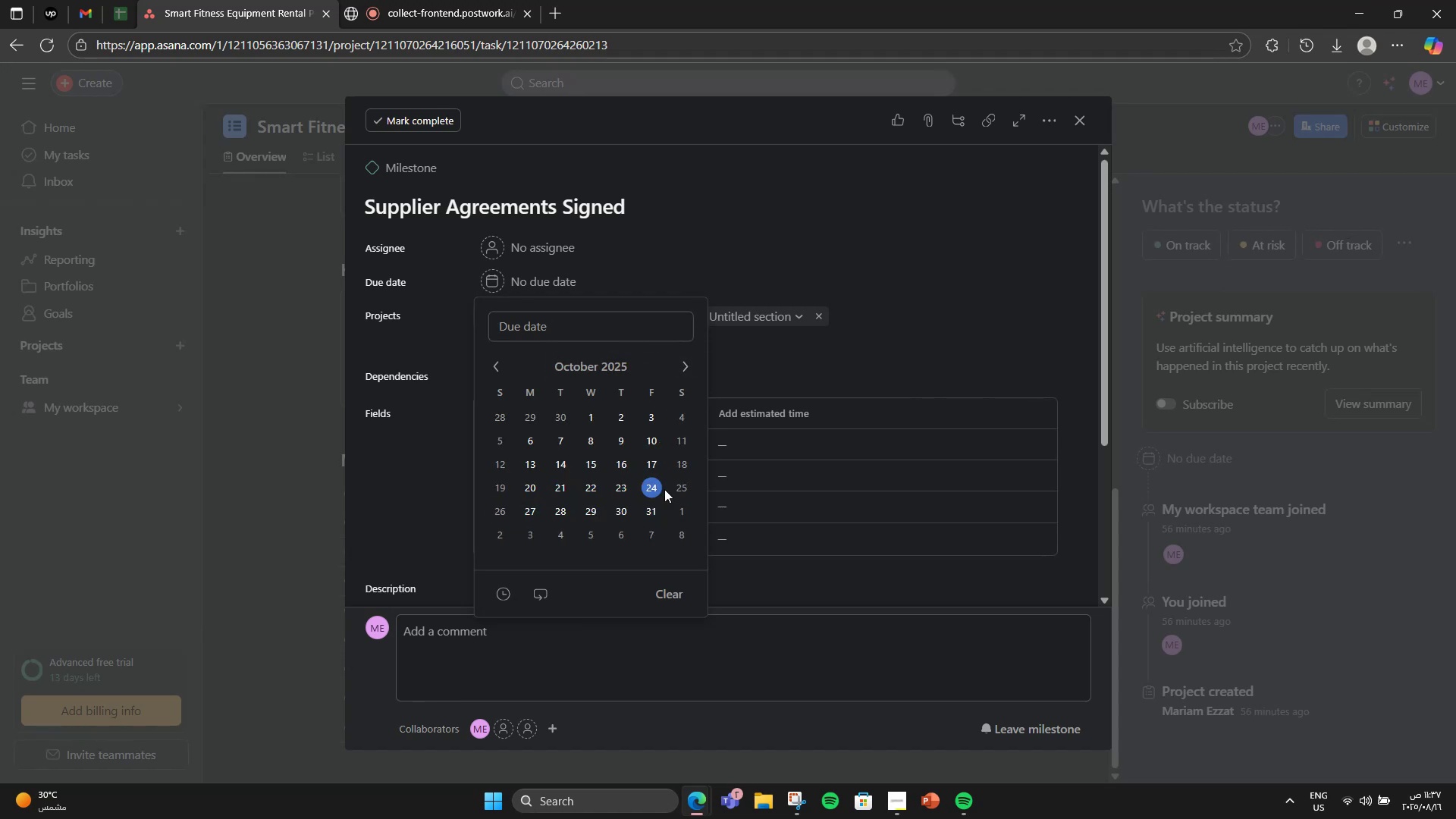 
double_click([891, 274])
 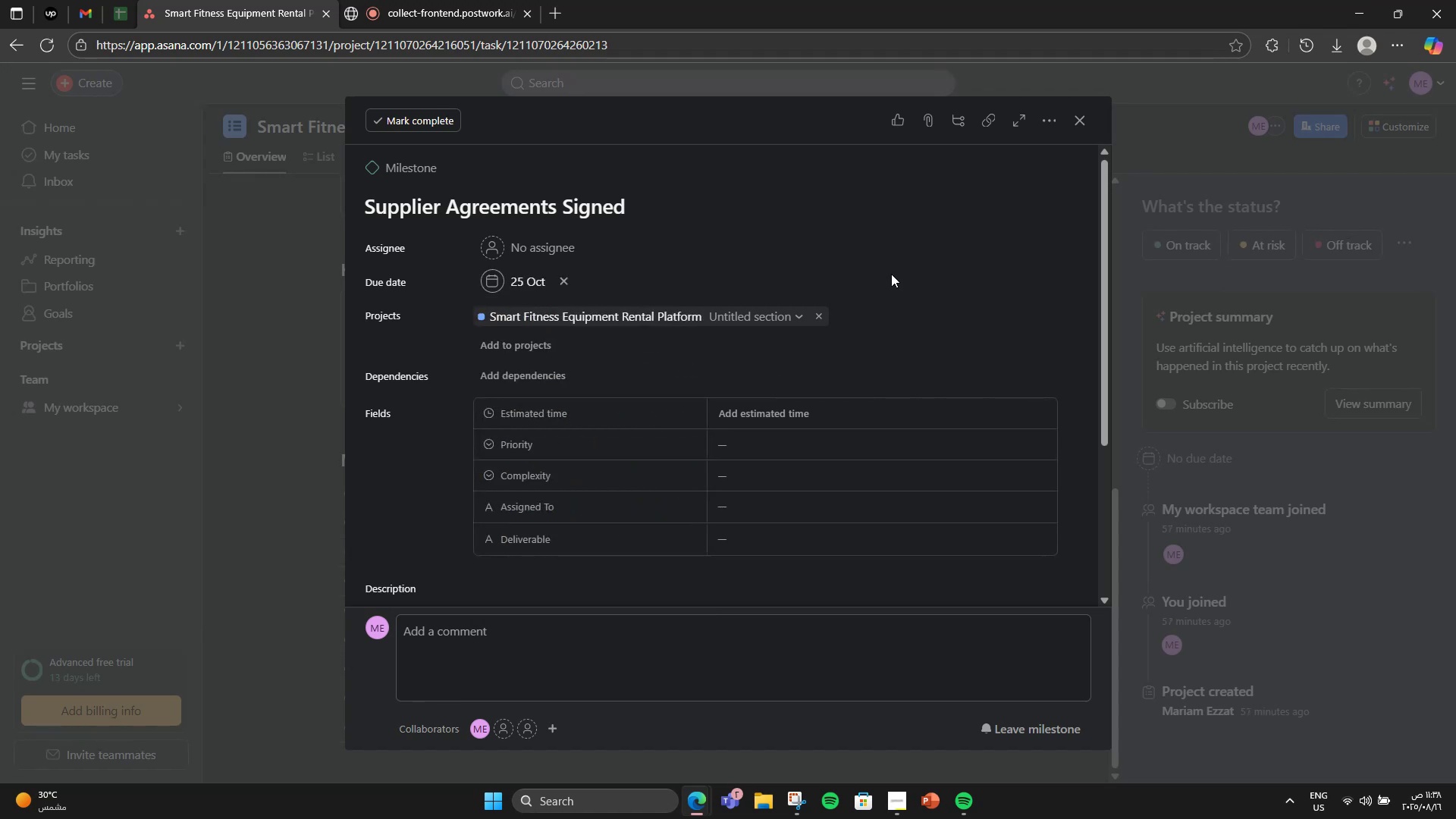 
scroll: coordinate [999, 313], scroll_direction: down, amount: 3.0
 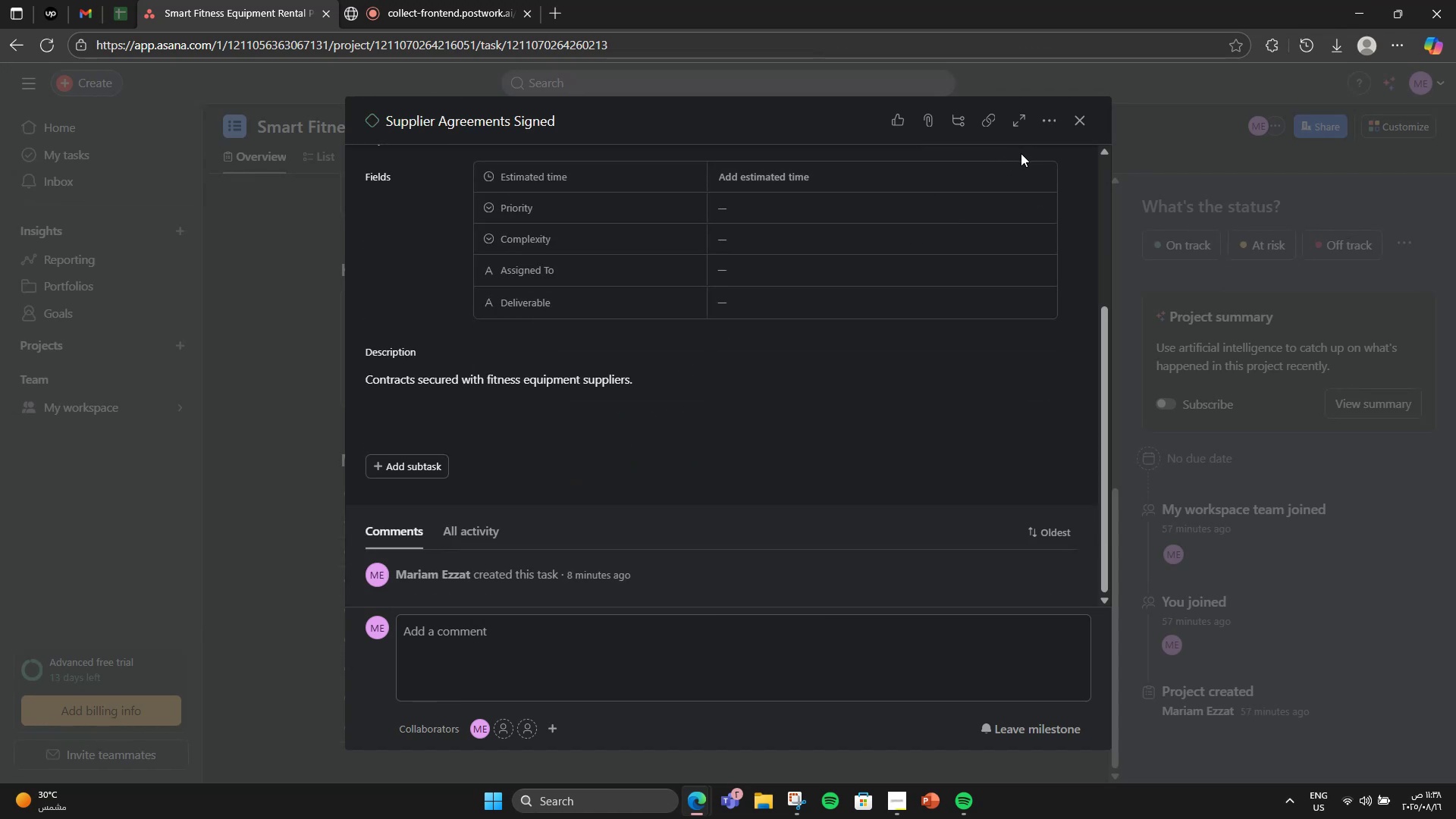 
scroll: coordinate [903, 319], scroll_direction: up, amount: 2.0
 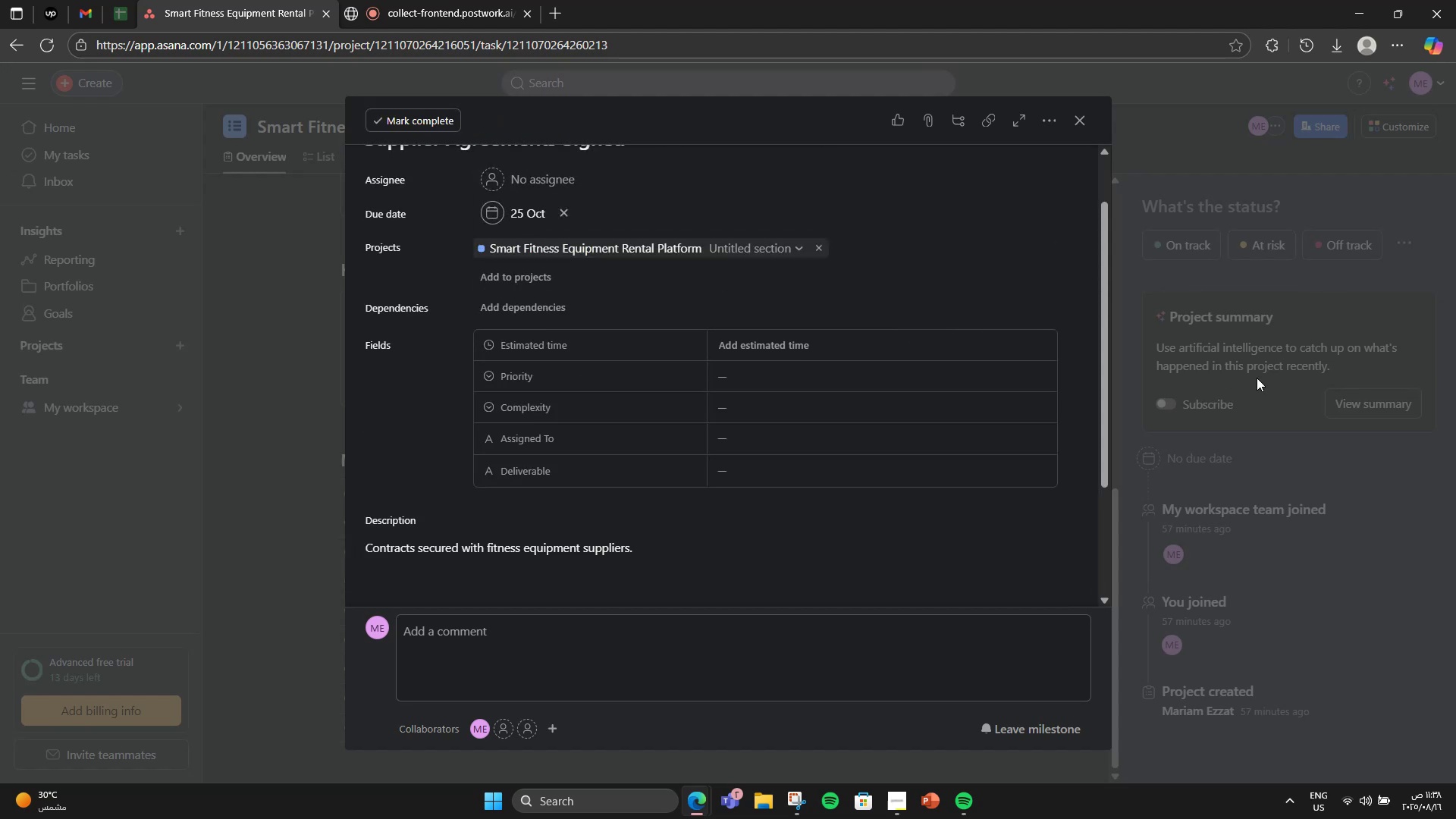 
left_click([1257, 381])
 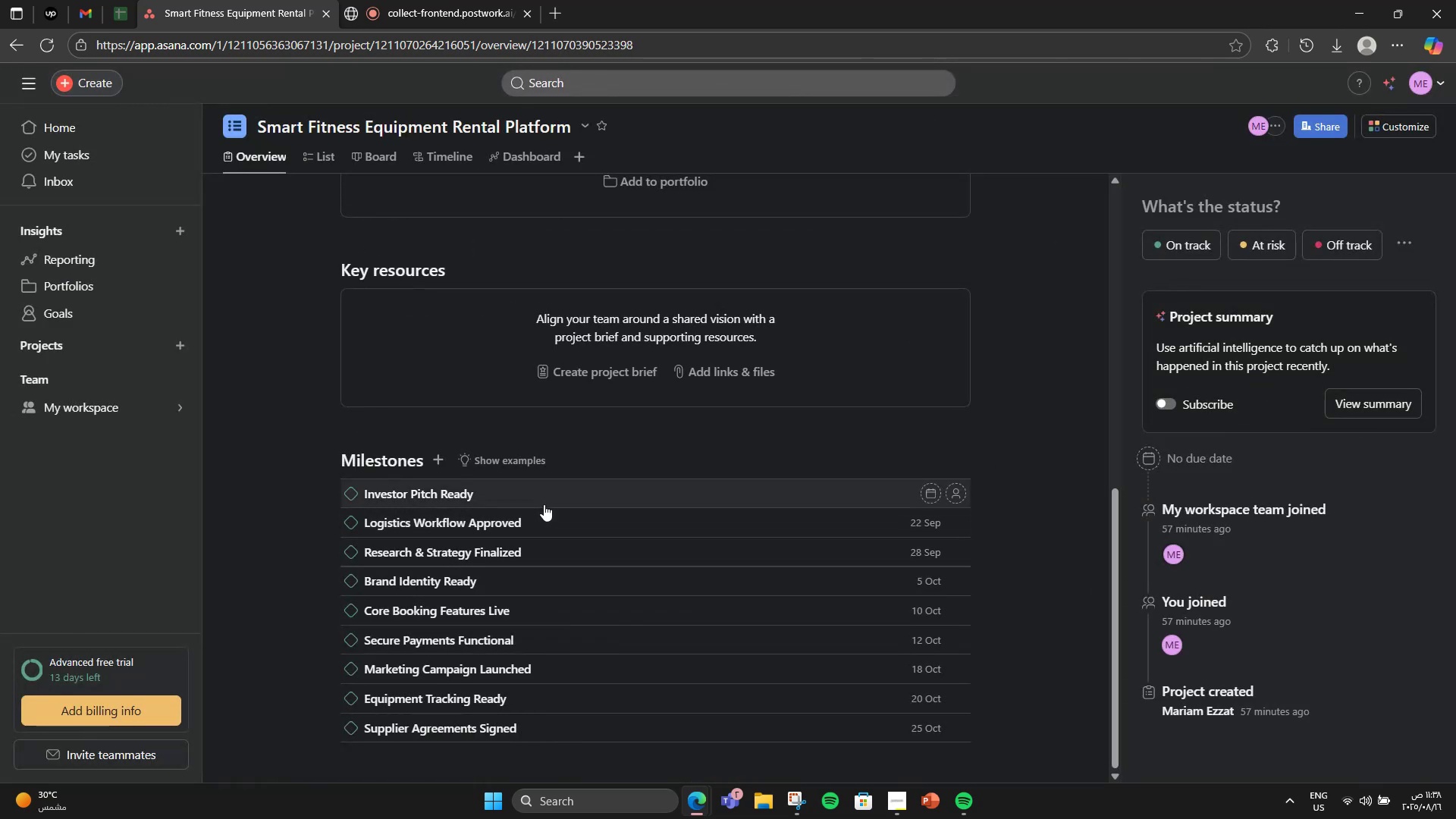 
left_click([531, 496])
 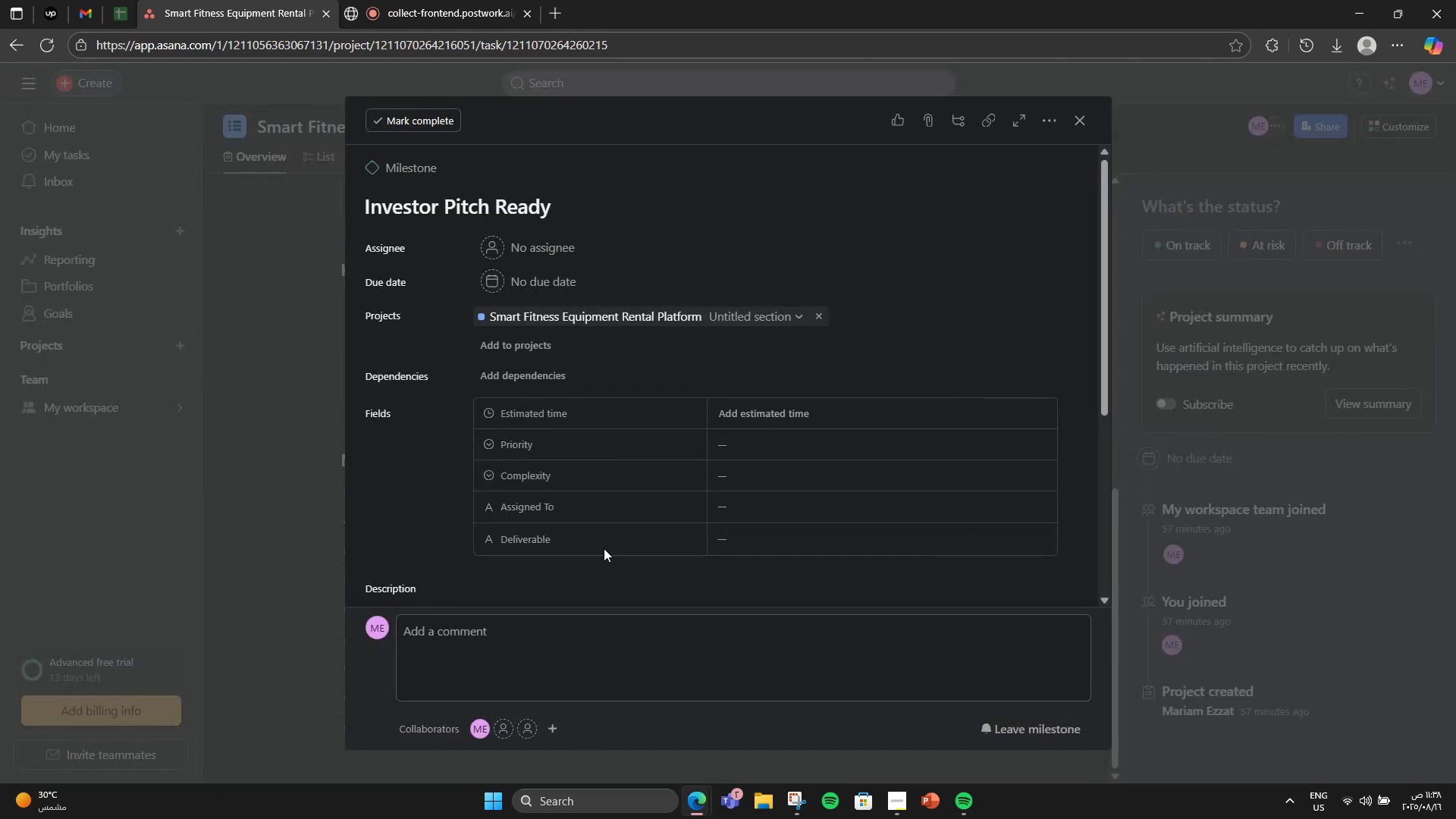 
scroll: coordinate [651, 573], scroll_direction: down, amount: 2.0
 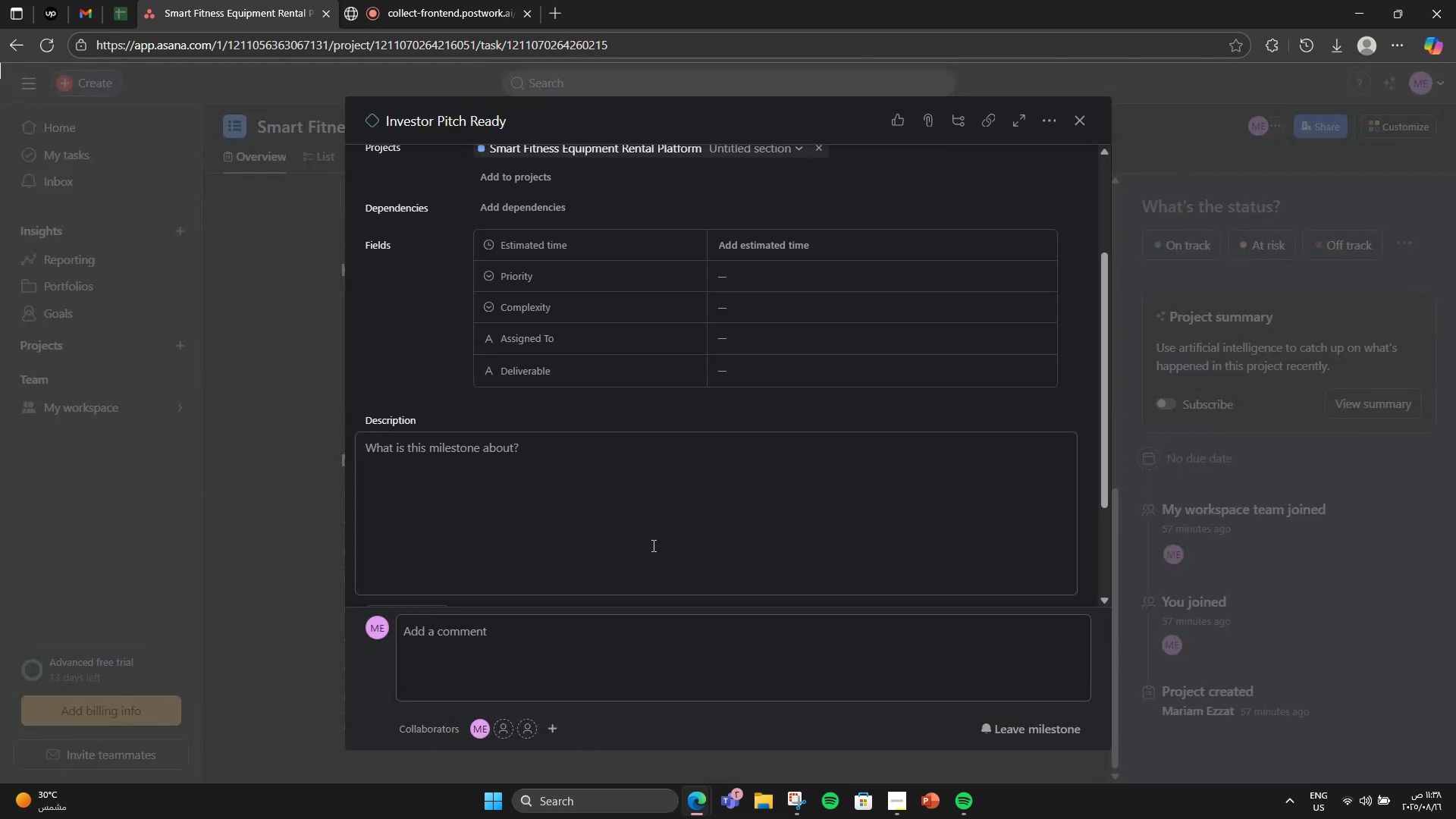 
left_click([654, 530])
 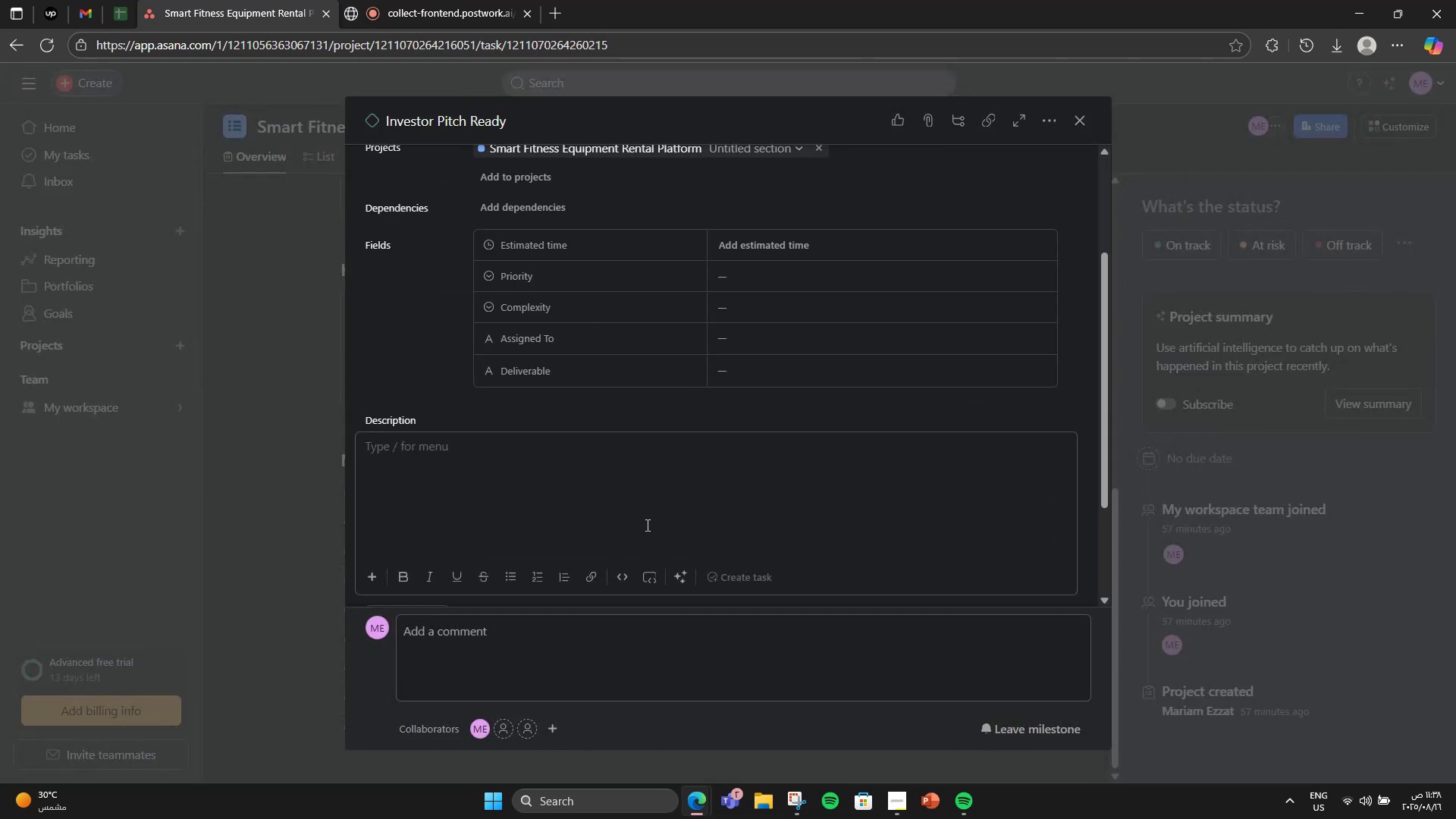 
type(Investor deck finalized and presented to first round of potential backers.)
 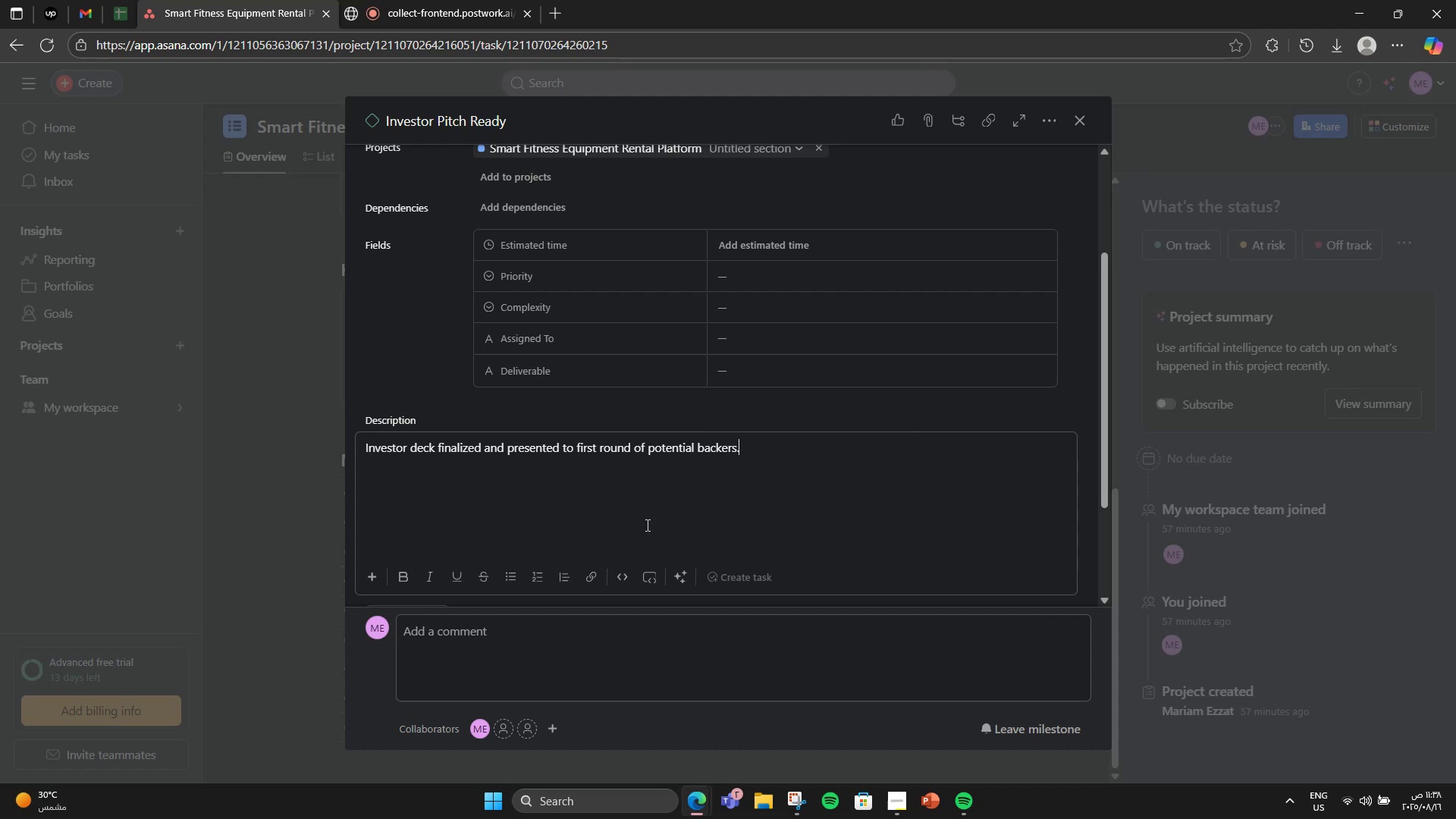 
scroll: coordinate [638, 402], scroll_direction: up, amount: 4.0
 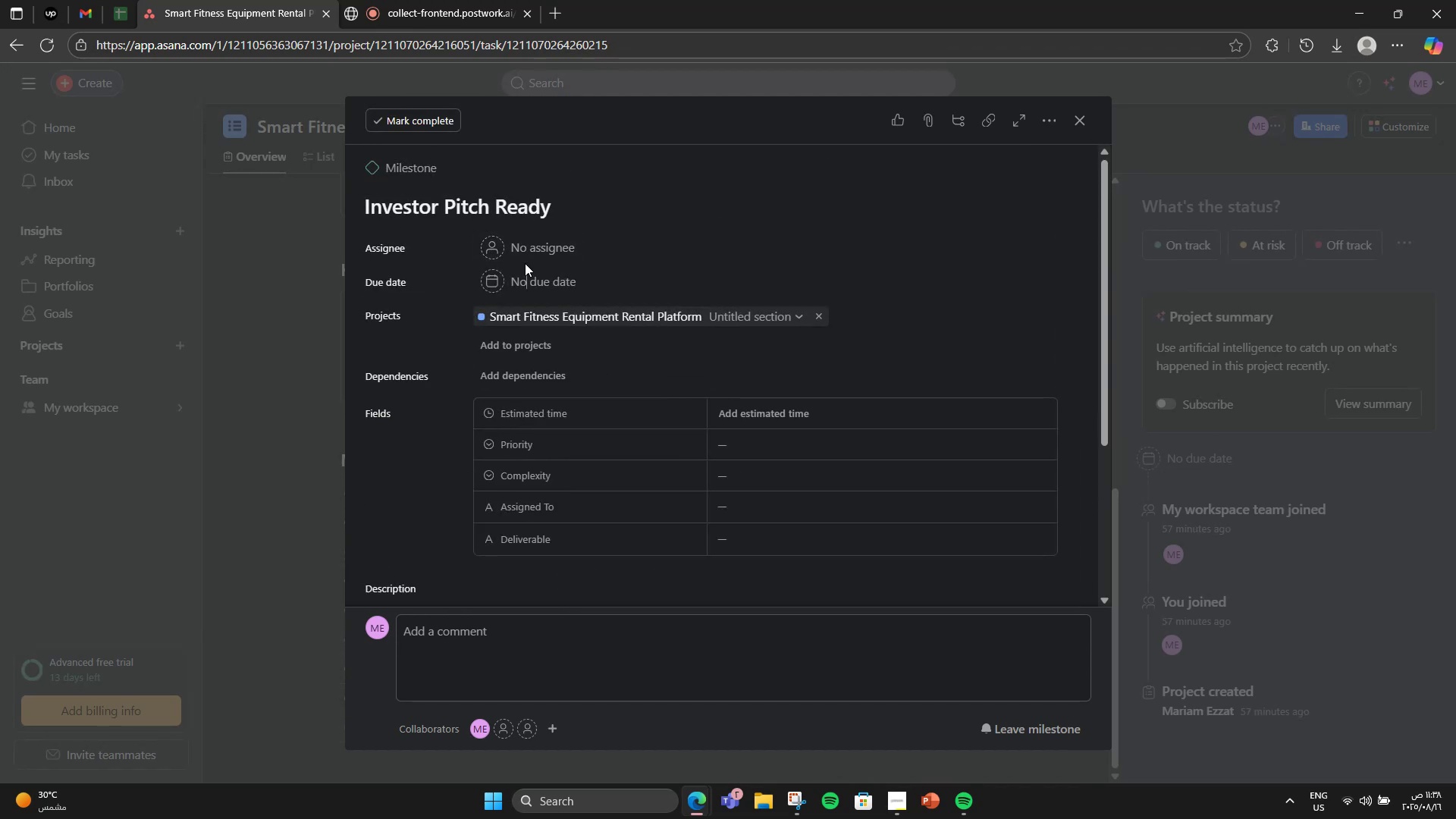 
double_click([526, 271])
 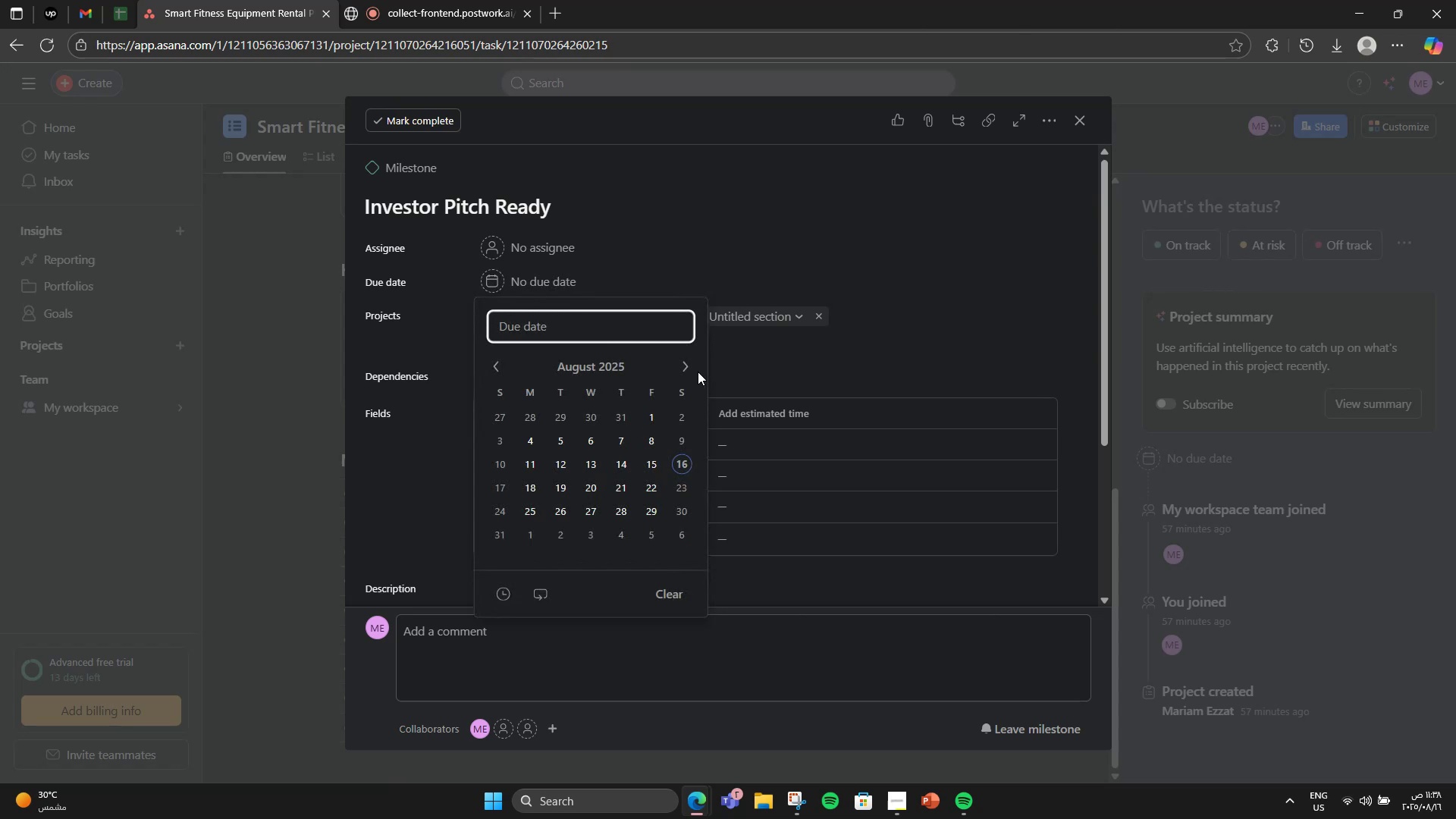 
double_click([695, 371])
 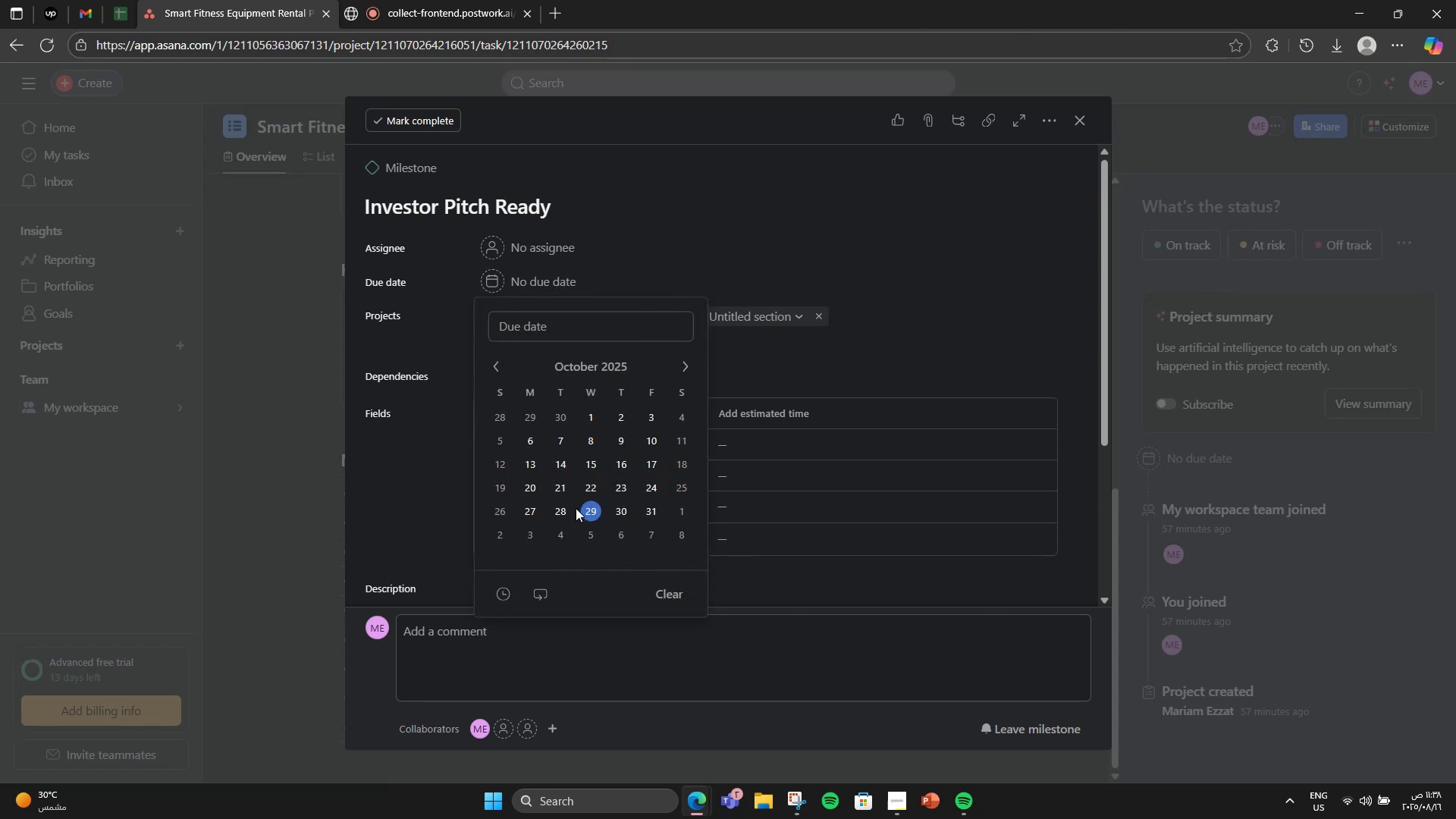 
left_click([572, 514])
 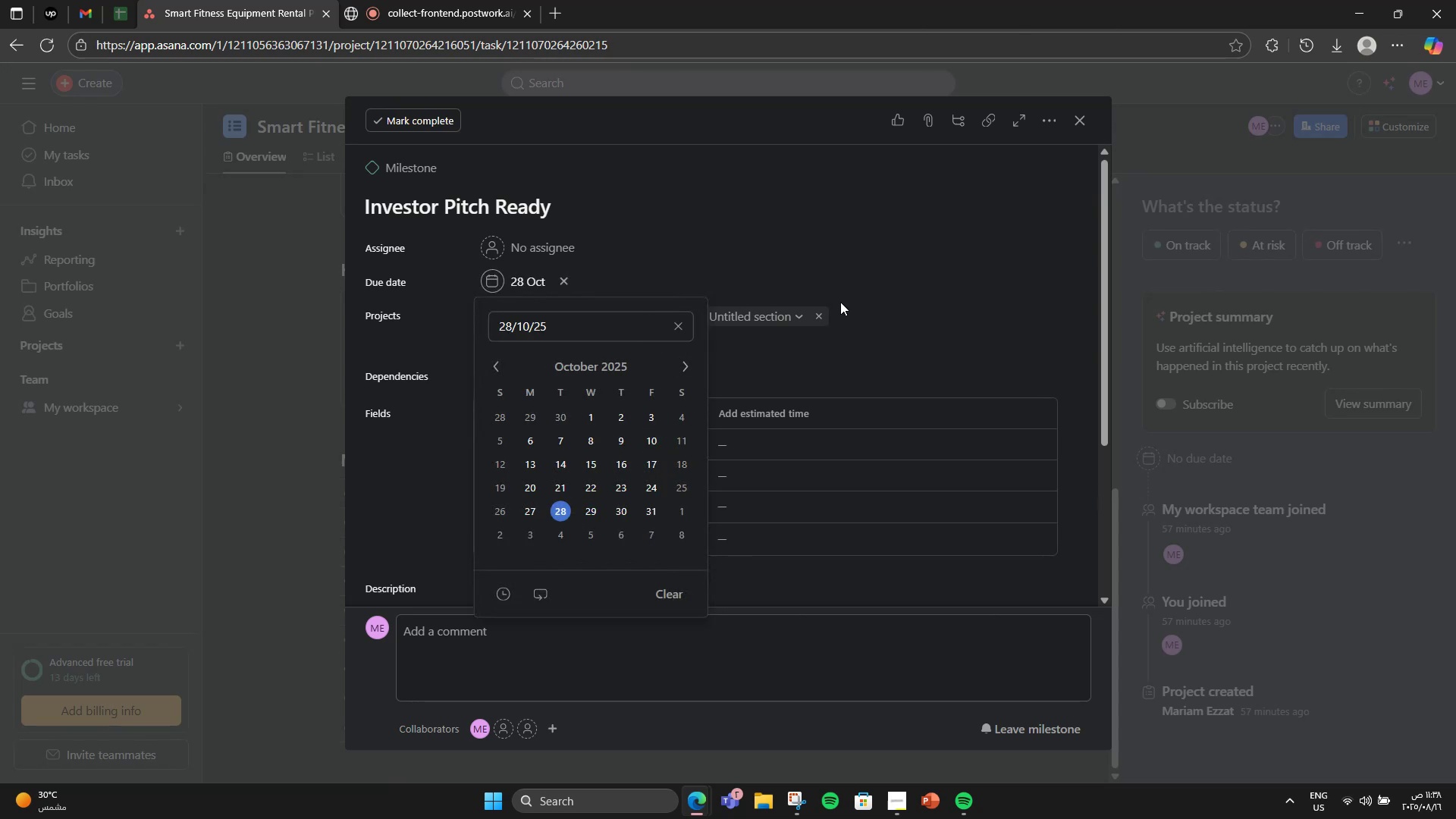 
double_click([846, 296])
 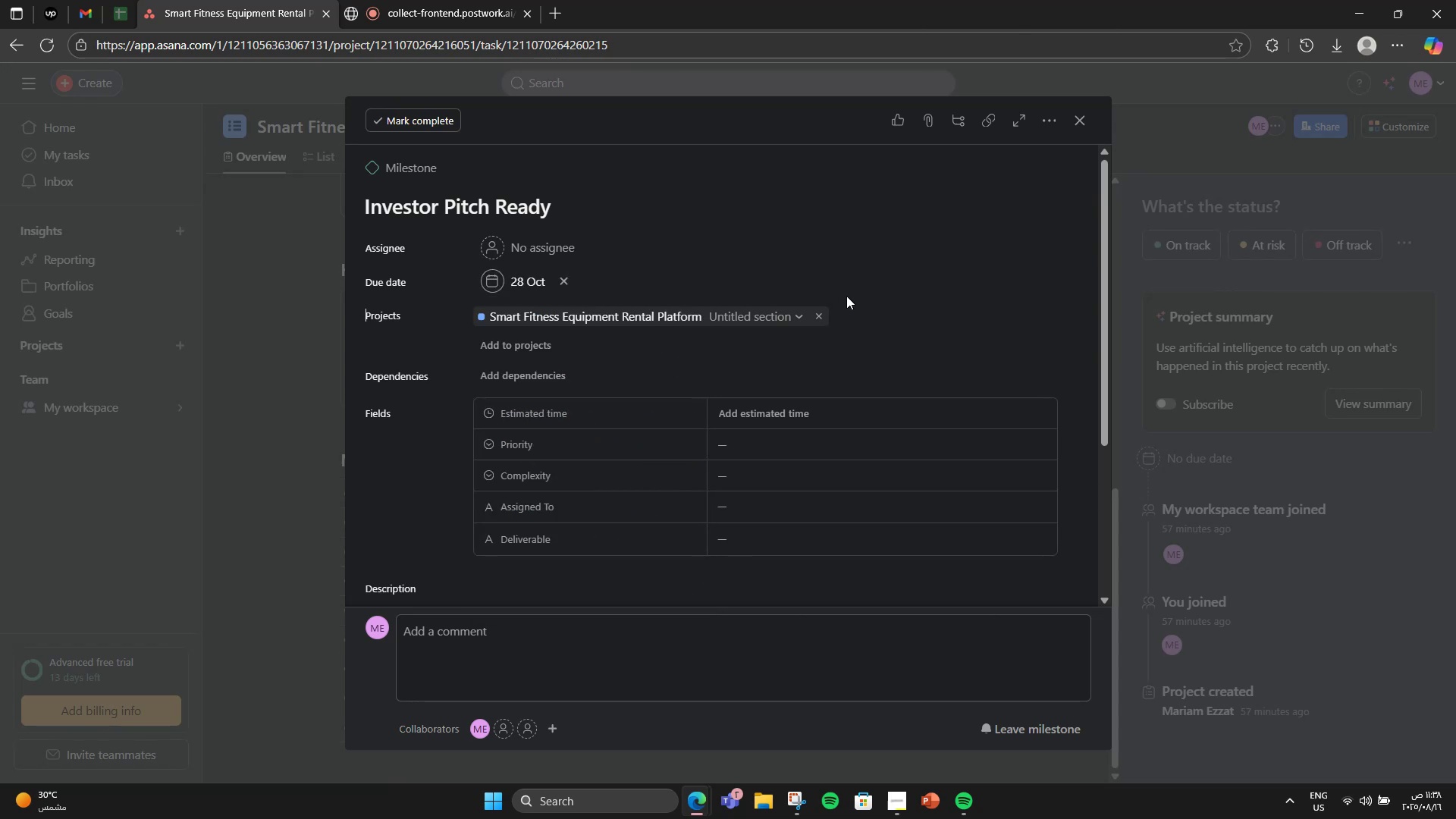 
scroll: coordinate [846, 296], scroll_direction: down, amount: 3.0
 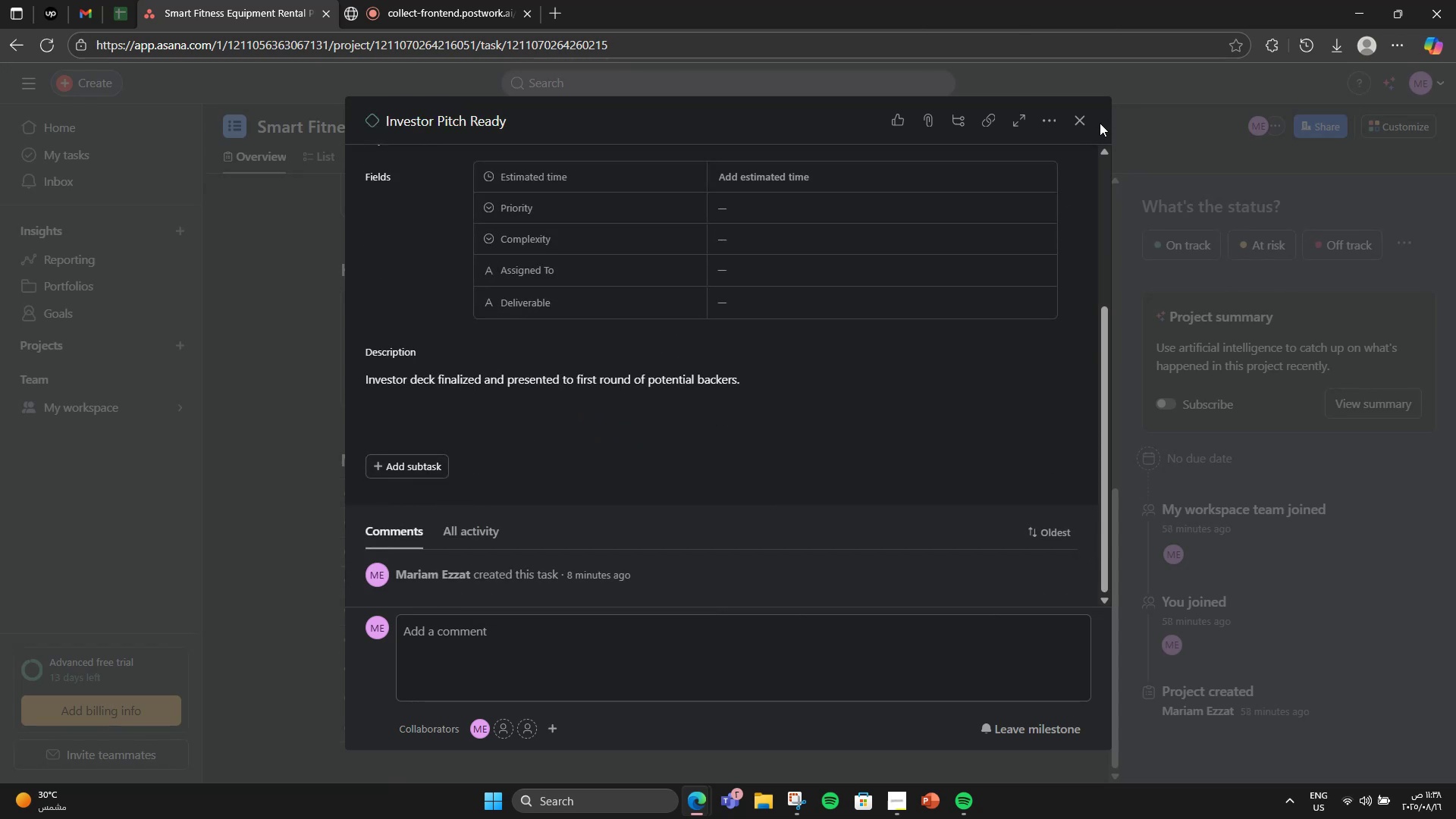 
double_click([1084, 120])
 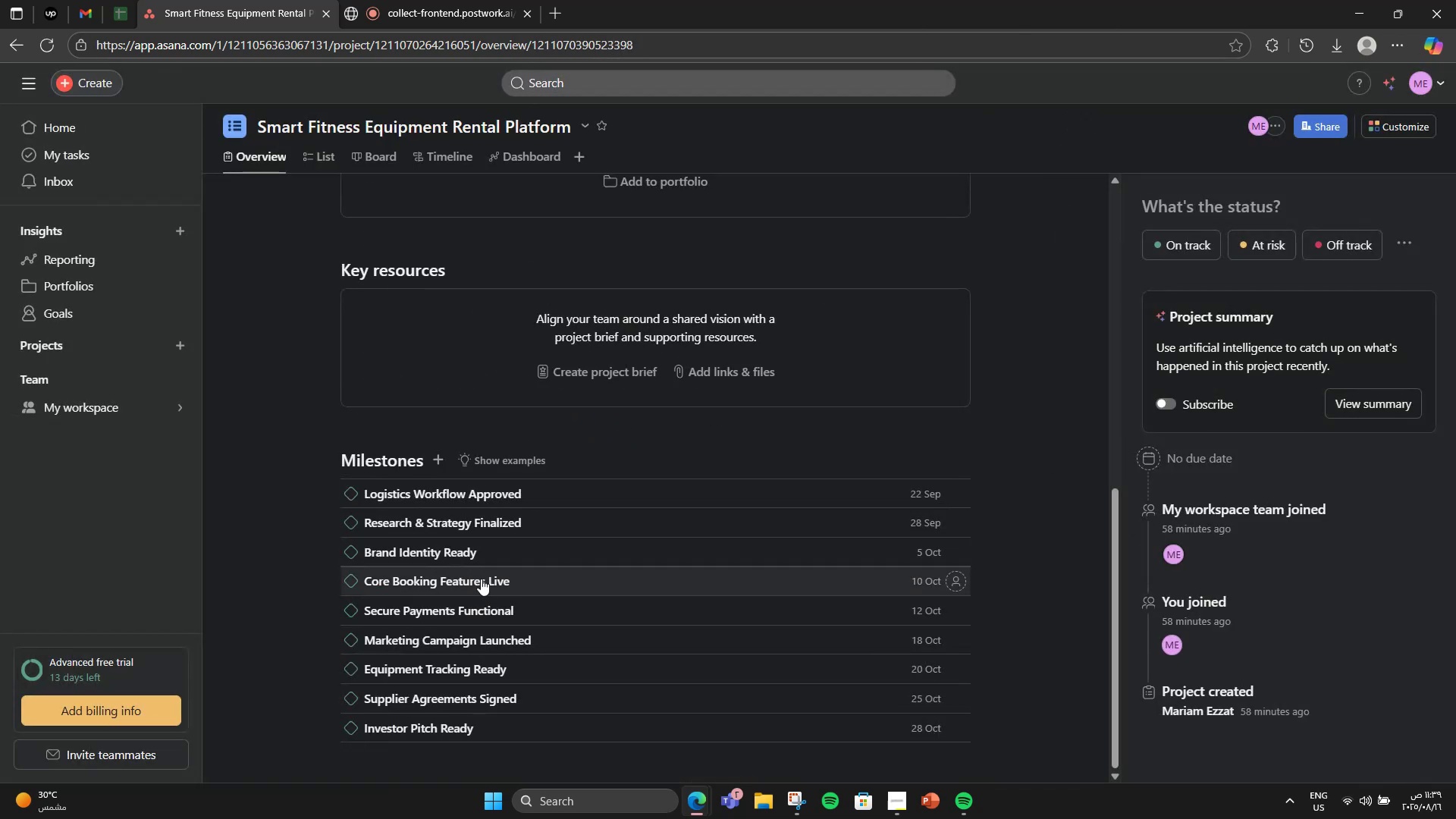 
scroll: coordinate [457, 588], scroll_direction: up, amount: 10.0
 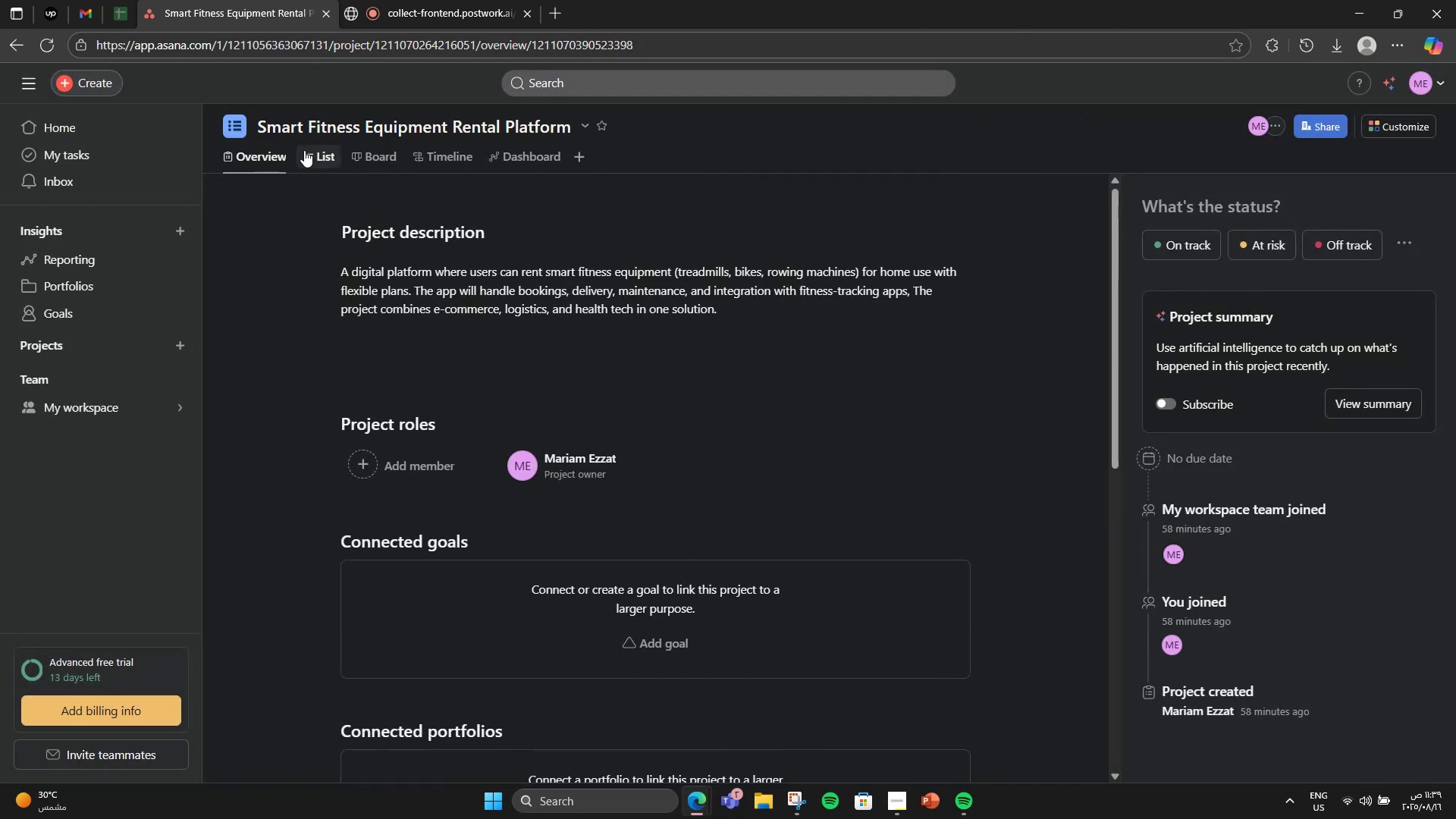 
left_click([305, 150])
 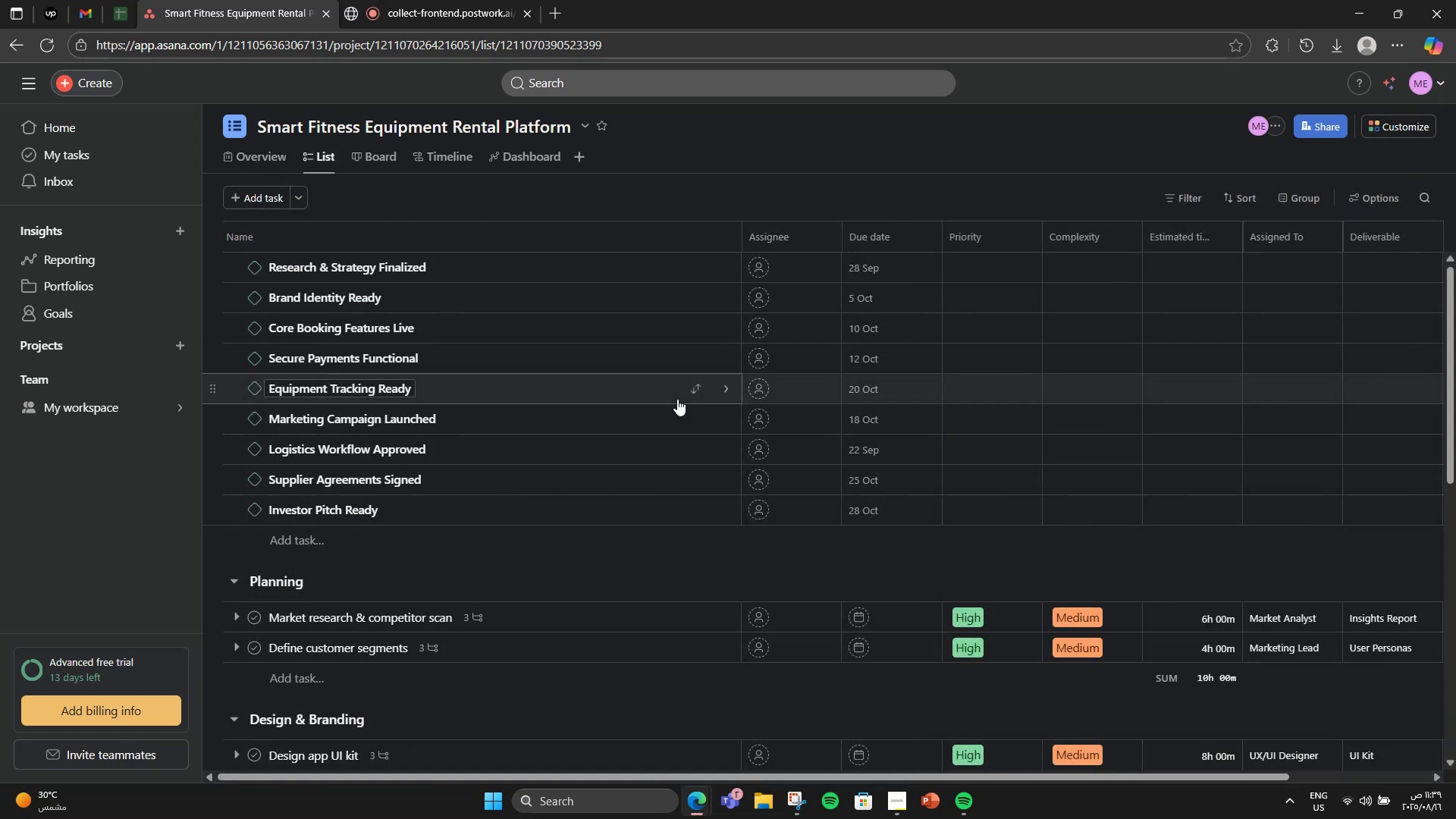 
scroll: coordinate [673, 389], scroll_direction: down, amount: 4.0
 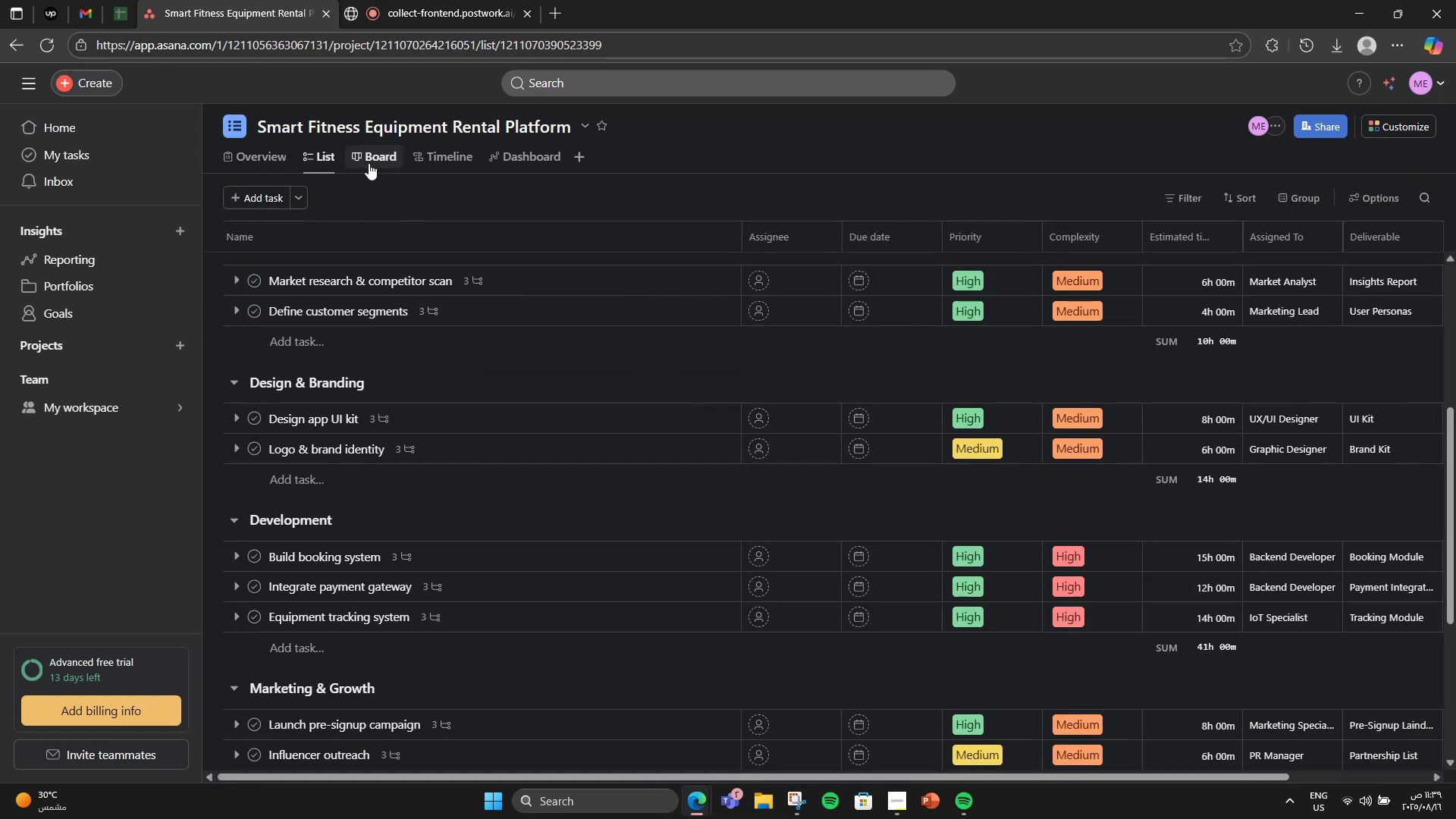 
left_click([400, 0])
 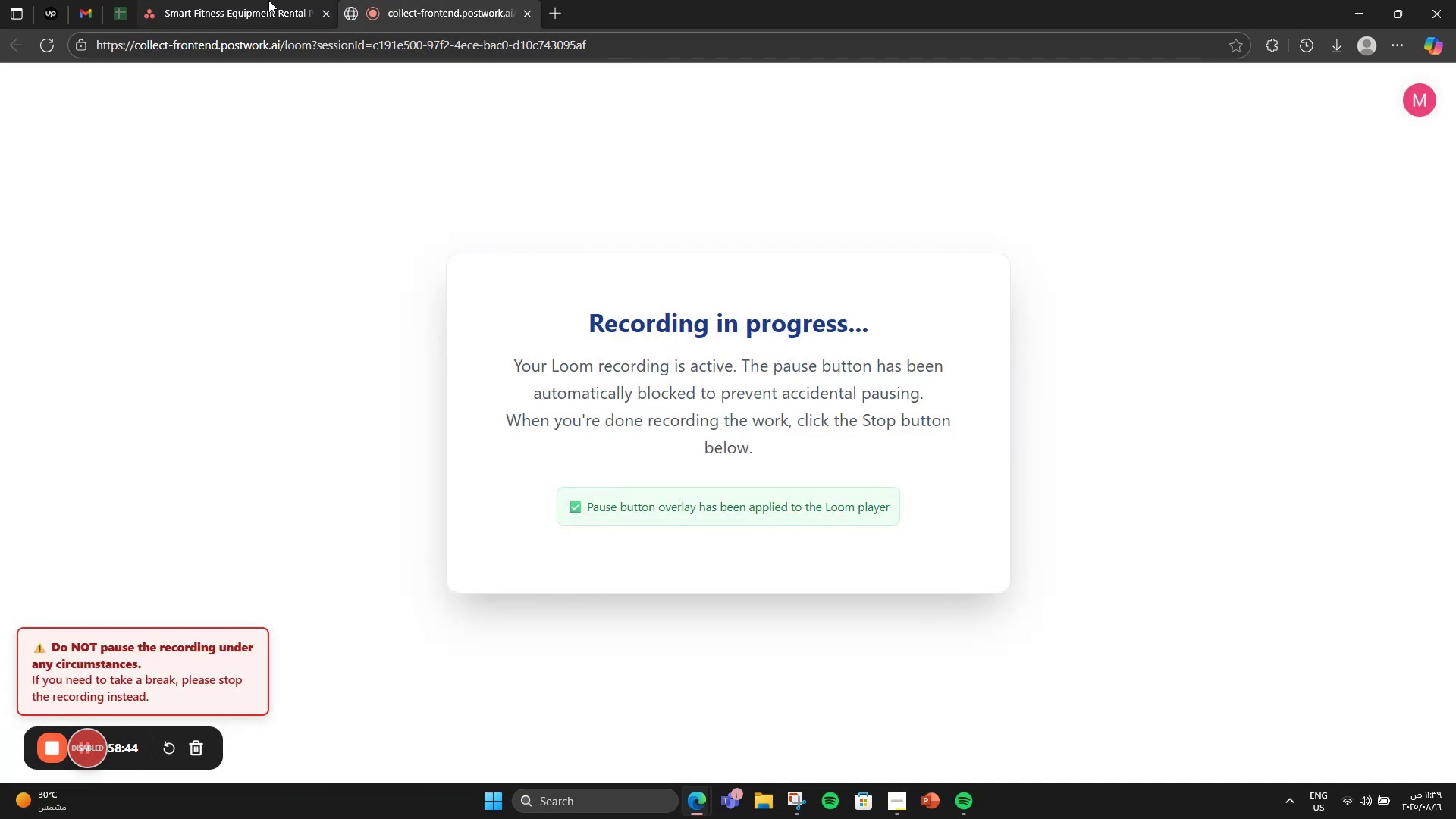 
left_click([268, 0])
 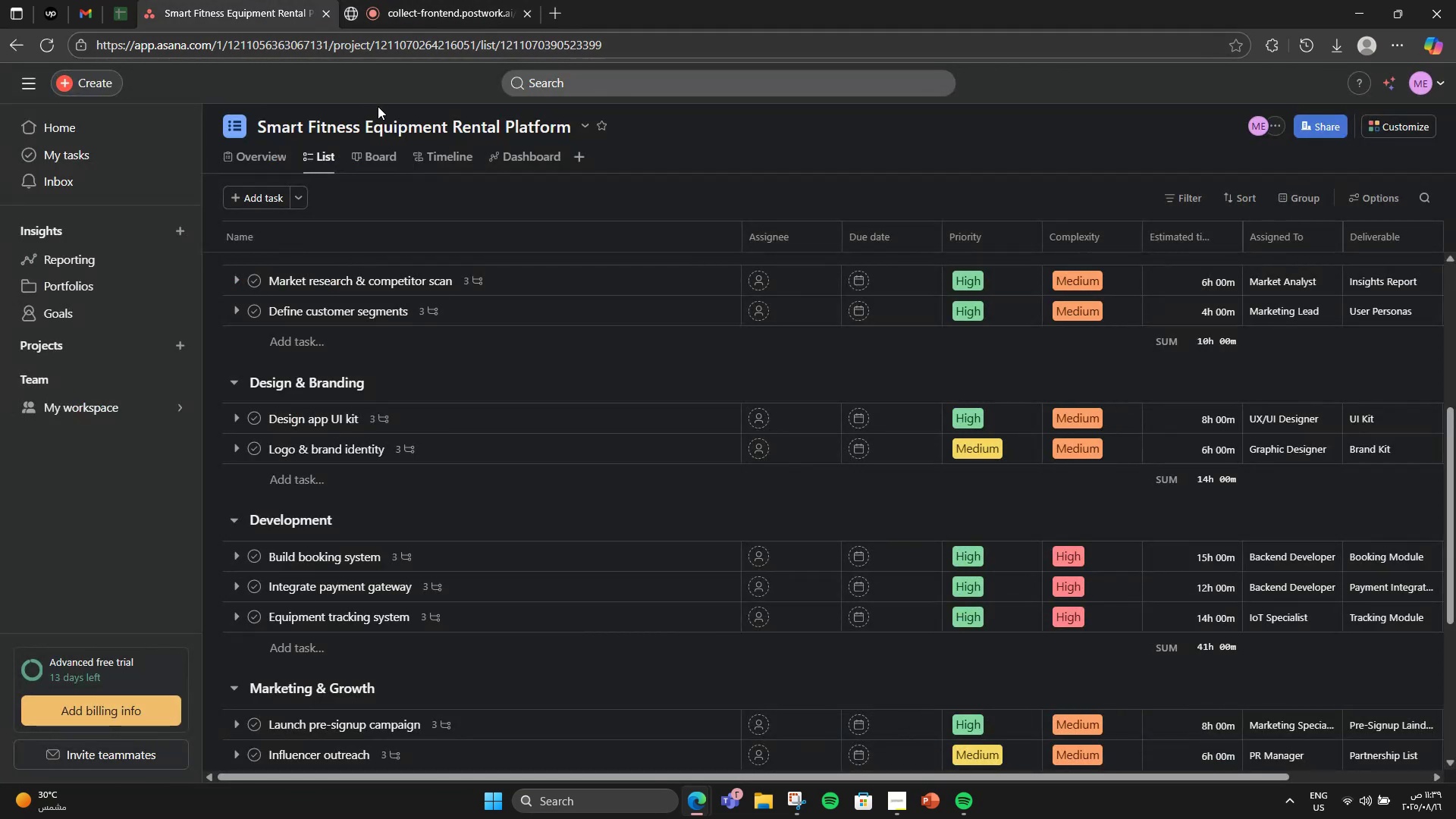 
left_click([380, 158])
 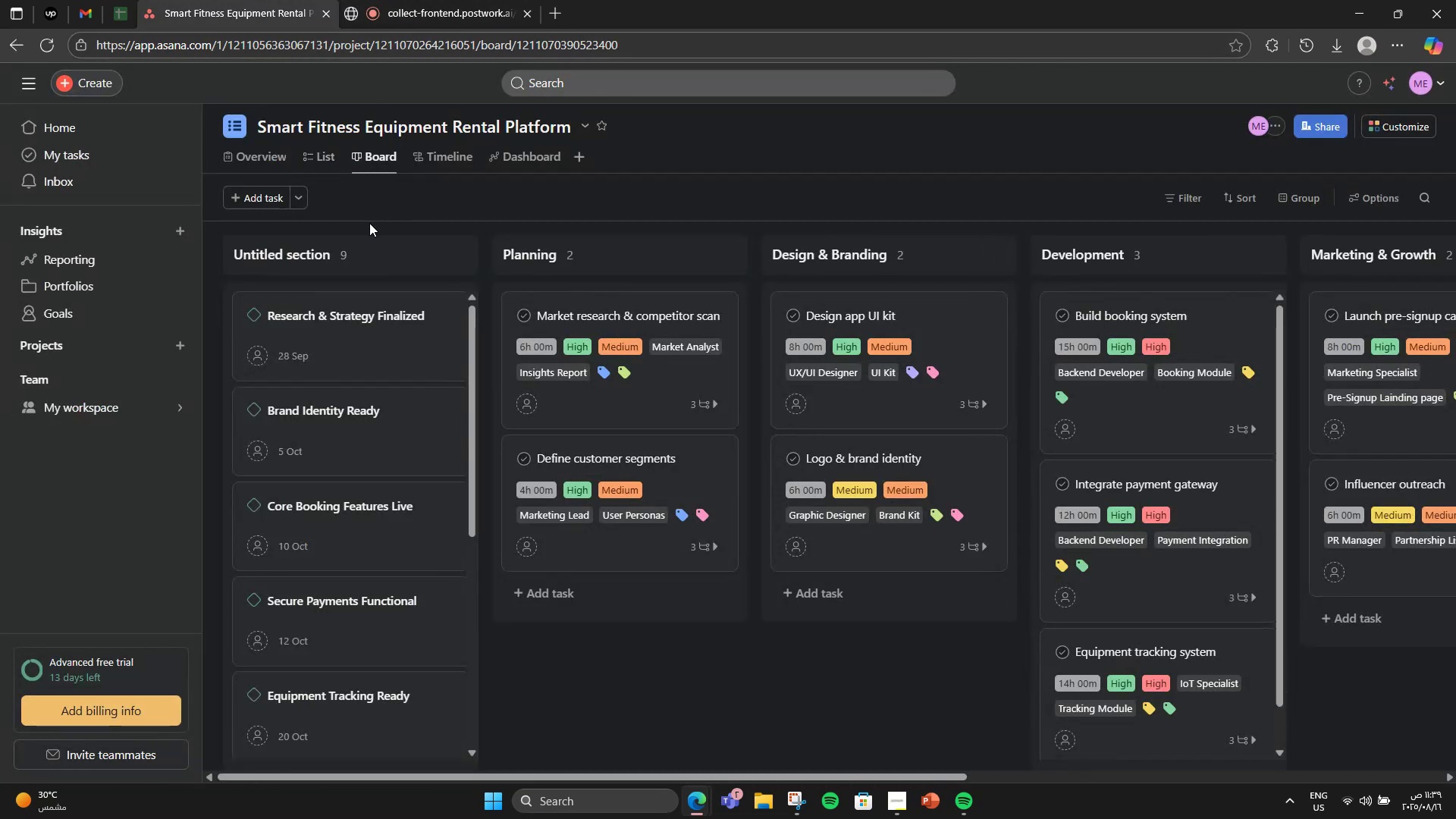 
double_click([312, 249])
 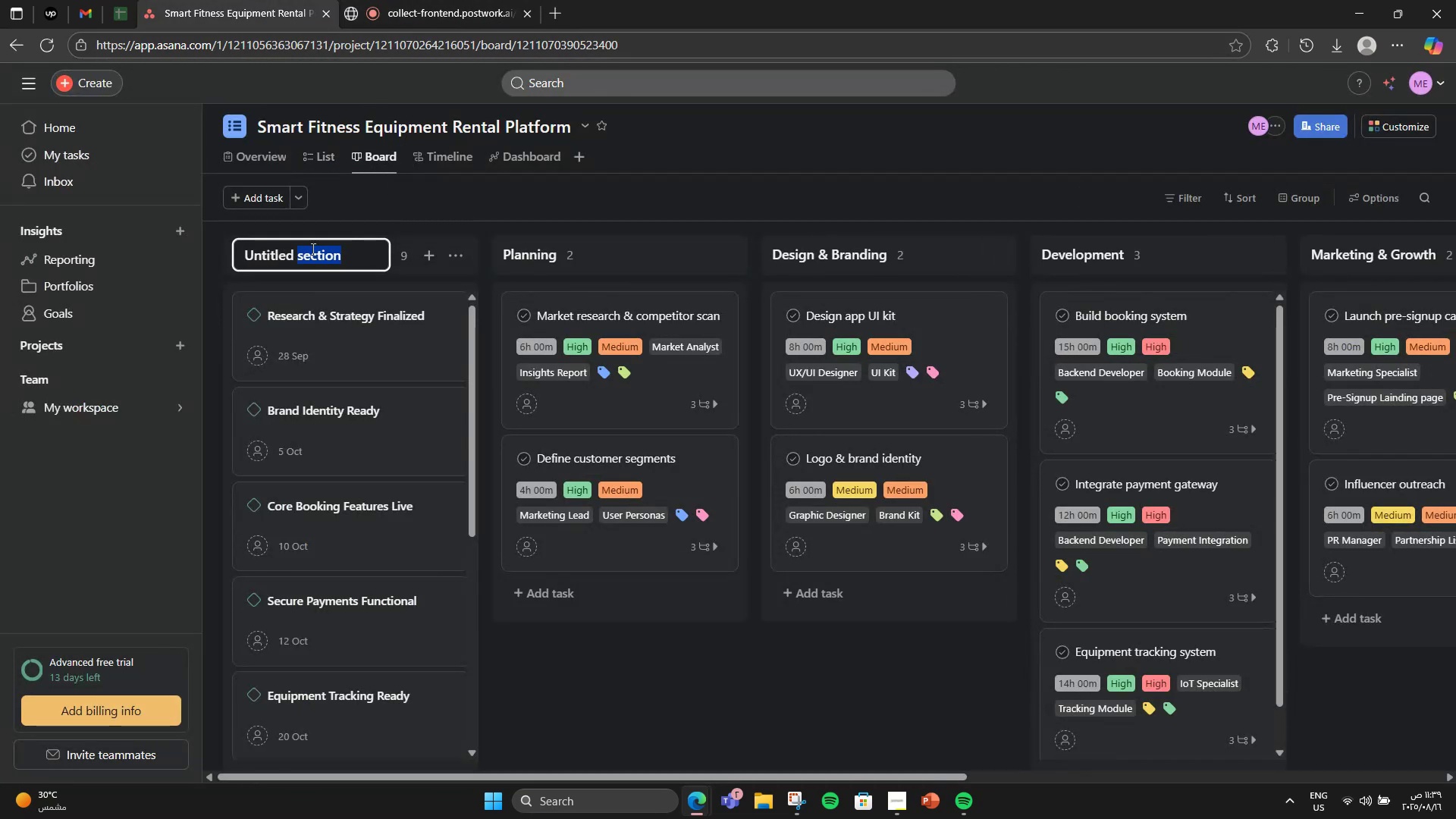 
triple_click([312, 249])
 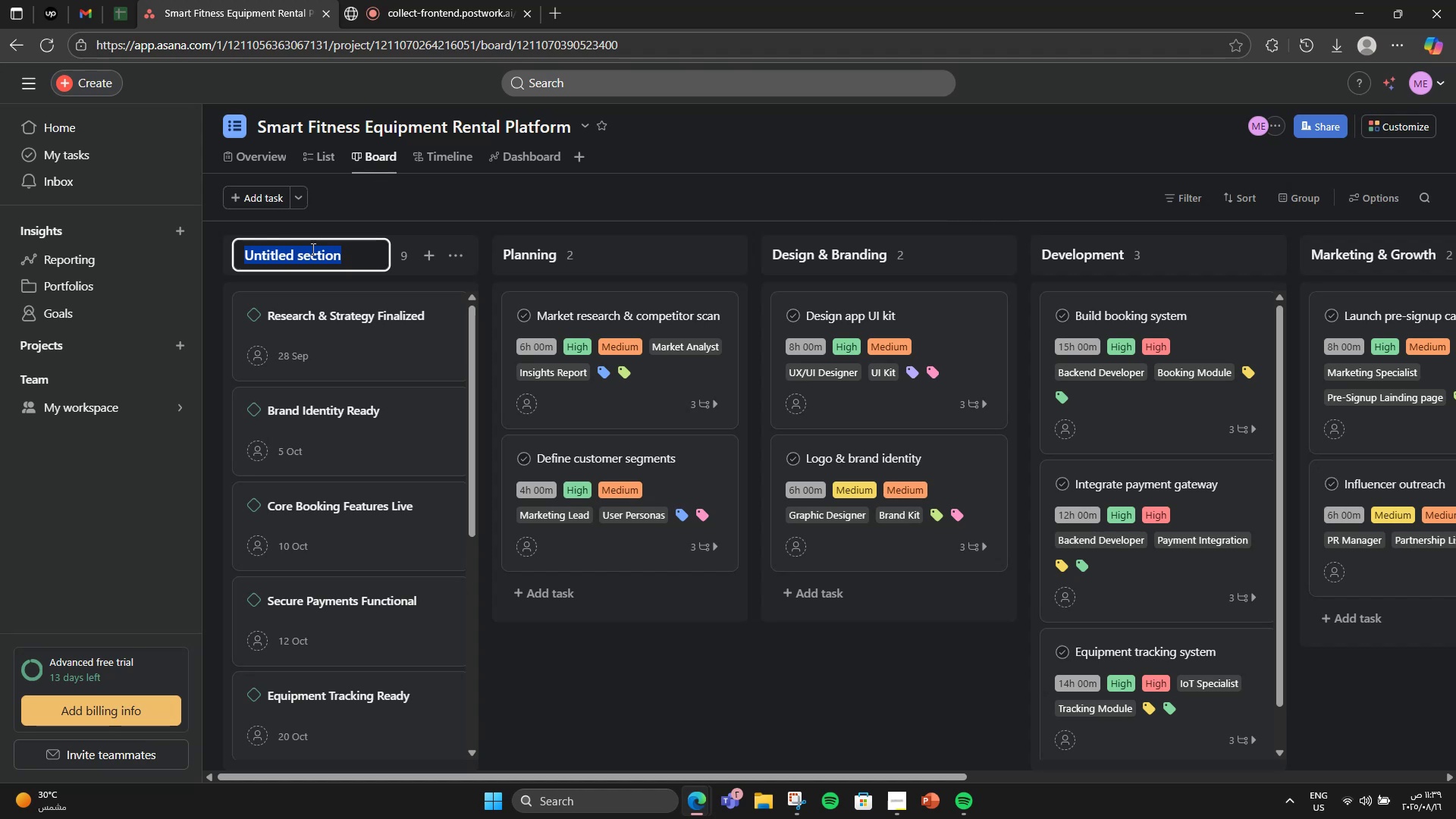 
type(Milestones)
 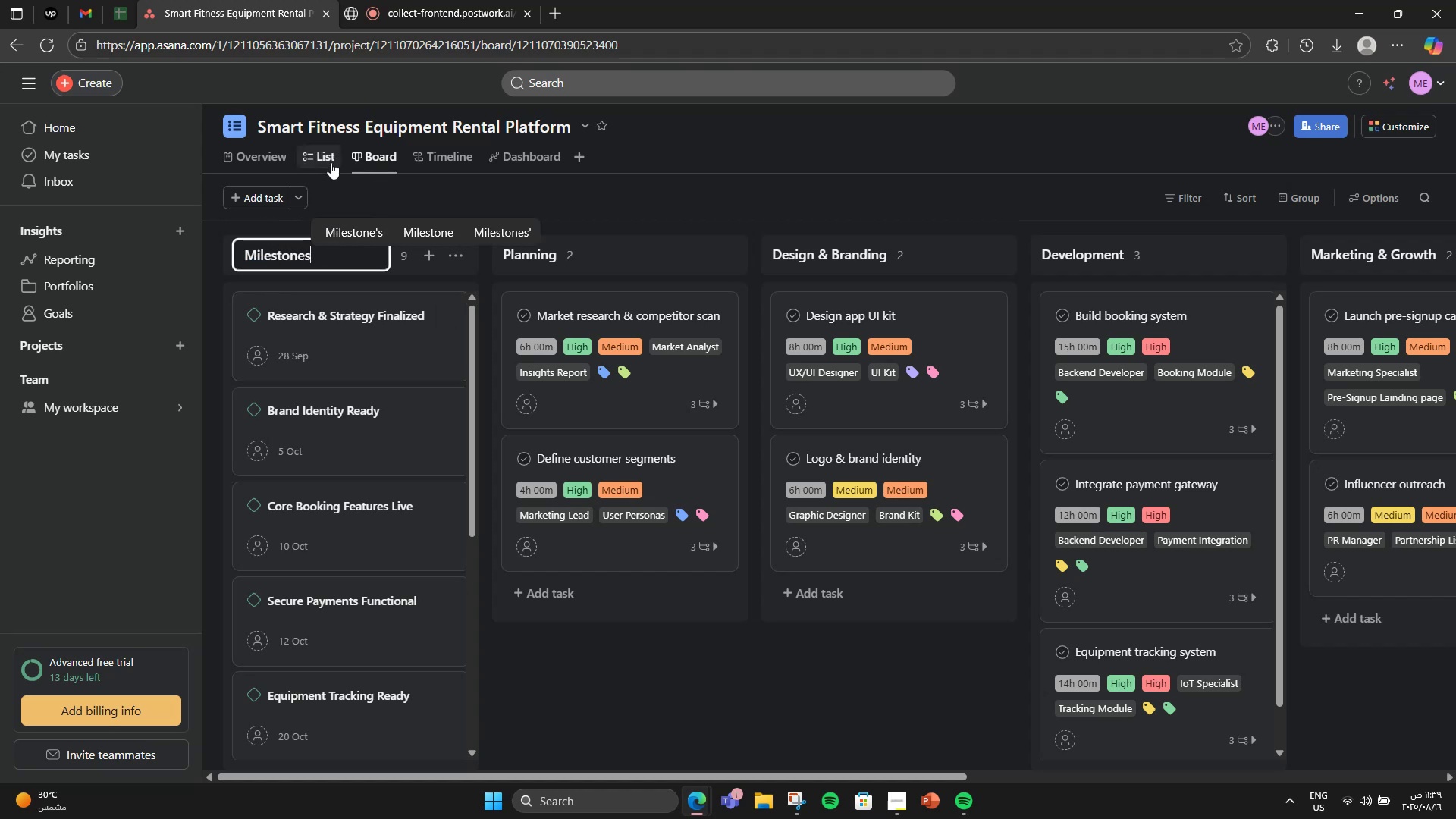 
left_click([435, 149])
 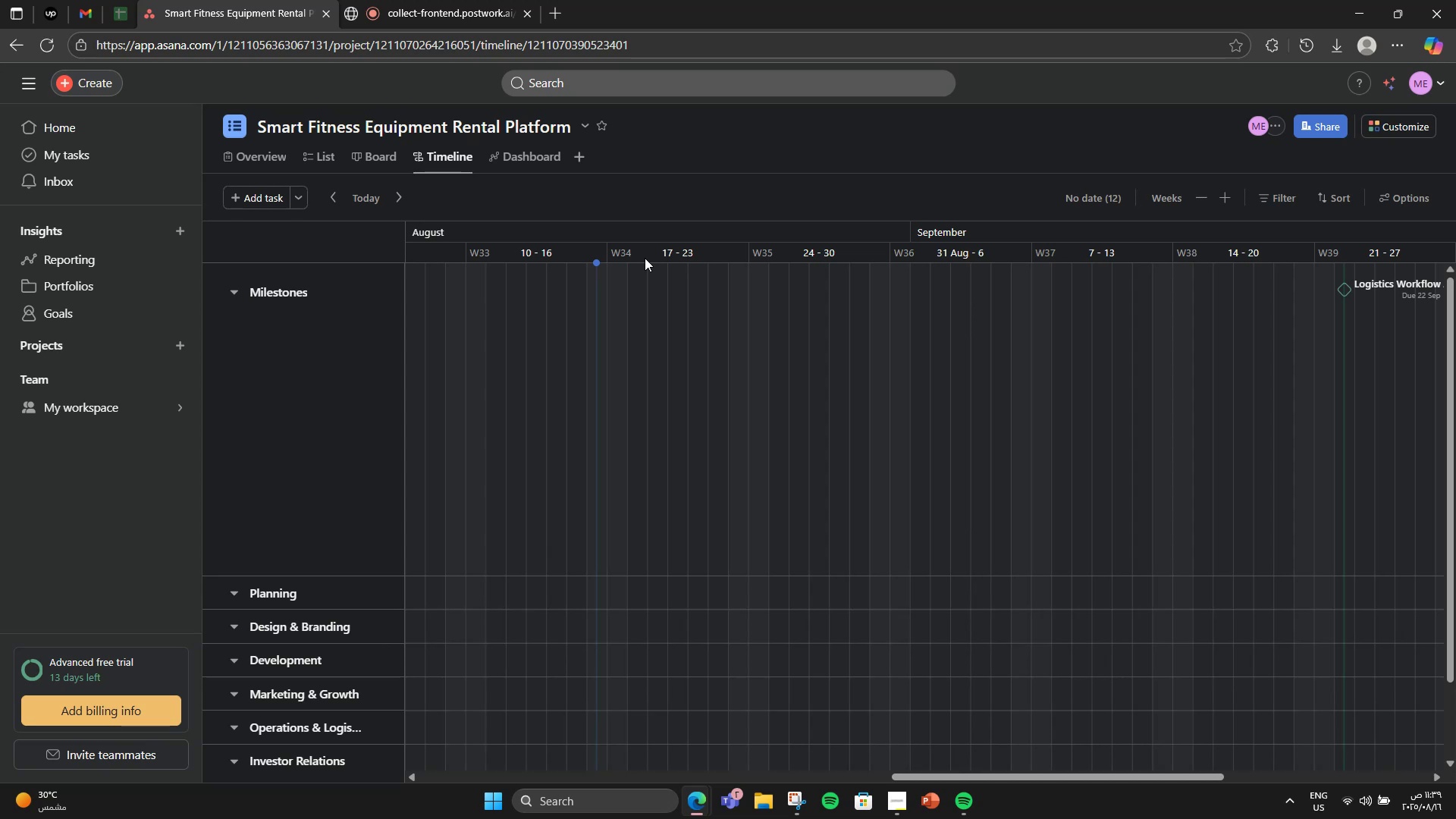 
wait(17.31)
 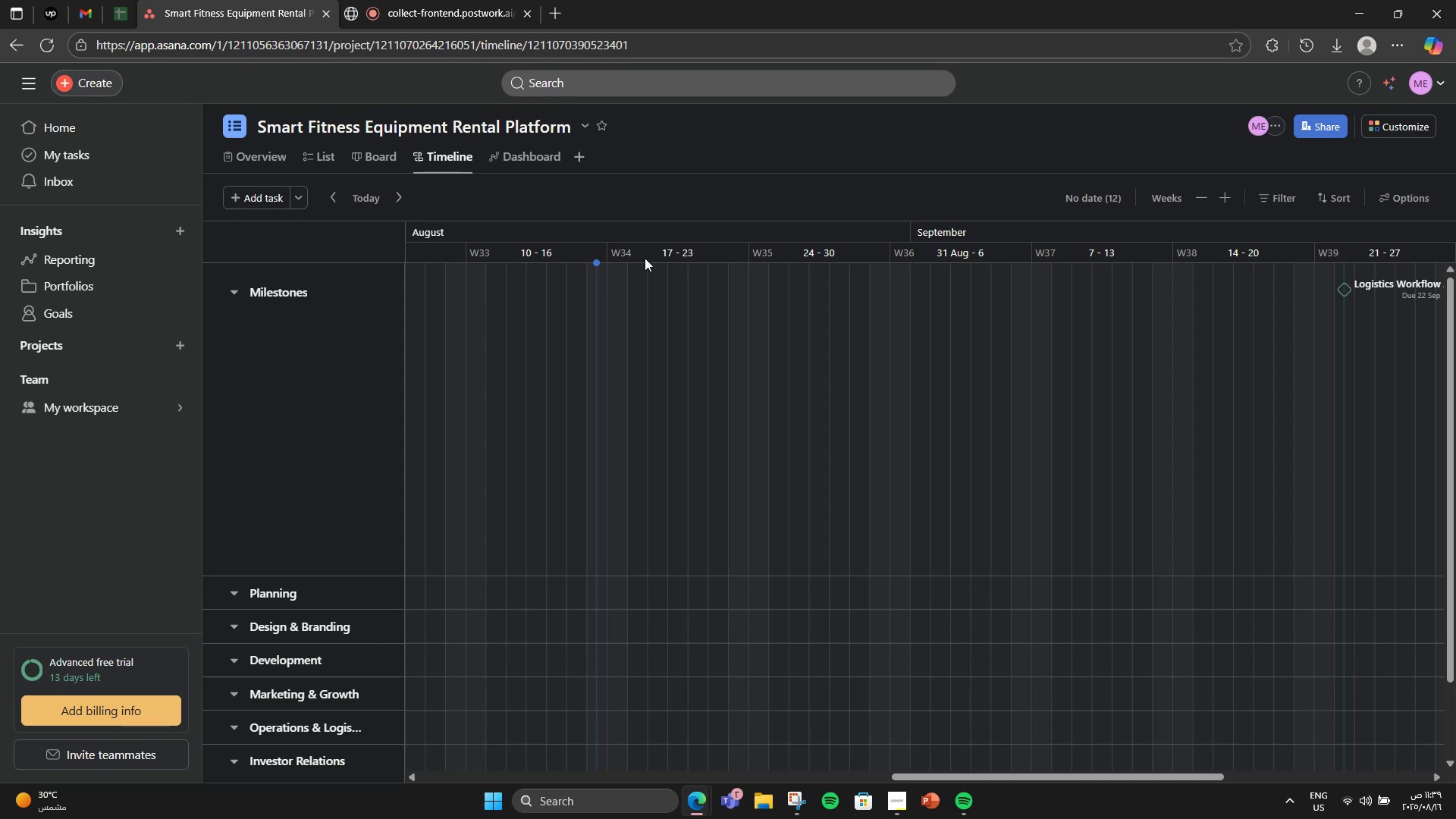 
left_click([1085, 208])
 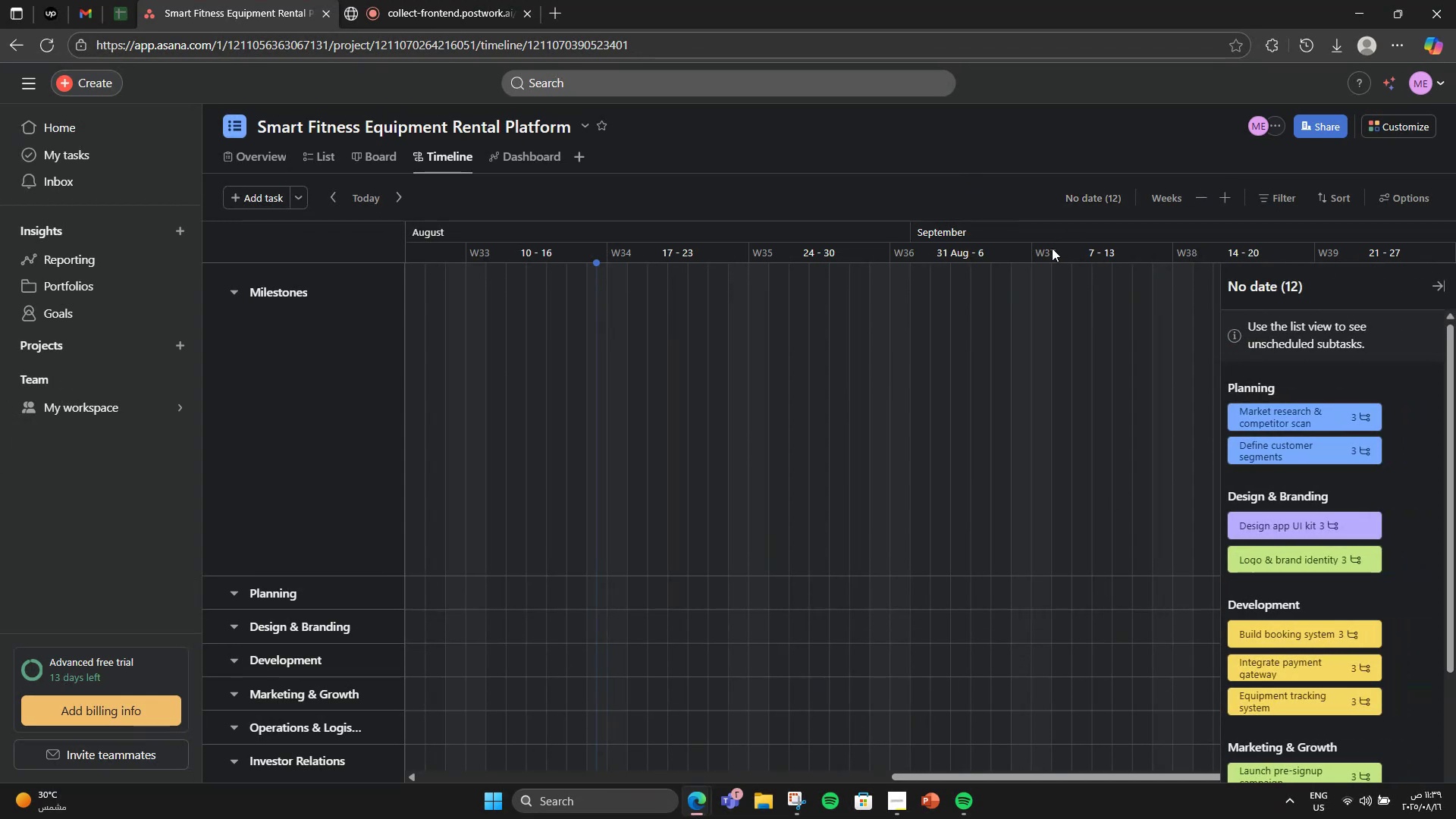 
scroll: coordinate [1009, 459], scroll_direction: down, amount: 2.0
 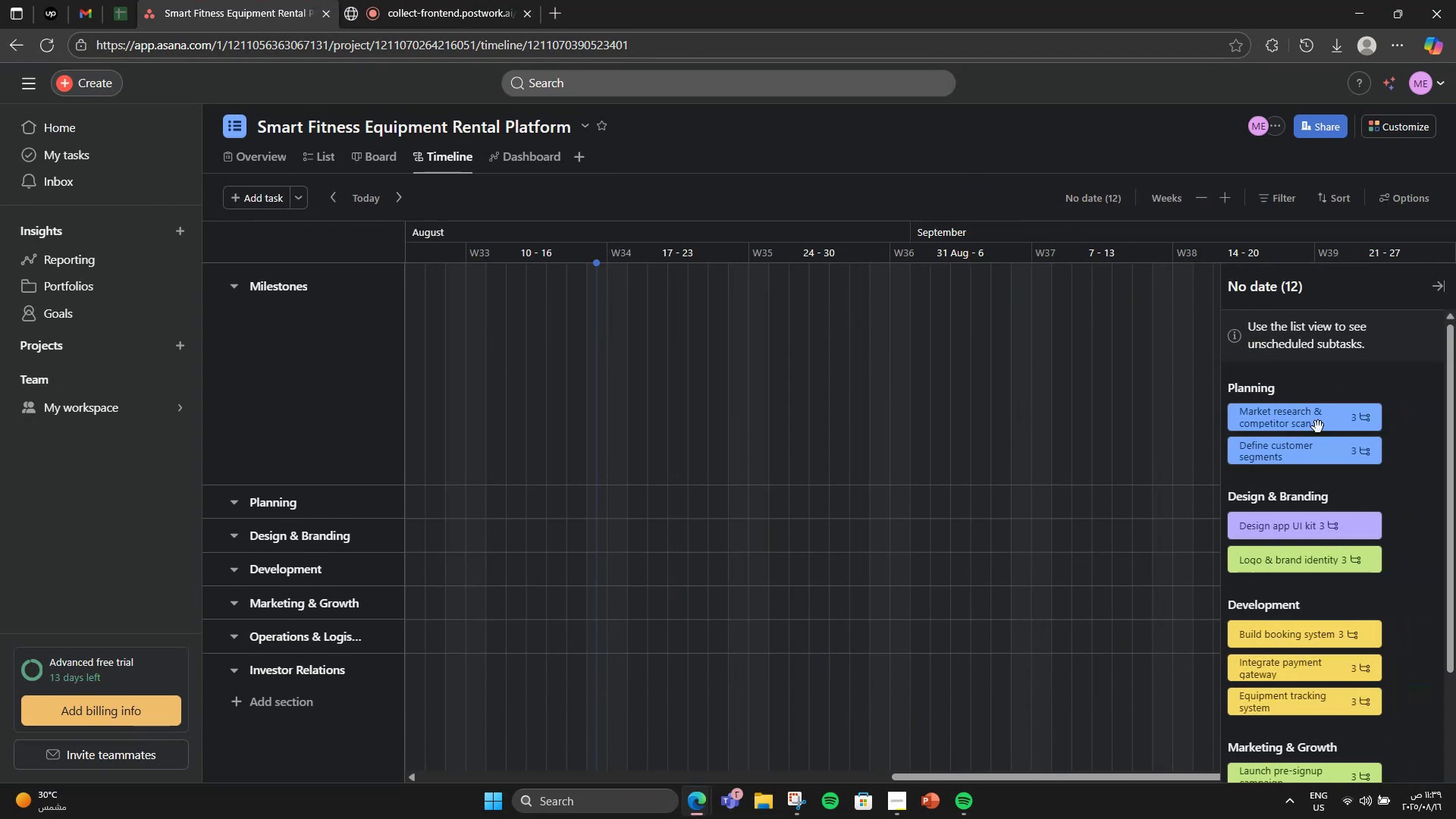 
left_click_drag(start_coordinate=[1319, 427], to_coordinate=[1314, 418])
 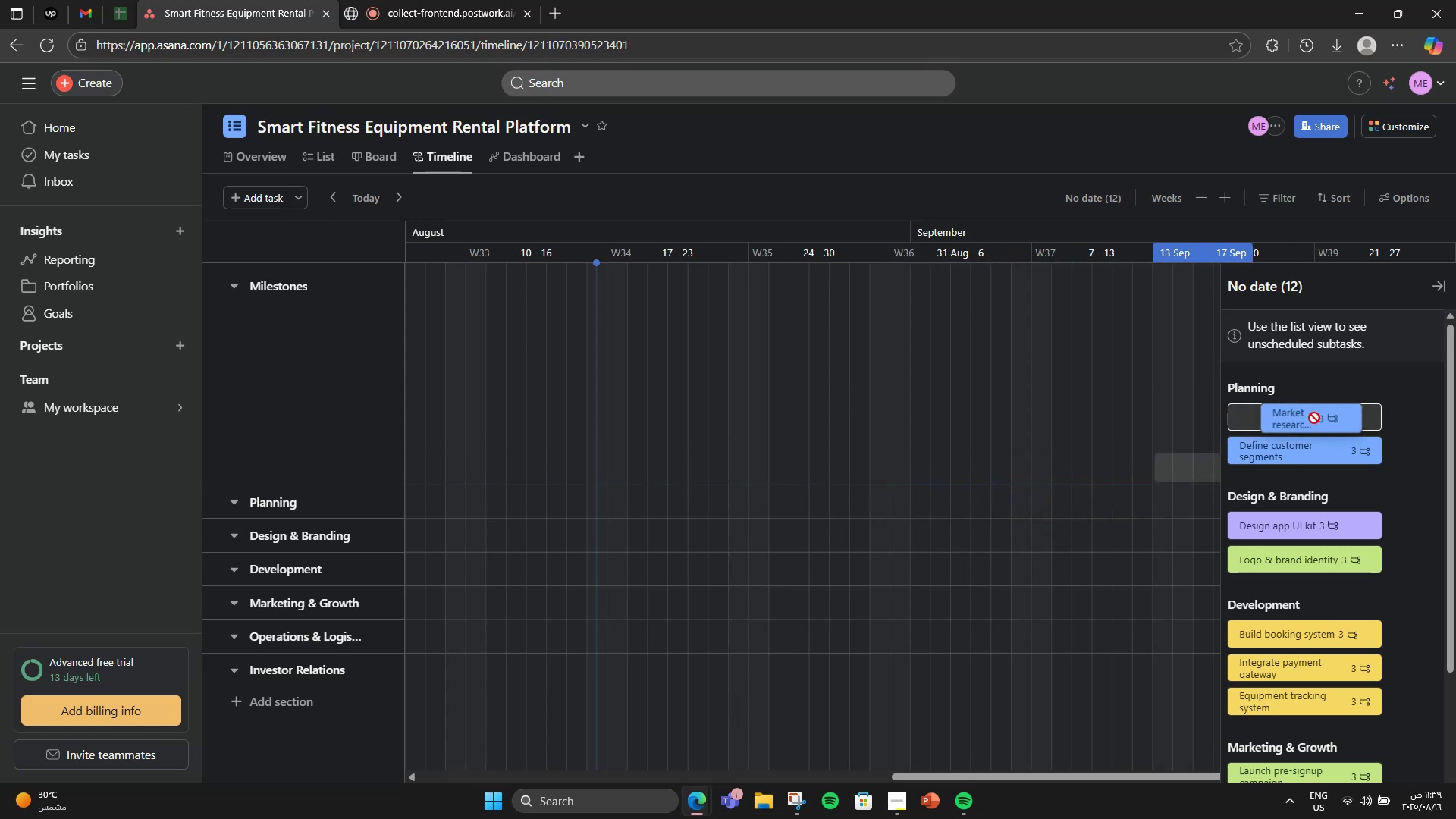 
left_click([1314, 418])
 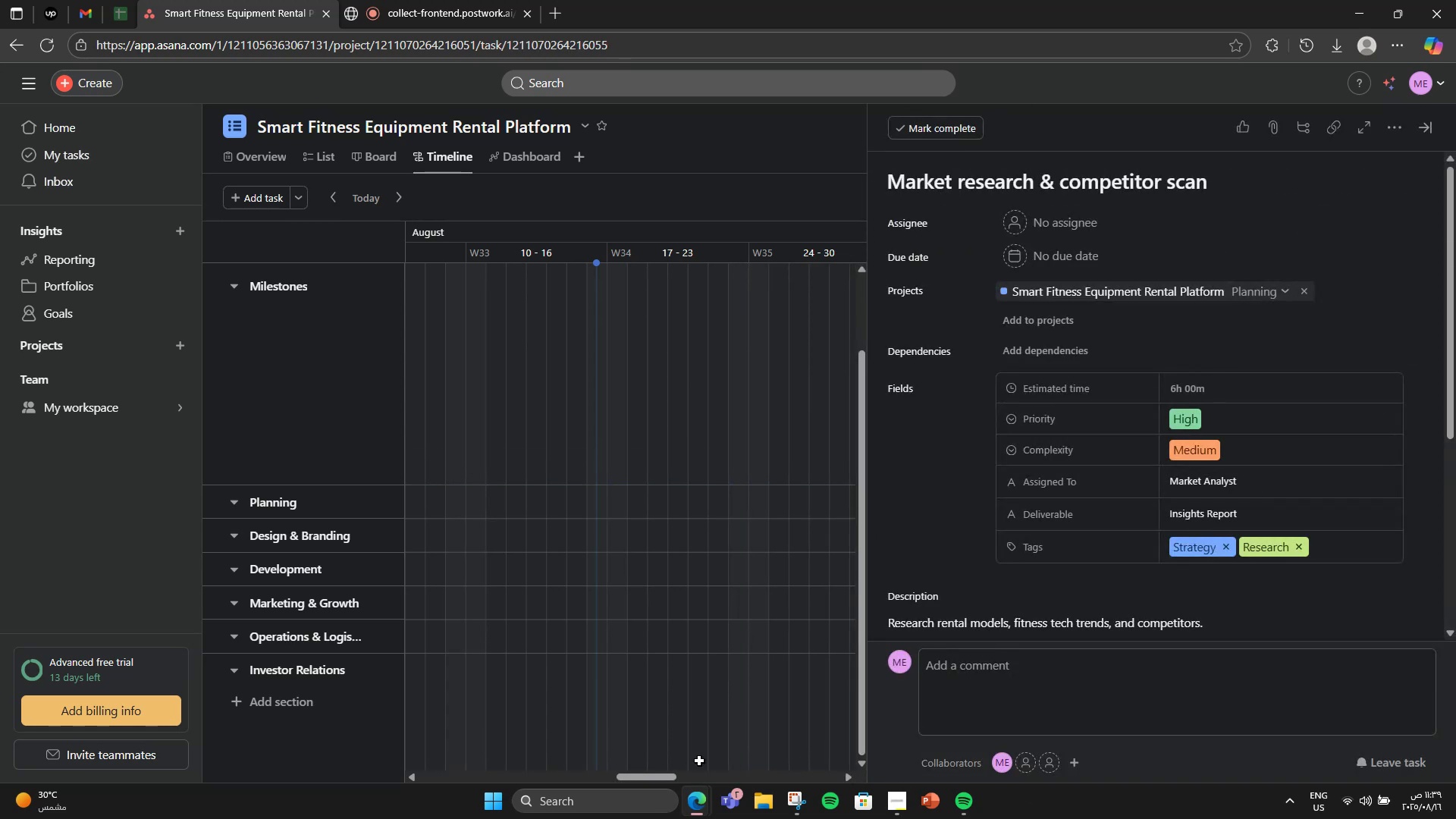 
left_click_drag(start_coordinate=[665, 779], to_coordinate=[717, 776])
 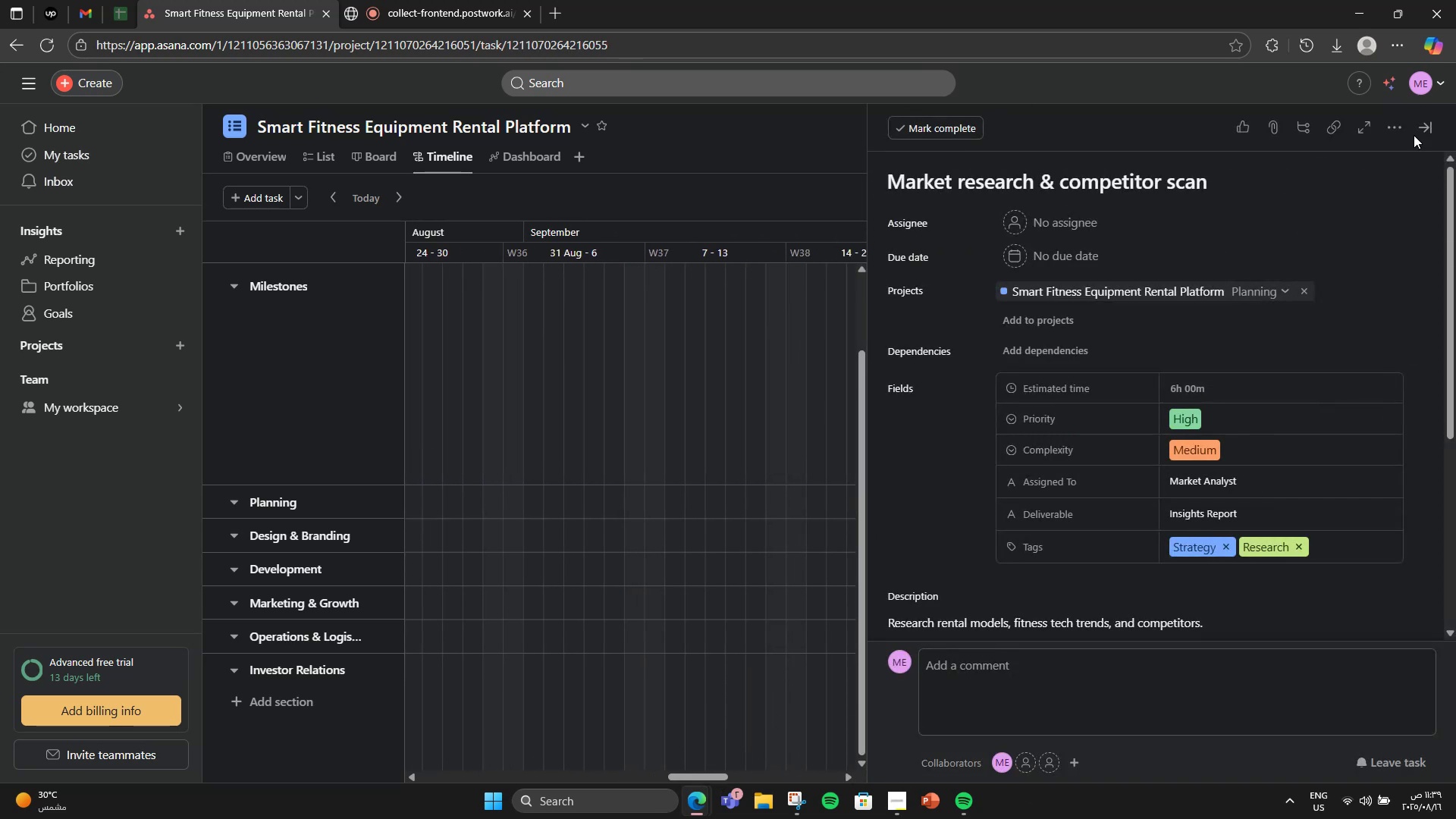 
left_click([1420, 130])
 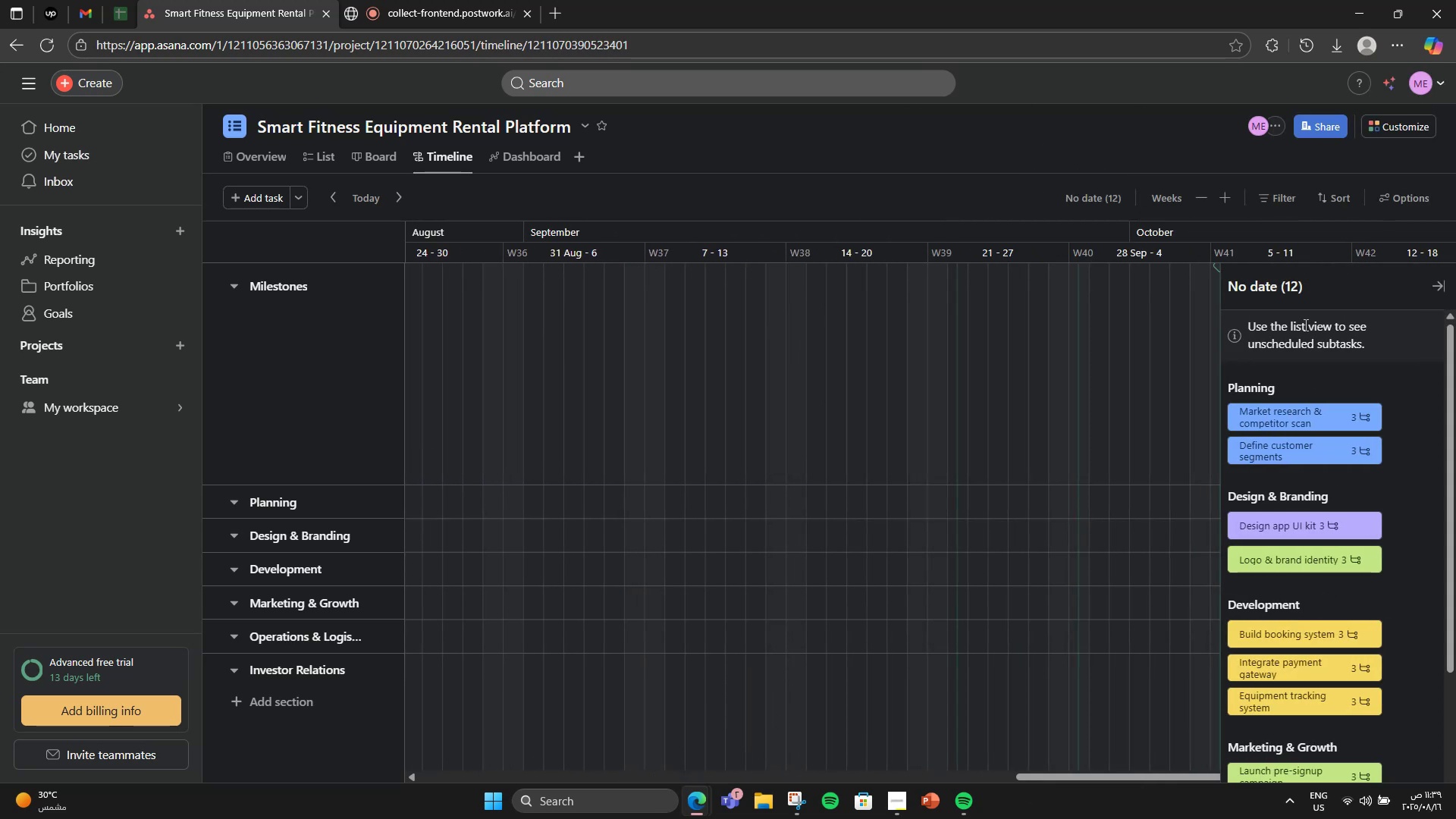 
left_click_drag(start_coordinate=[1272, 421], to_coordinate=[975, 508])
 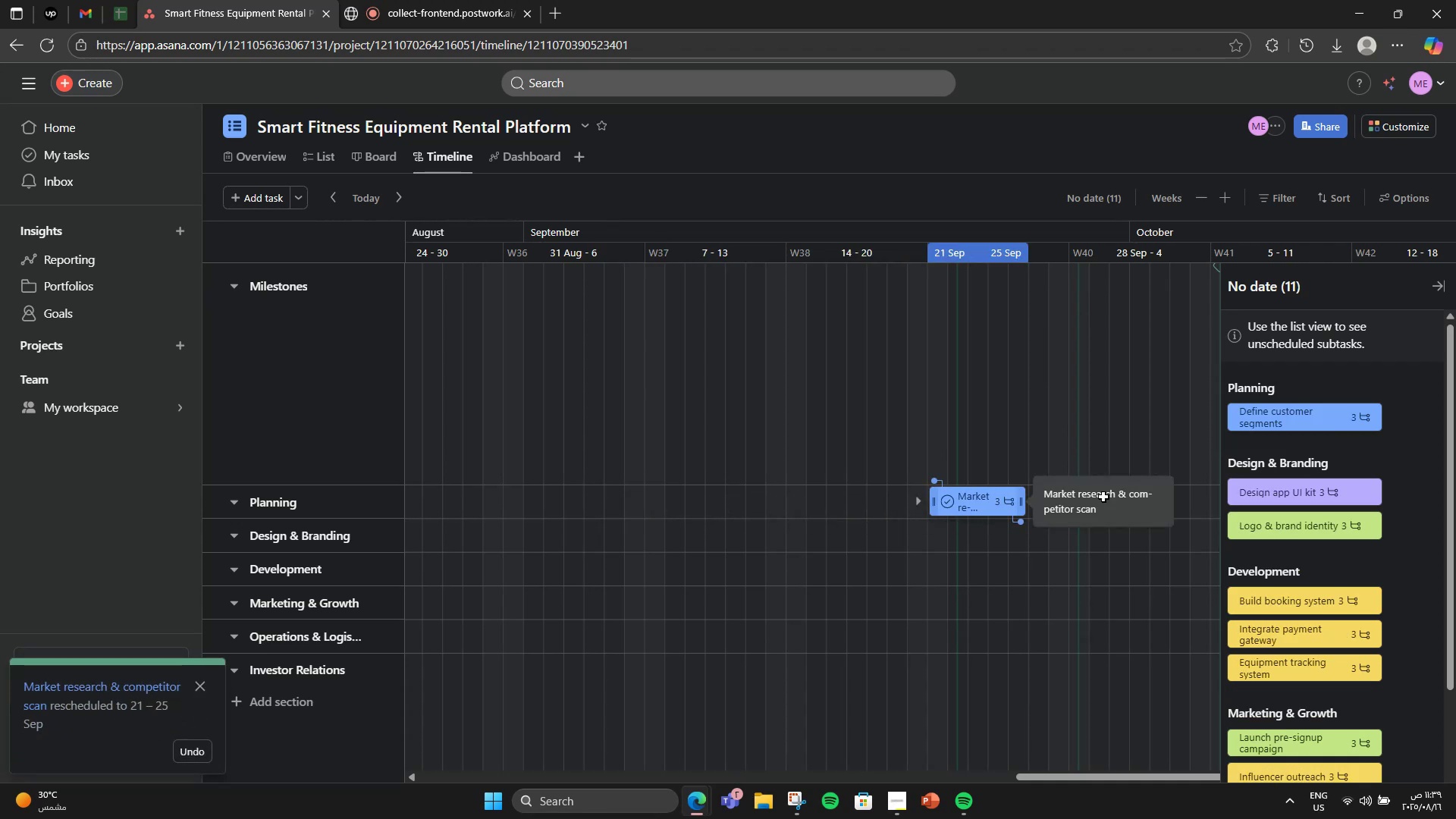 
left_click_drag(start_coordinate=[1264, 426], to_coordinate=[1049, 514])
 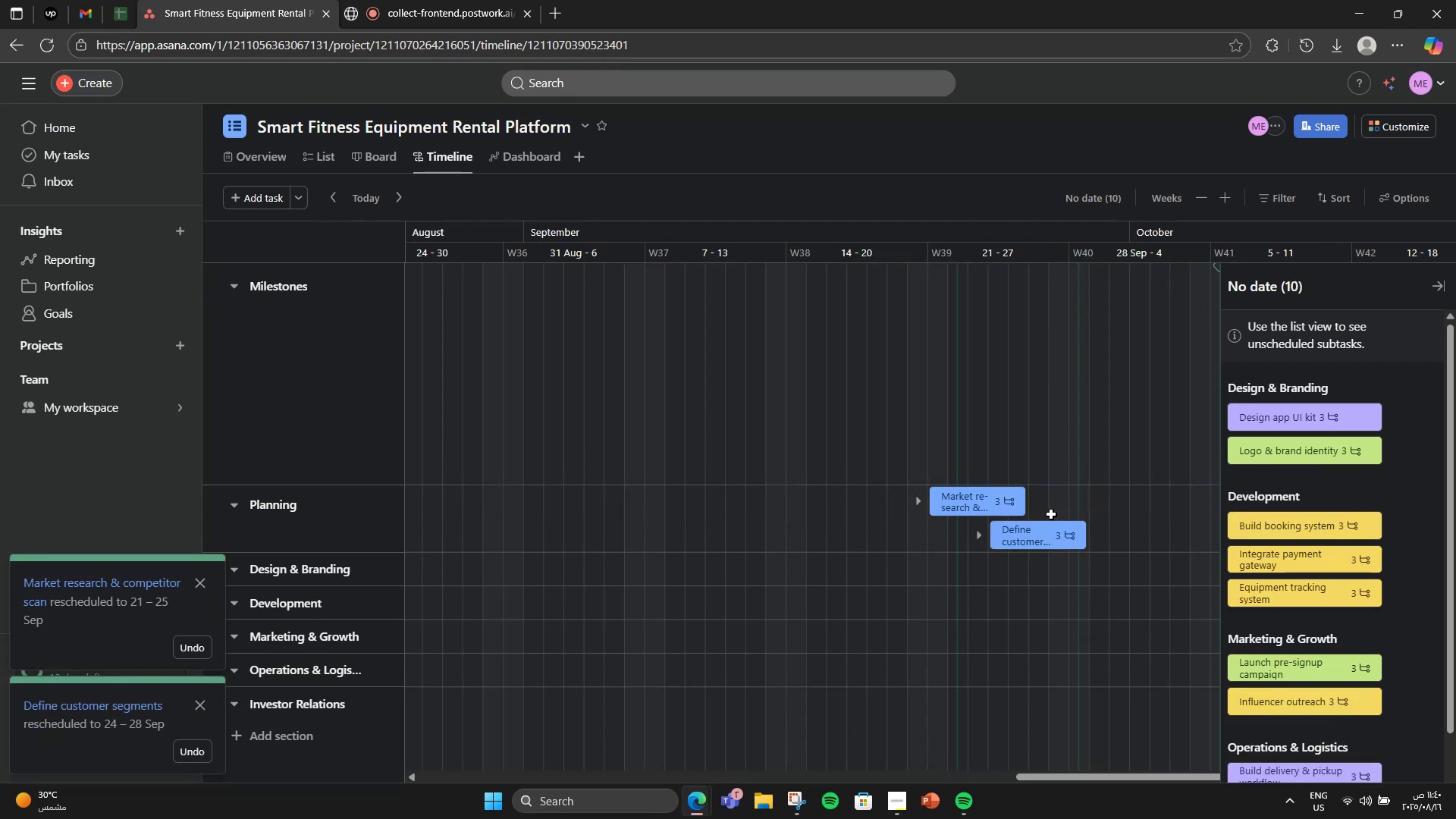 
scroll: coordinate [1051, 514], scroll_direction: down, amount: 1.0
 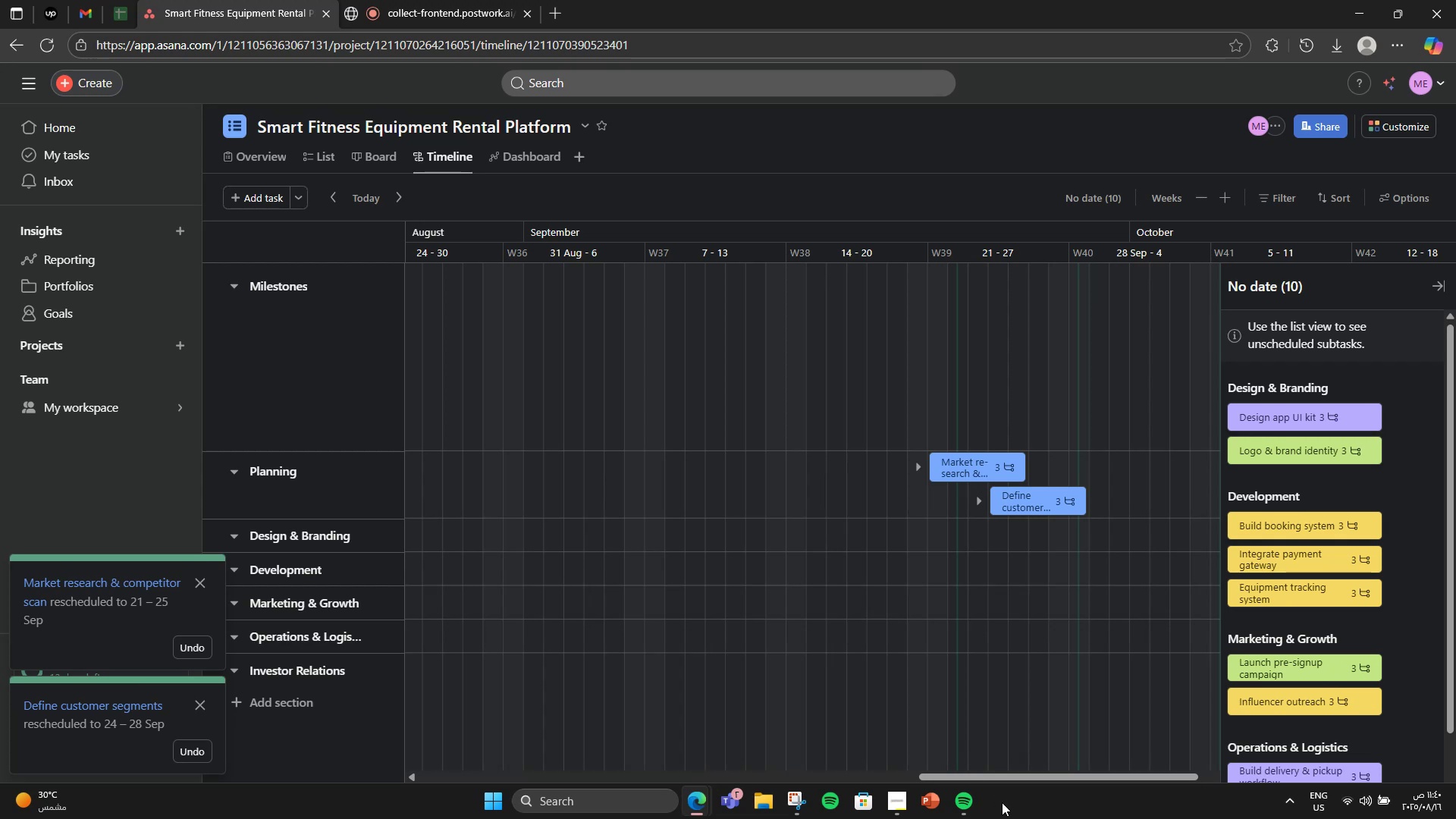 
left_click_drag(start_coordinate=[1030, 780], to_coordinate=[1103, 776])
 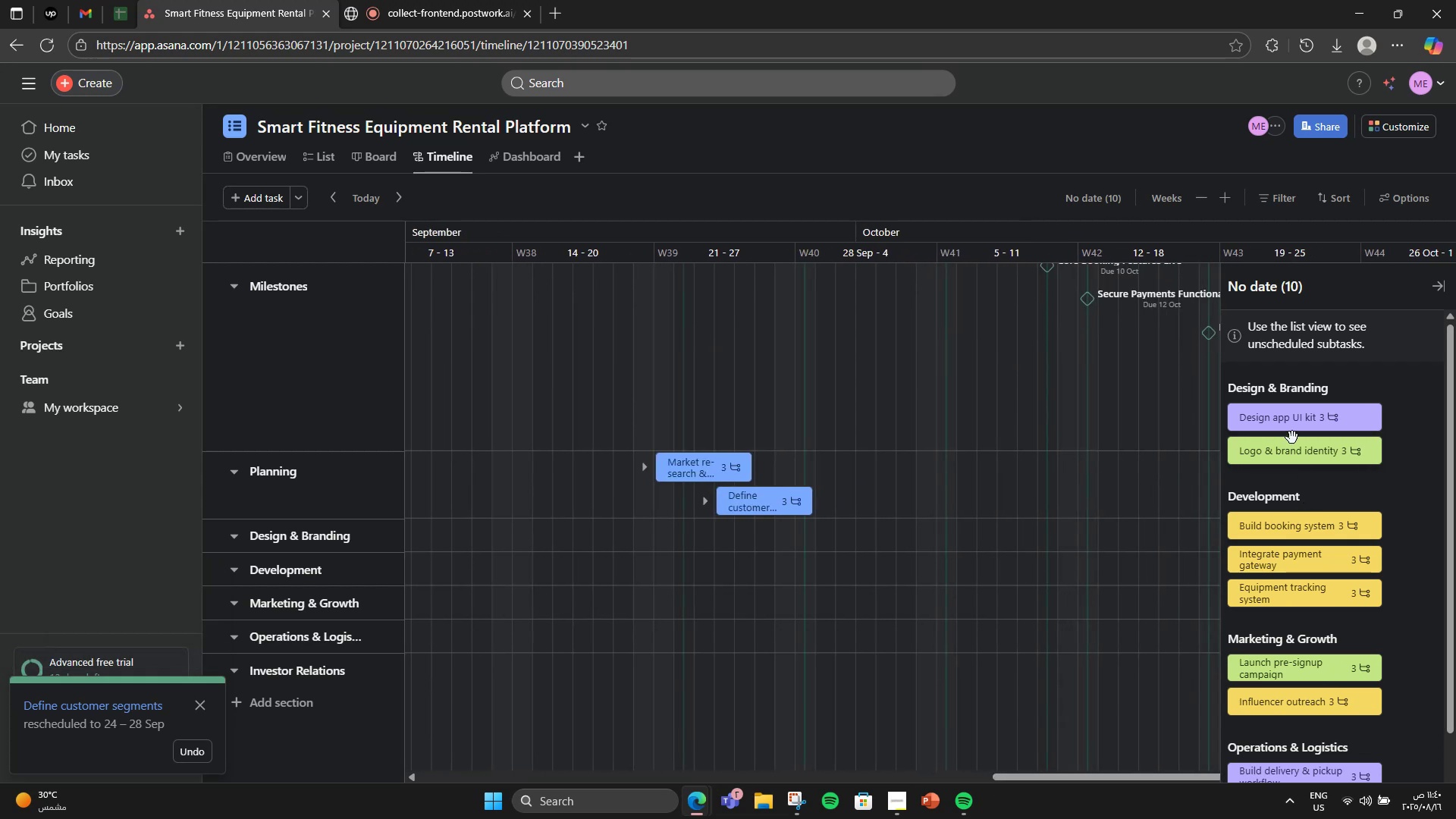 
left_click_drag(start_coordinate=[1291, 420], to_coordinate=[839, 533])
 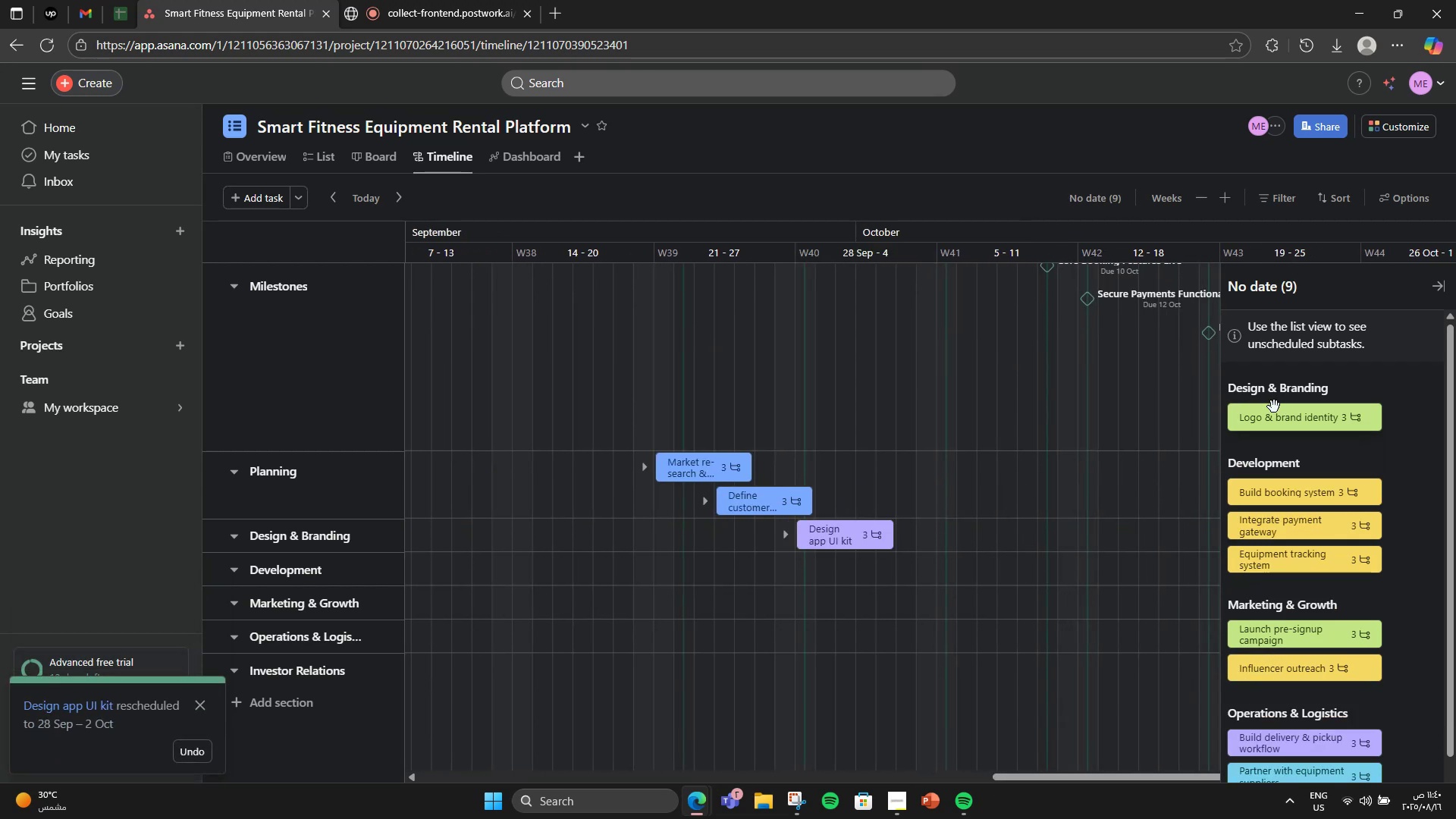 
left_click_drag(start_coordinate=[1274, 406], to_coordinate=[907, 547])
 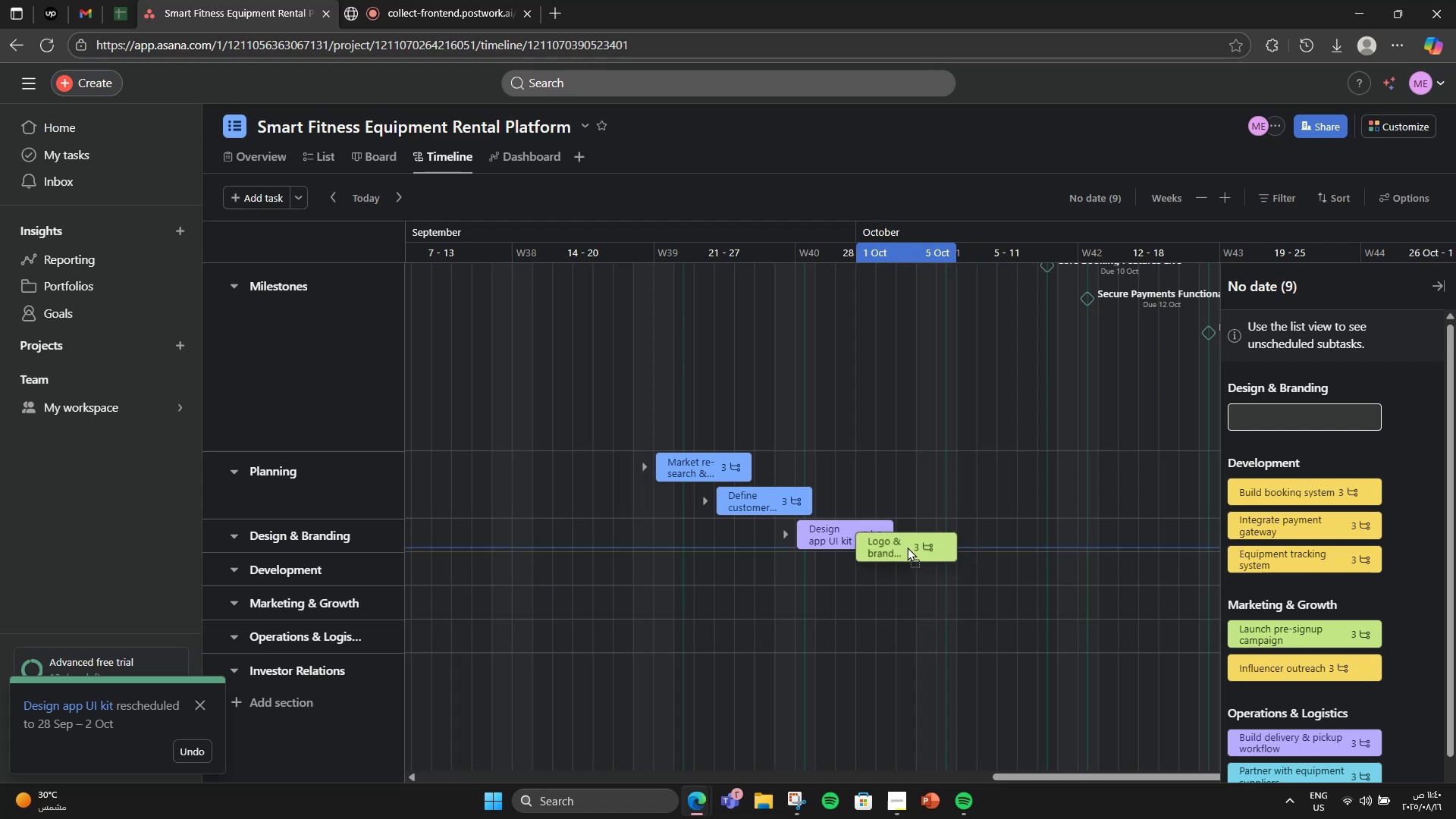 
left_click([907, 547])
 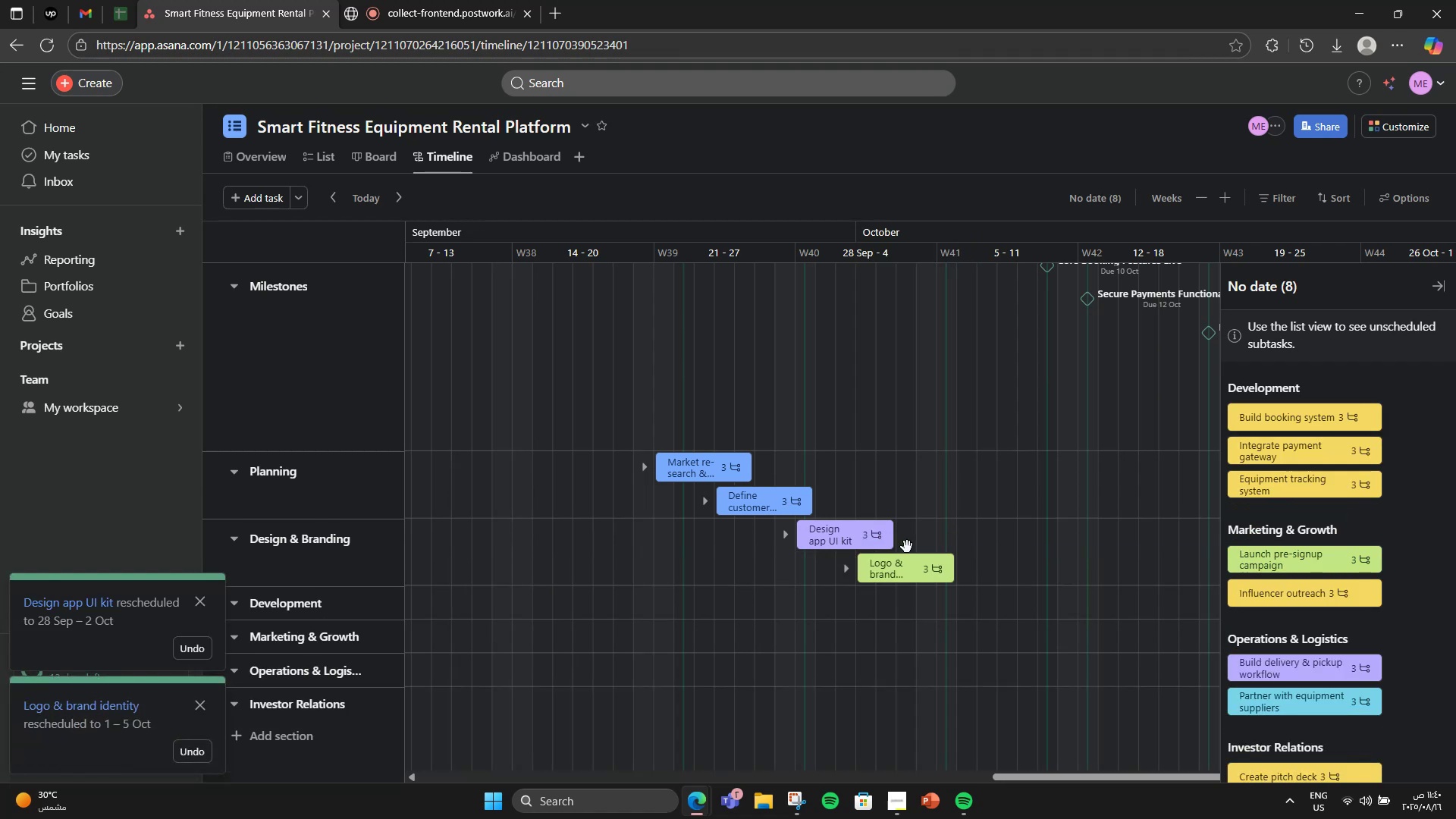 
mouse_move([905, 566])
 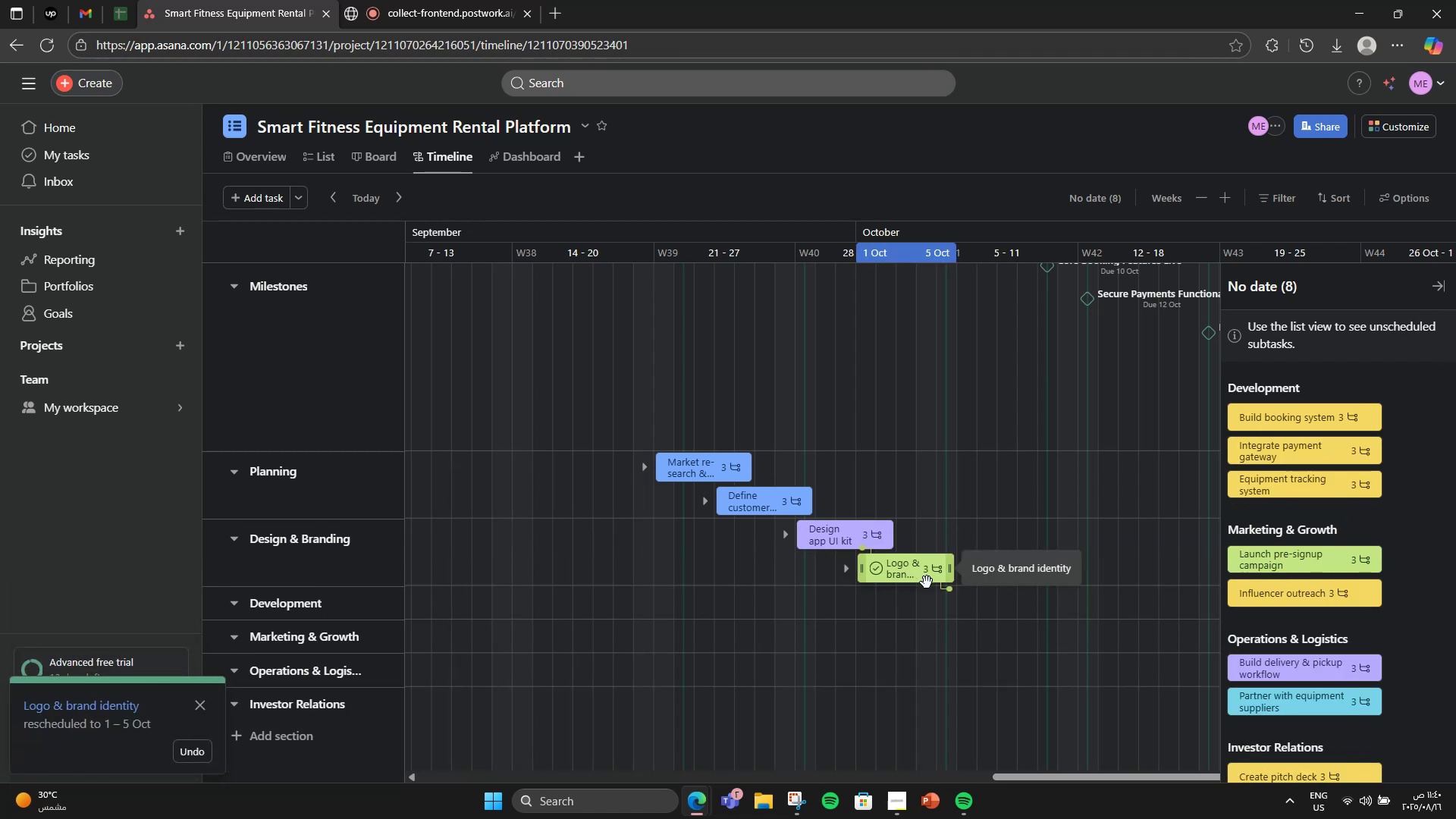 
left_click_drag(start_coordinate=[1279, 428], to_coordinate=[998, 595])
 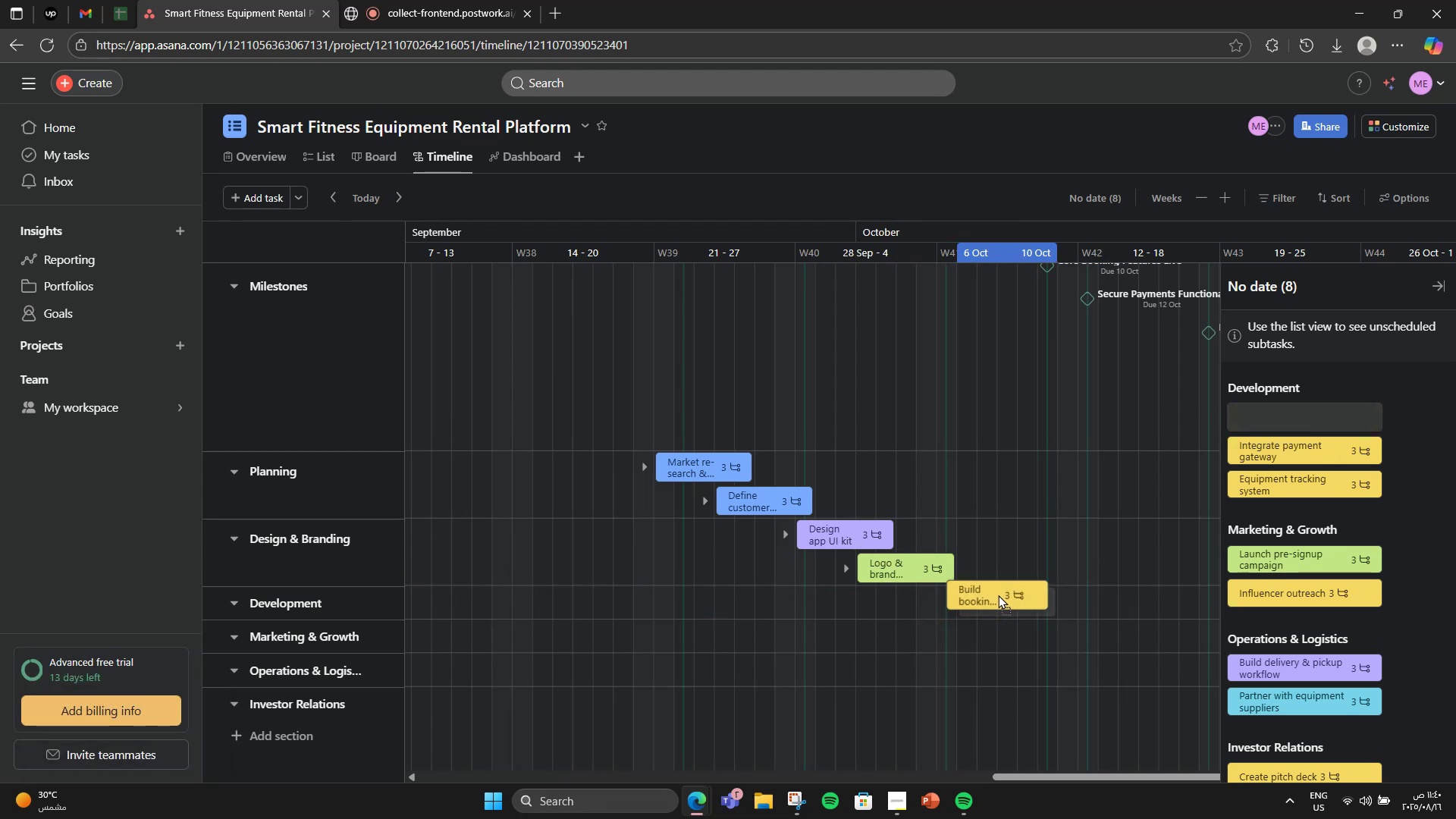 
left_click([998, 595])
 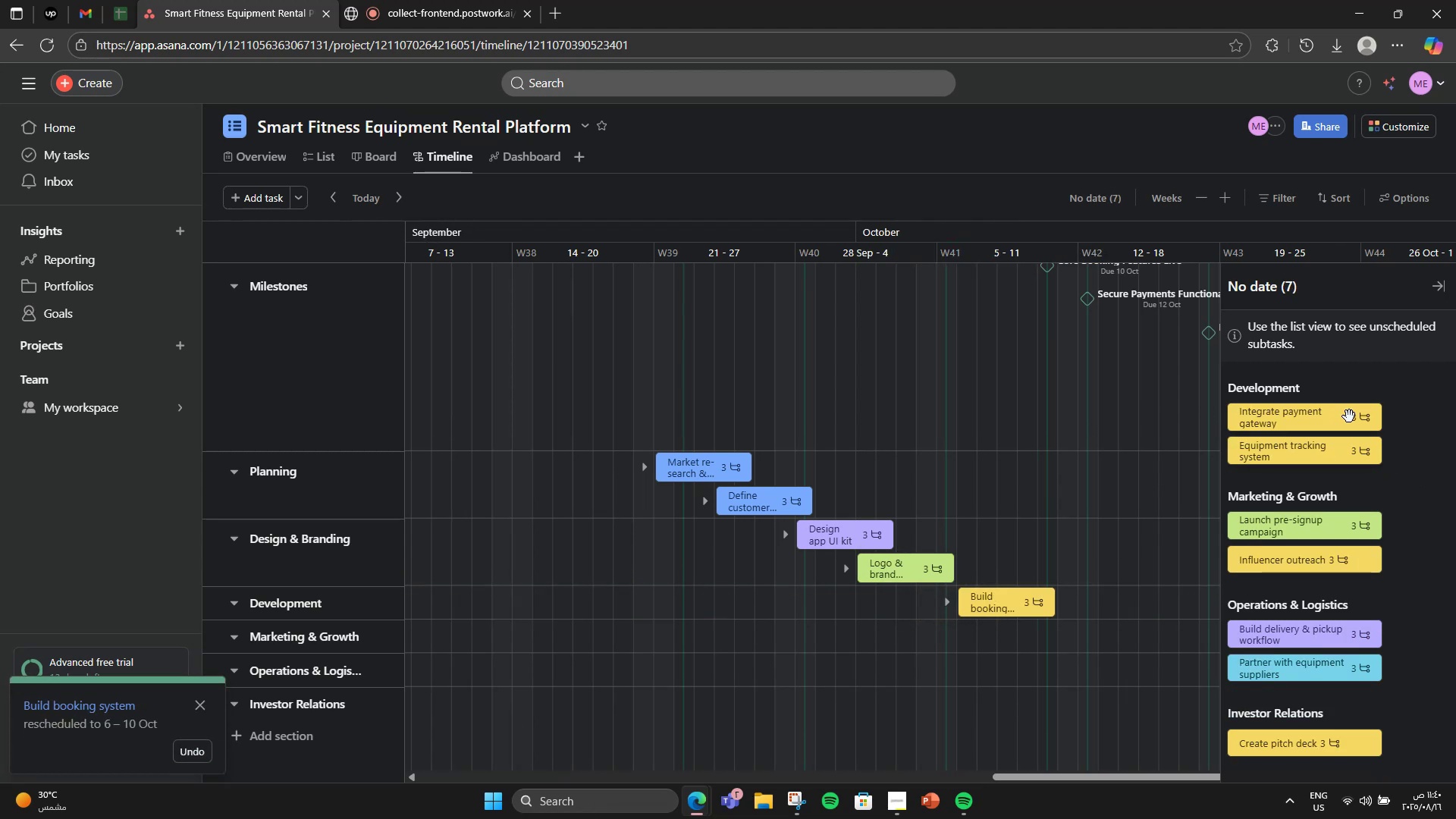 
left_click_drag(start_coordinate=[1324, 413], to_coordinate=[1052, 617])
 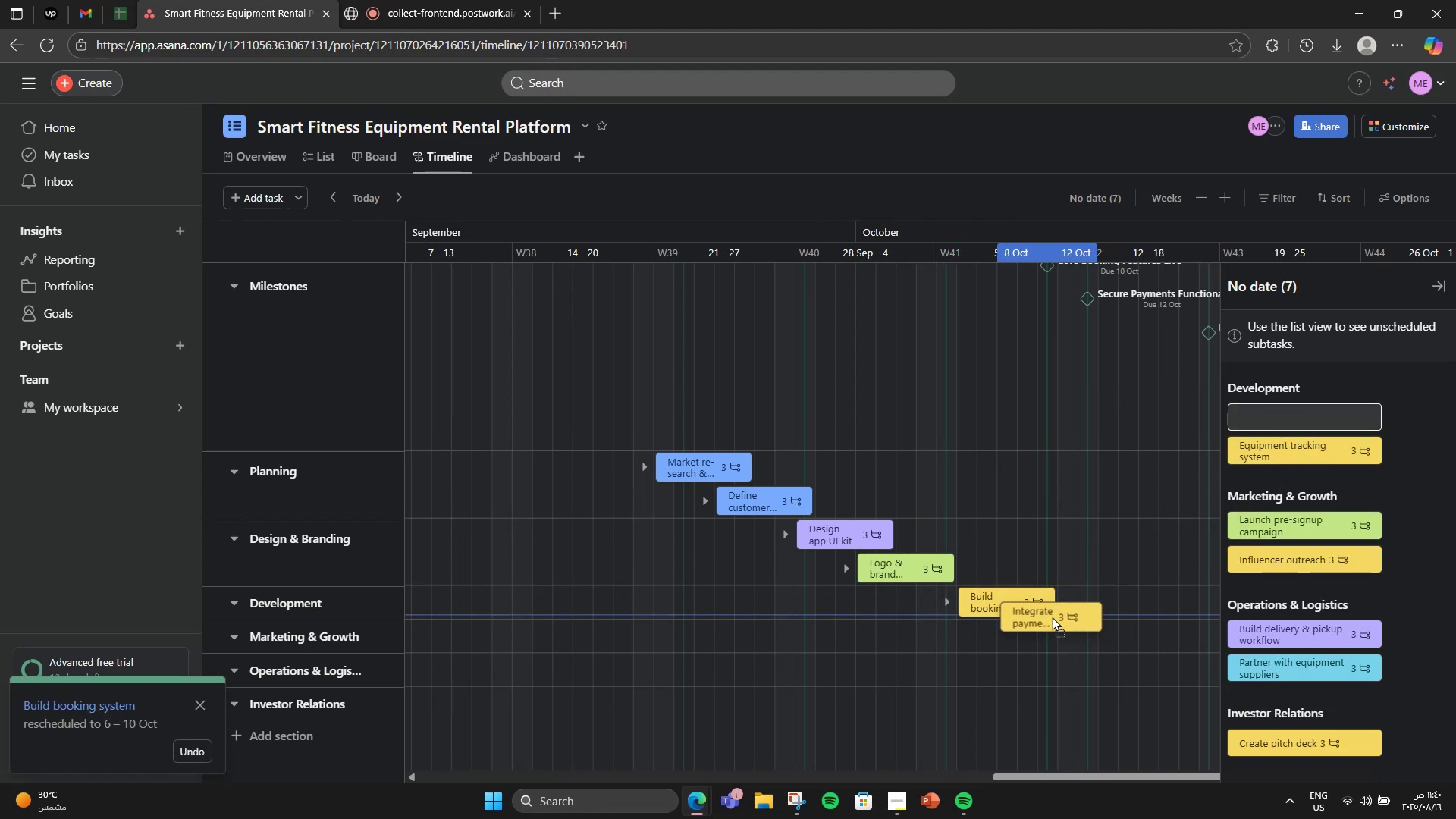 
left_click([1052, 617])
 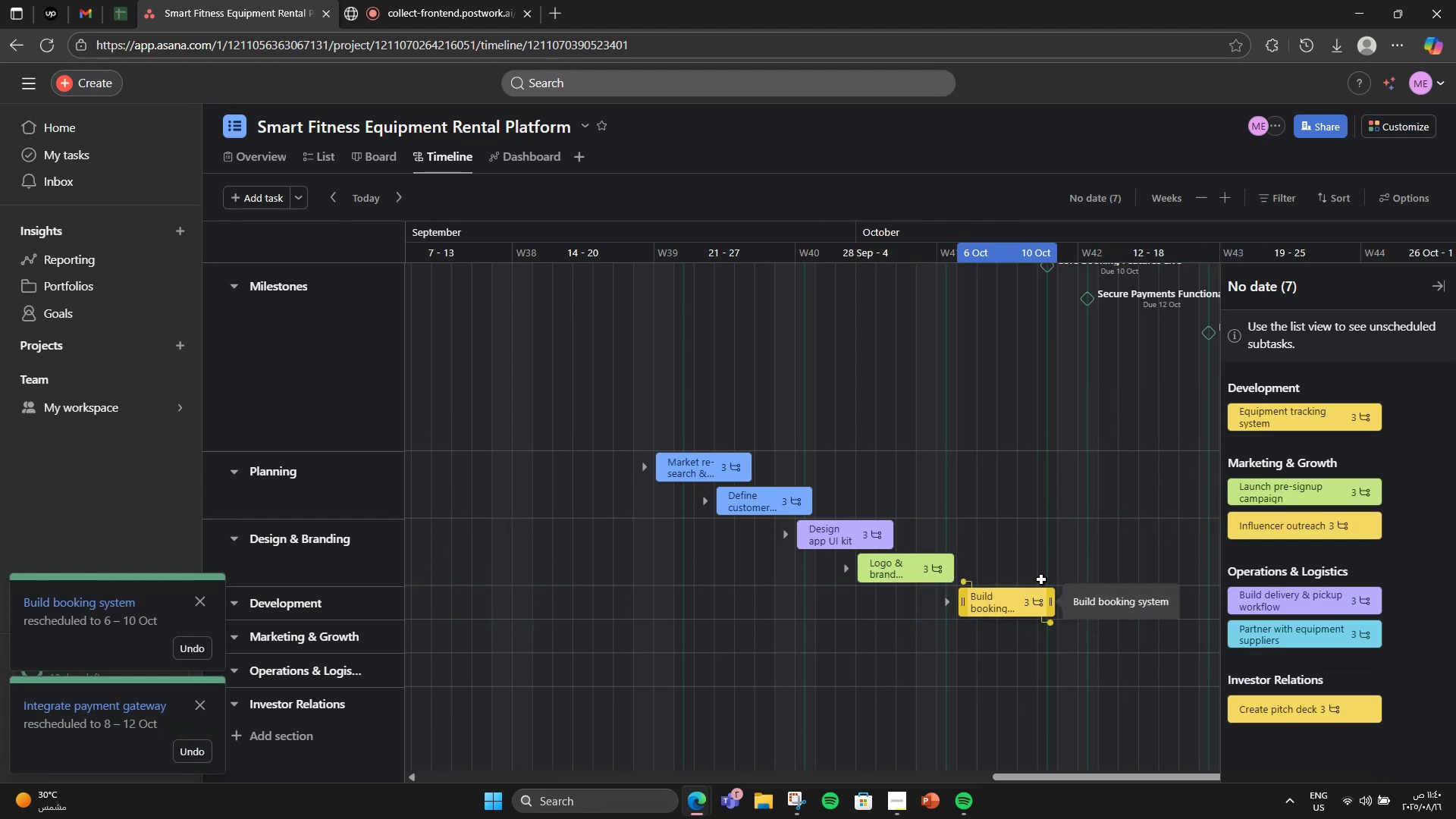 
scroll: coordinate [1026, 543], scroll_direction: down, amount: 1.0
 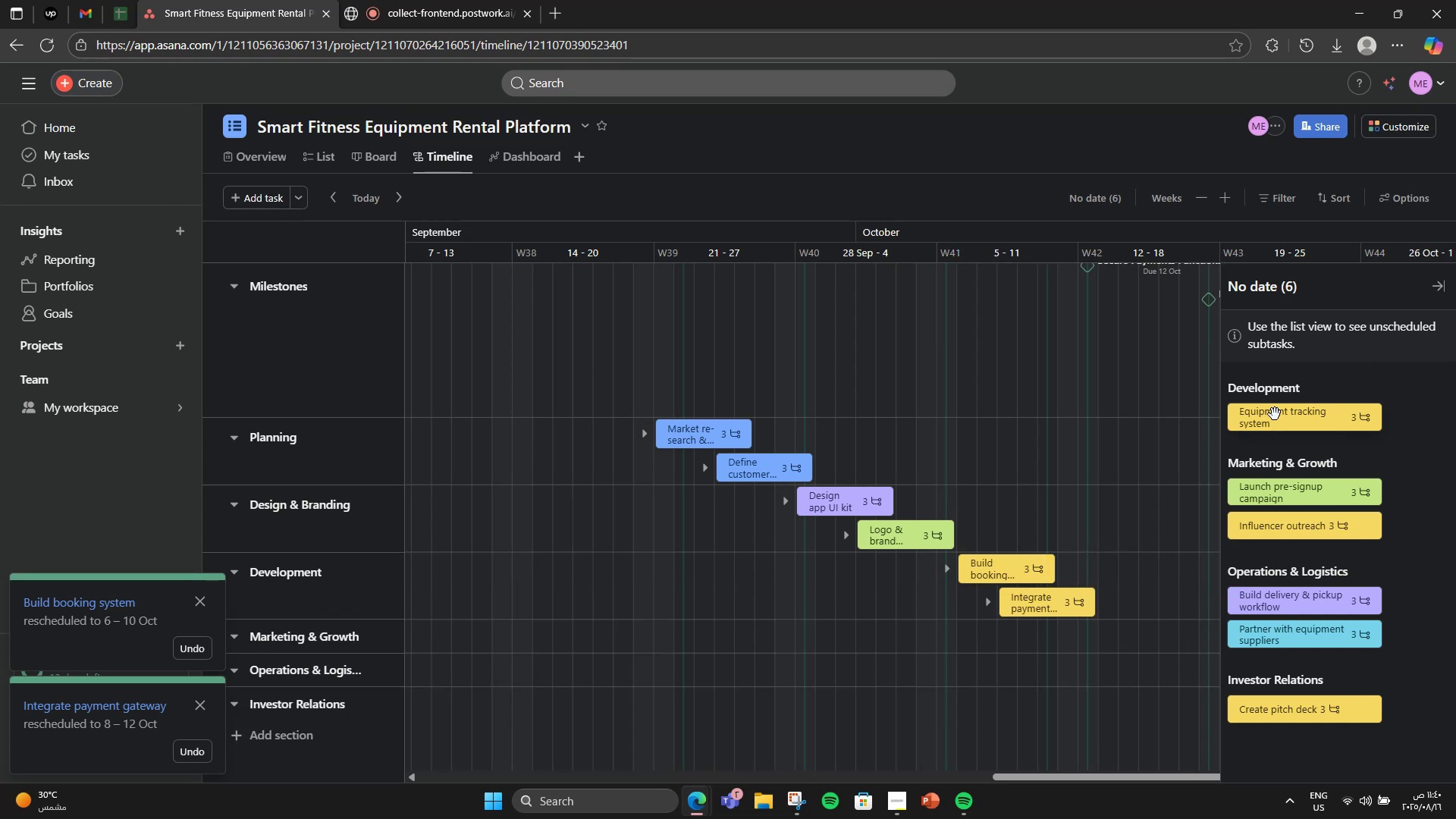 
left_click_drag(start_coordinate=[1278, 419], to_coordinate=[1203, 613])
 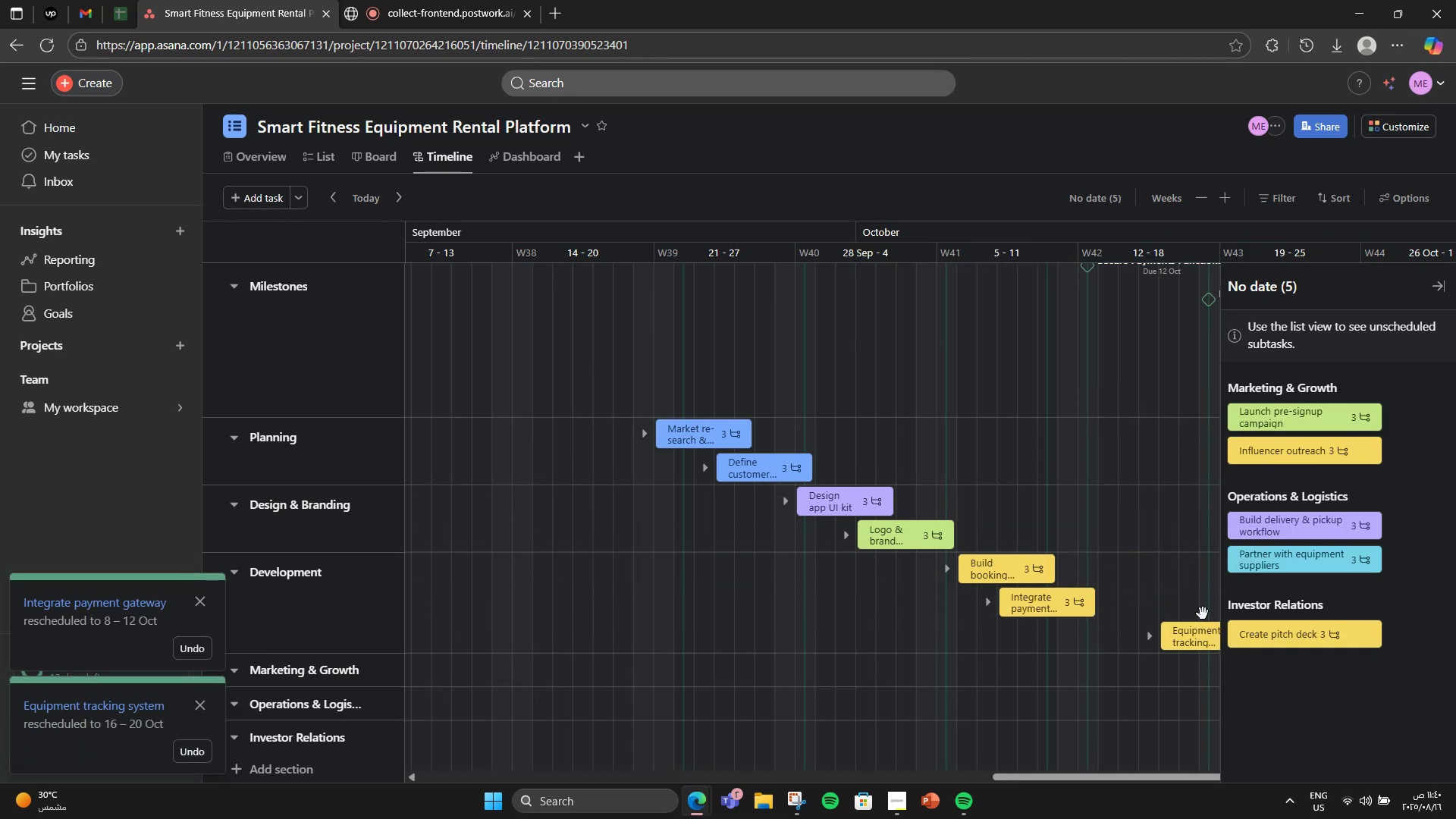 
scroll: coordinate [918, 754], scroll_direction: down, amount: 1.0
 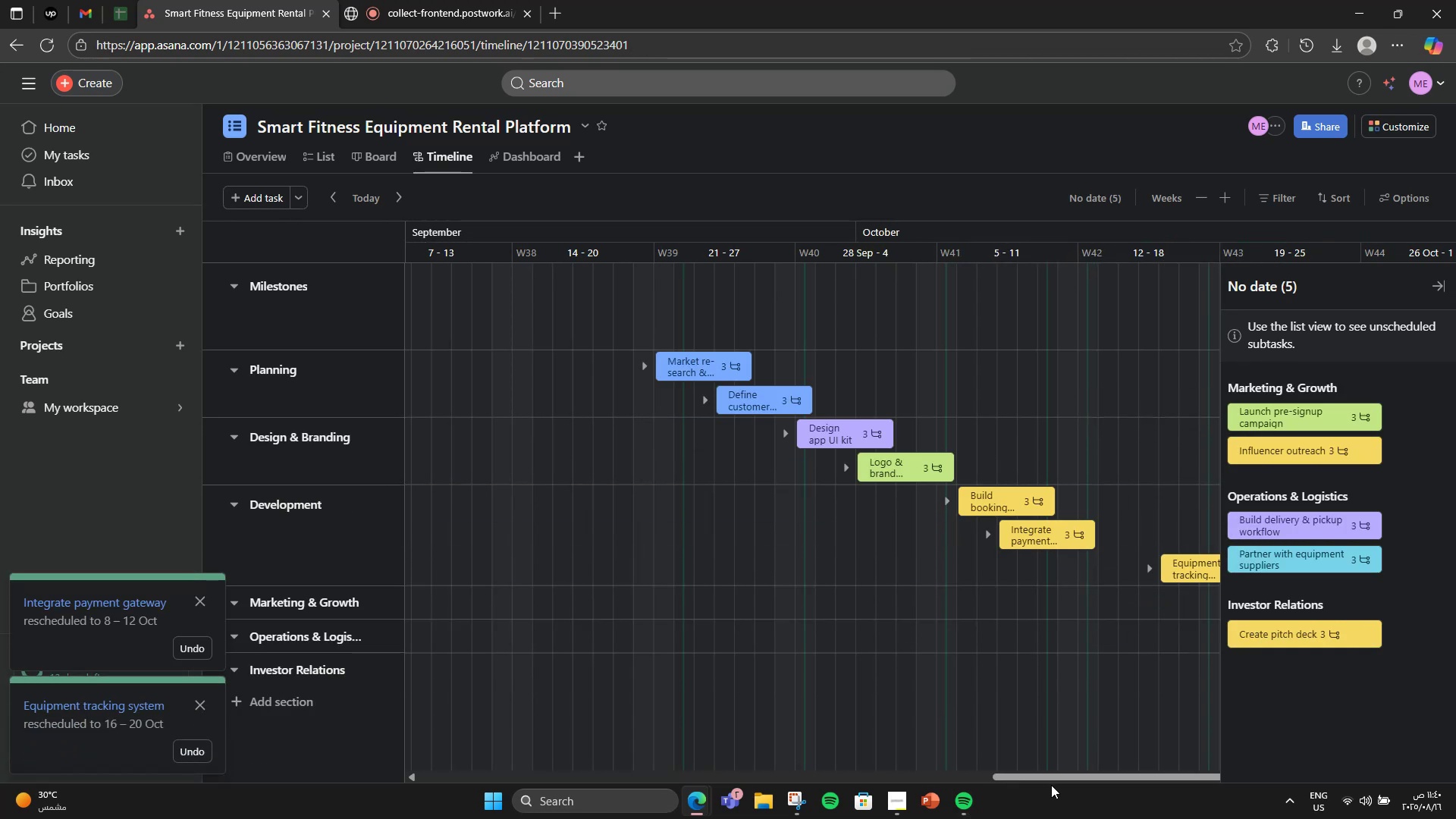 
left_click_drag(start_coordinate=[1055, 781], to_coordinate=[1152, 752])
 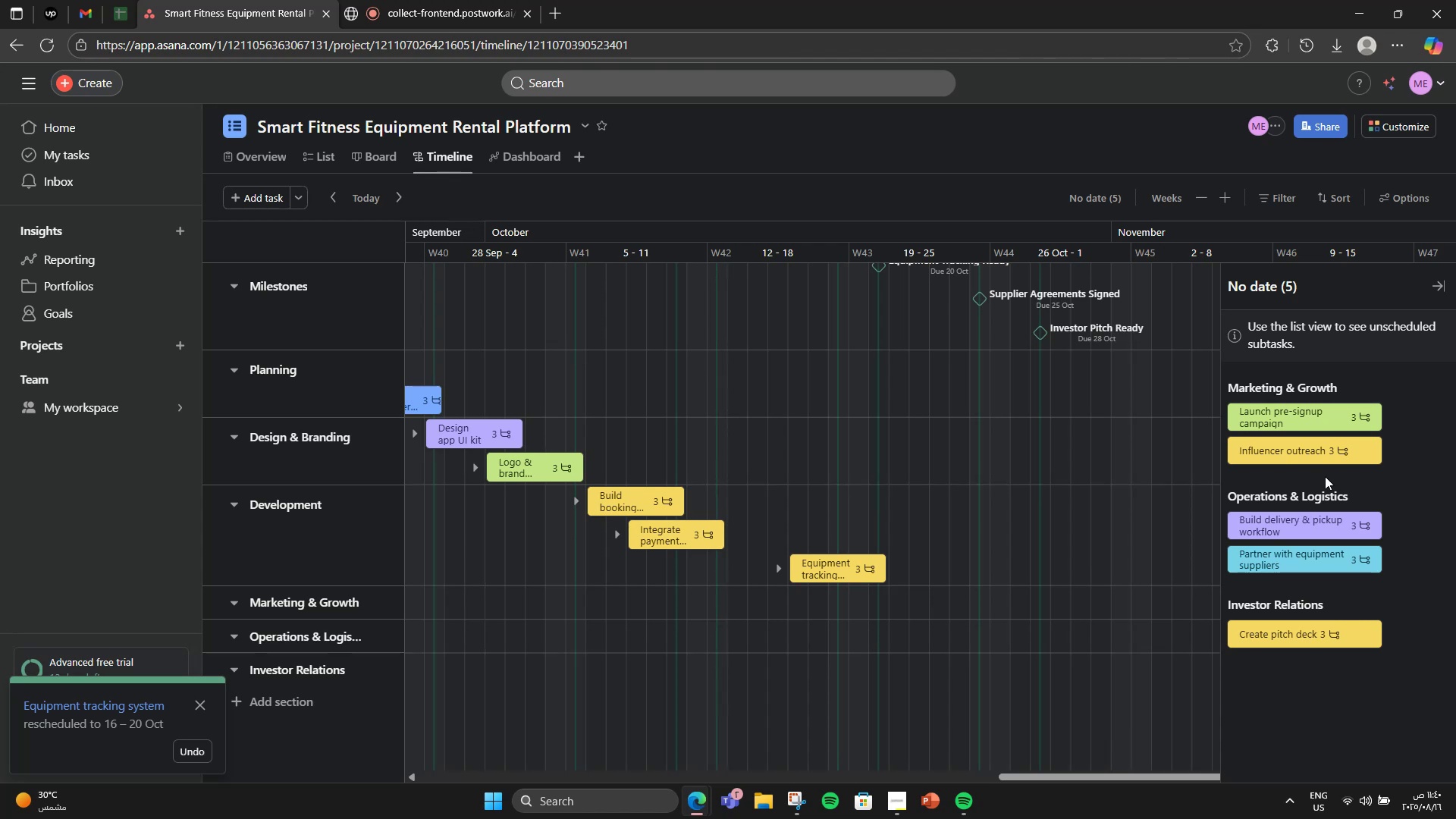 
left_click_drag(start_coordinate=[1326, 417], to_coordinate=[736, 595])
 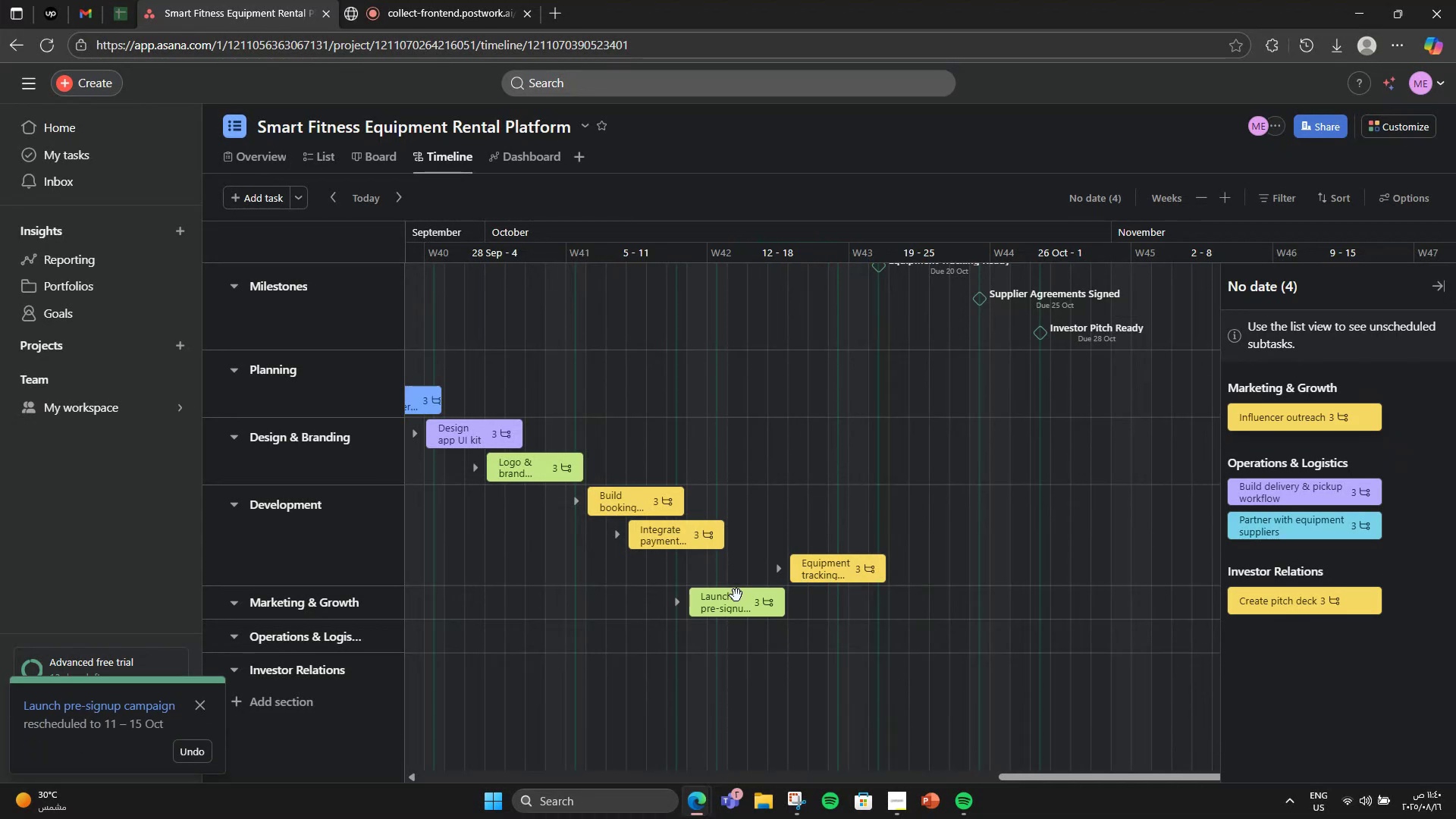 
scroll: coordinate [761, 606], scroll_direction: down, amount: 1.0
 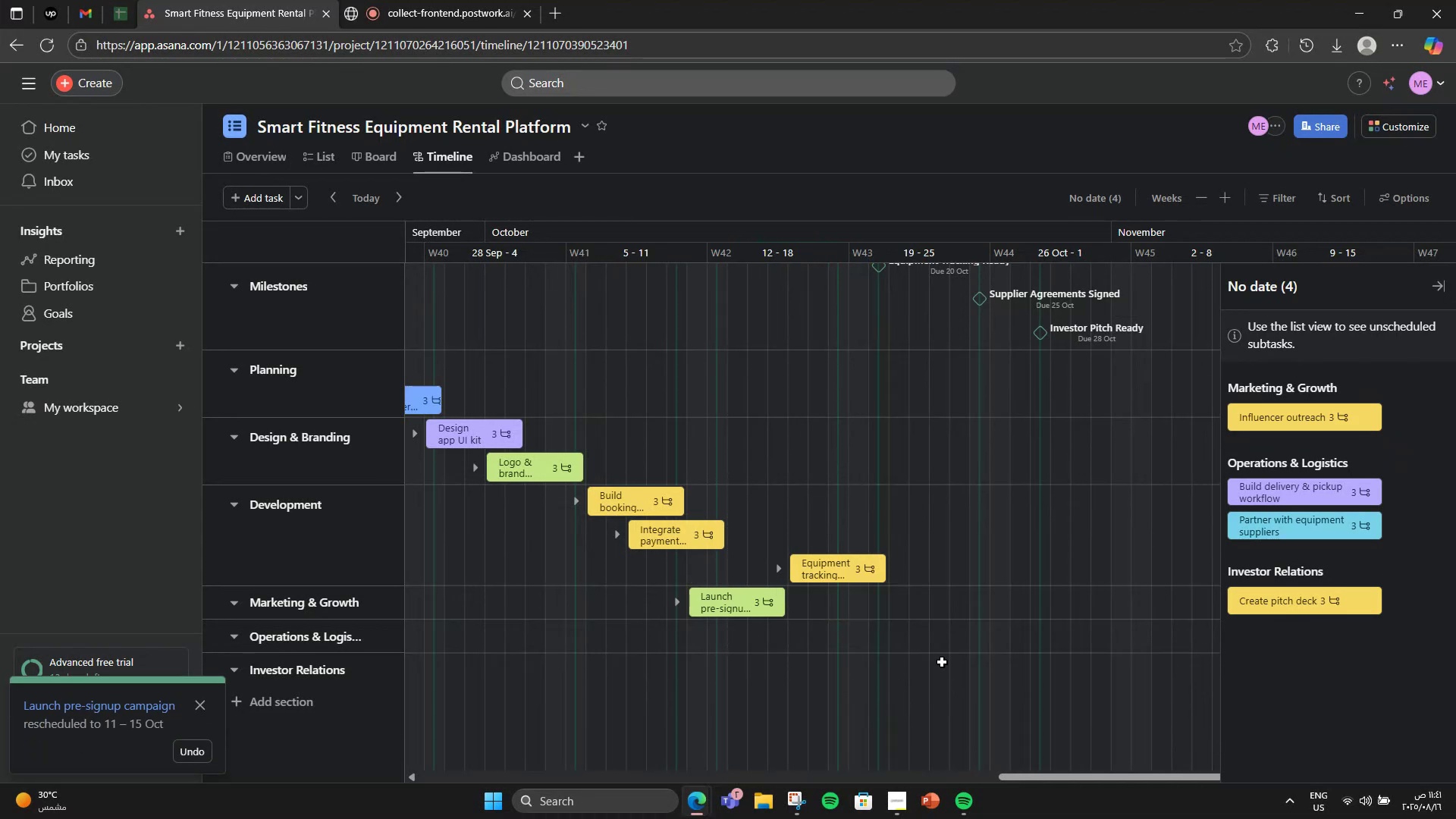 
left_click_drag(start_coordinate=[1258, 419], to_coordinate=[807, 617])
 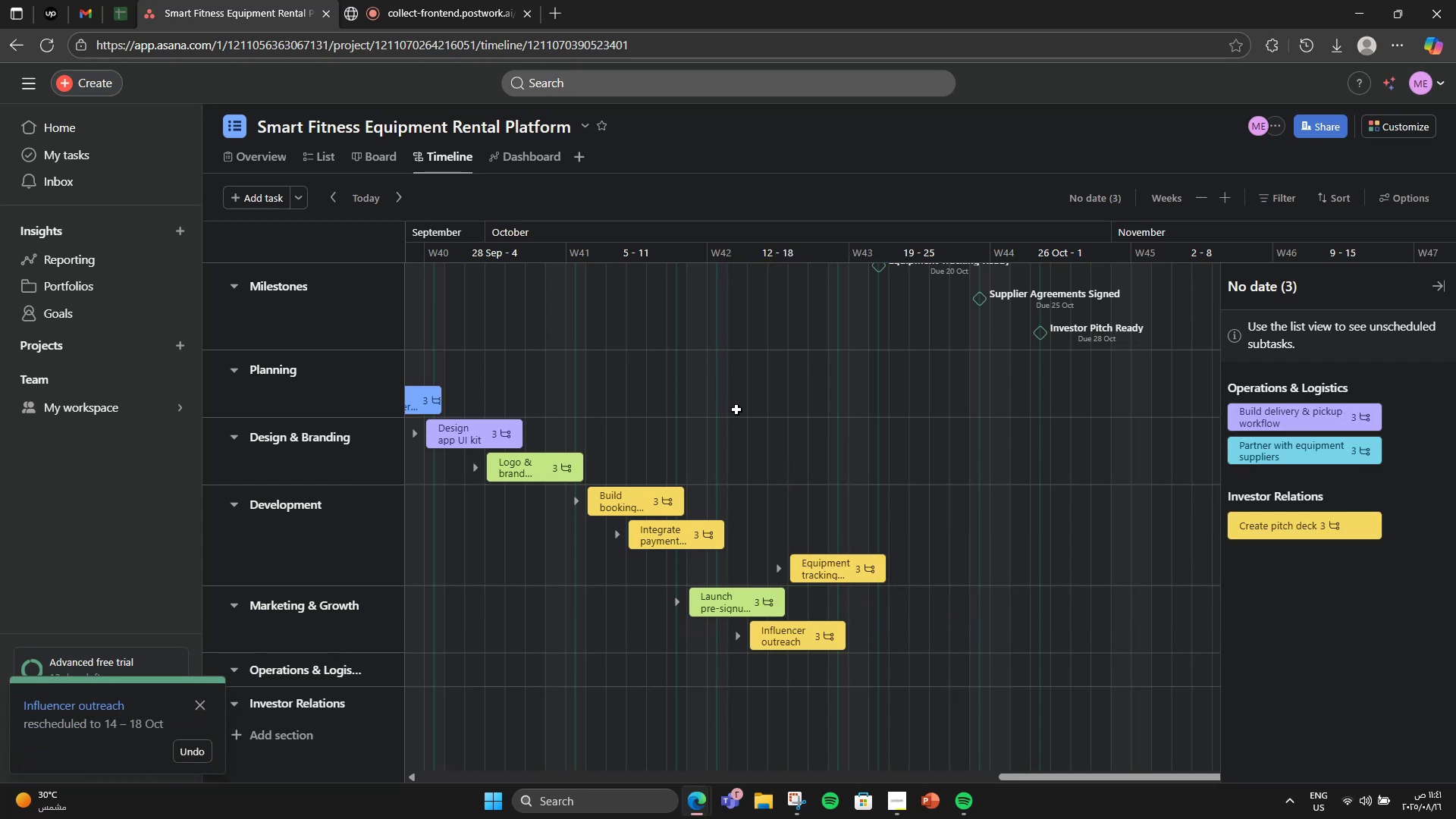 
wait(6.47)
 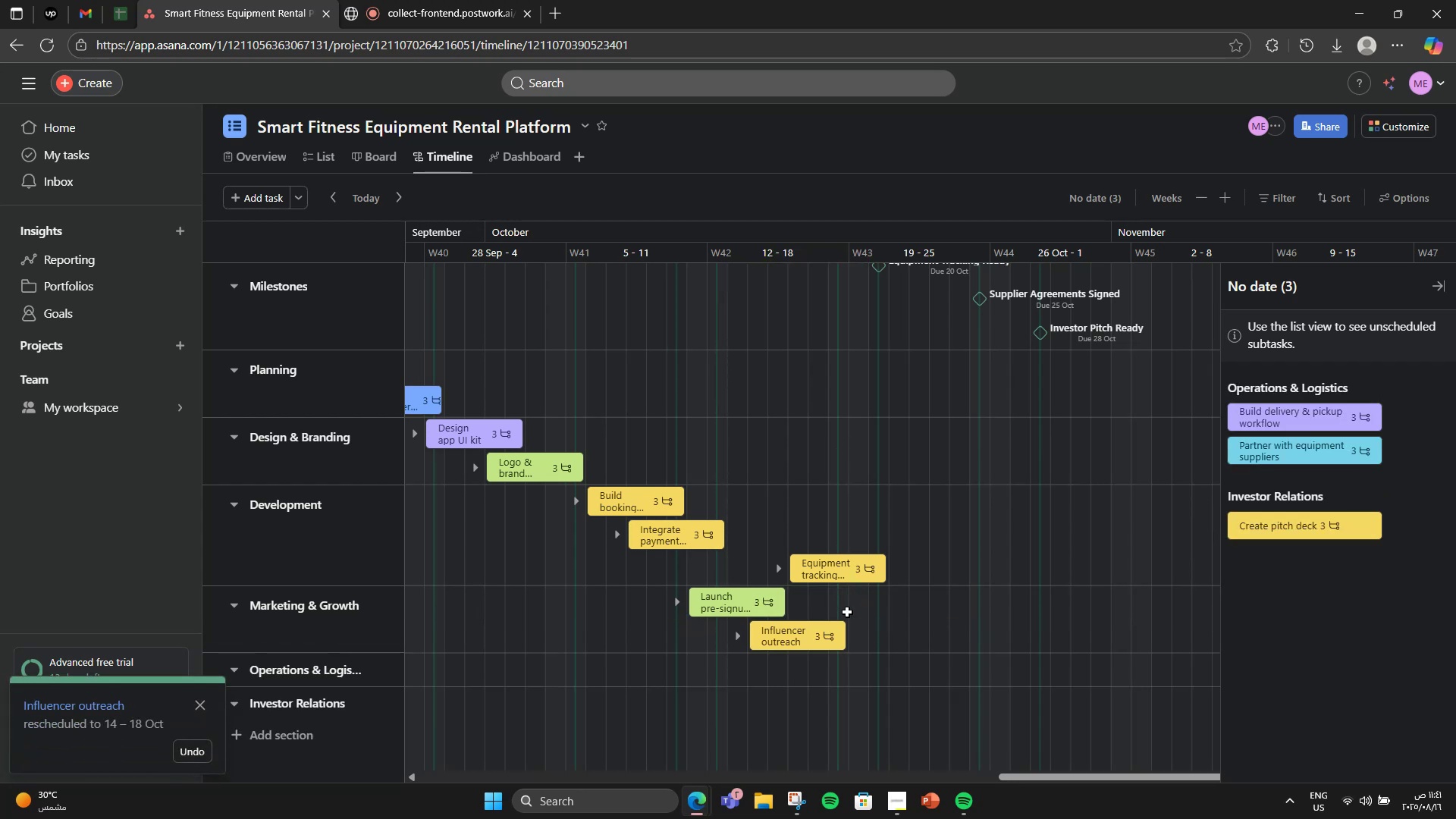 
left_click_drag(start_coordinate=[1329, 432], to_coordinate=[845, 678])
 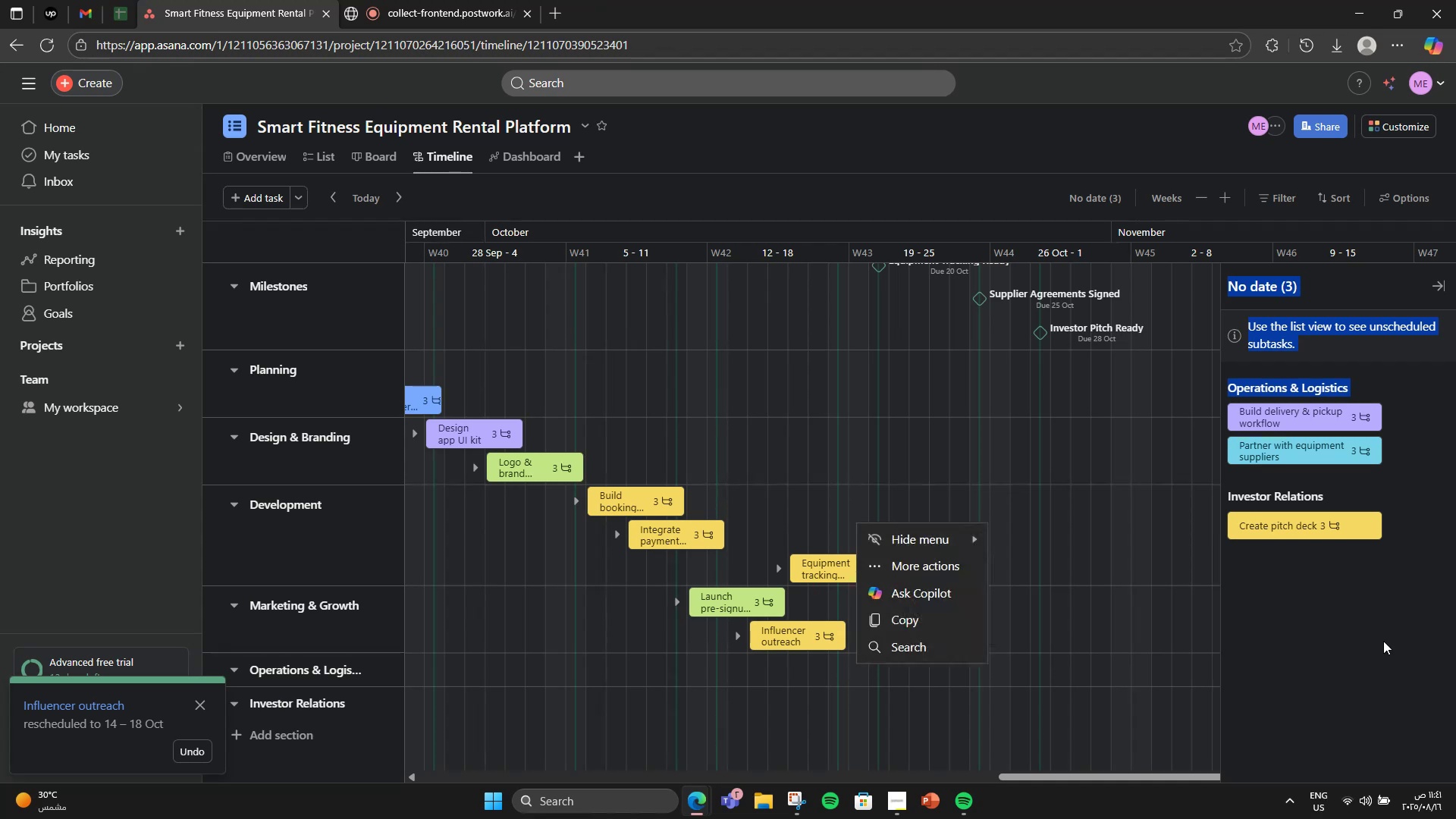 
left_click([1383, 641])
 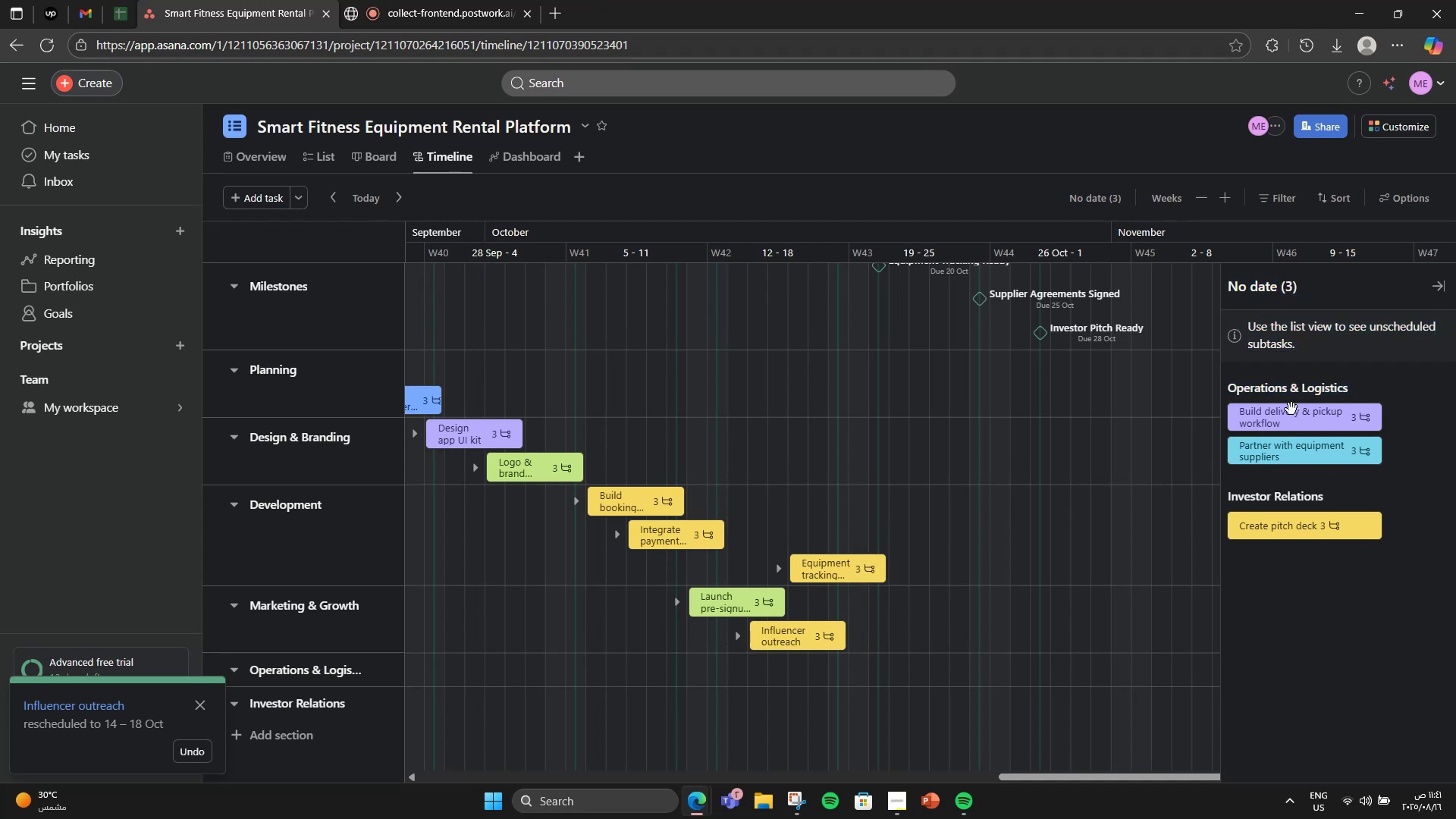 
left_click_drag(start_coordinate=[1291, 409], to_coordinate=[880, 669])
 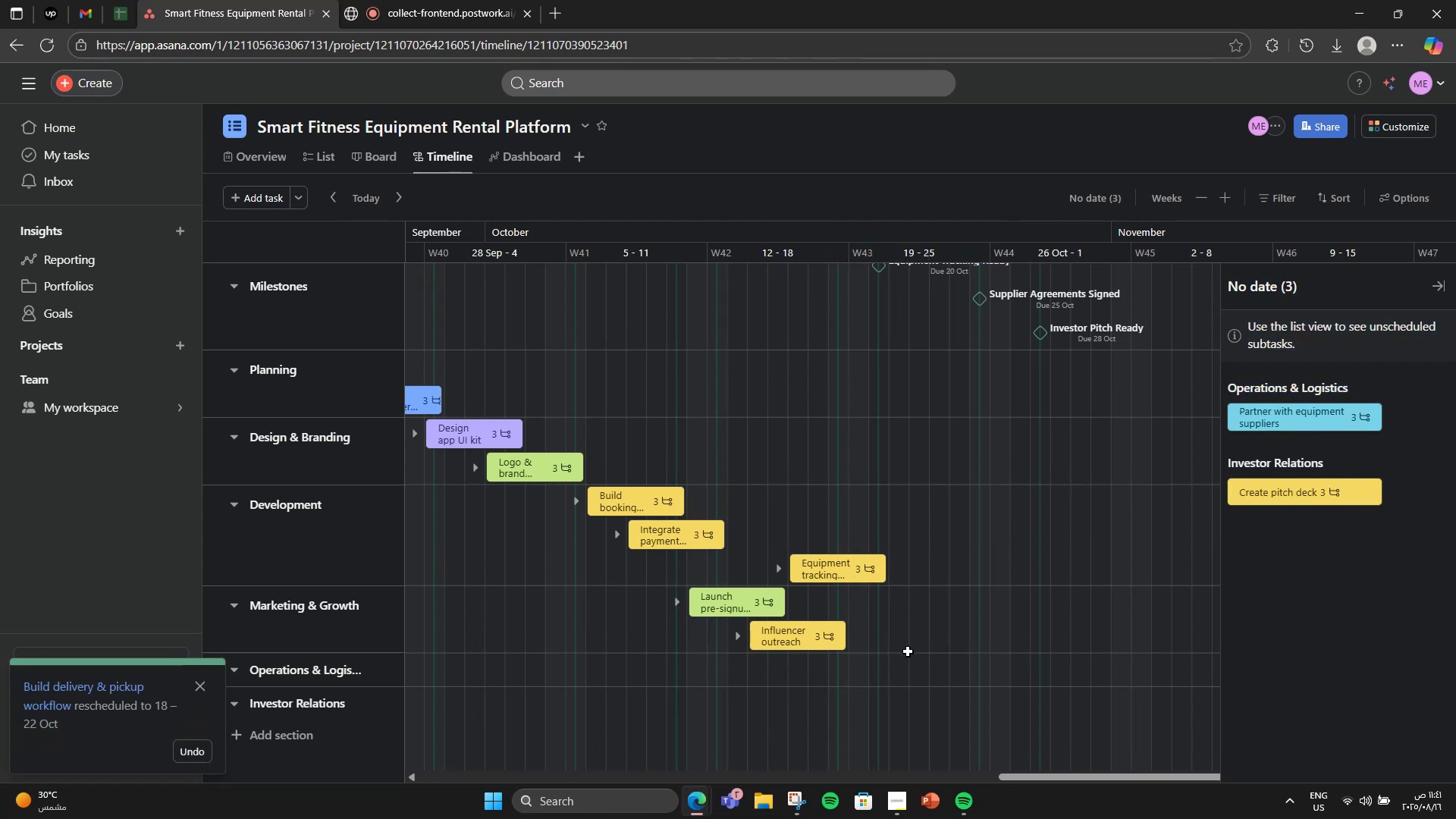 
scroll: coordinate [908, 657], scroll_direction: down, amount: 2.0
 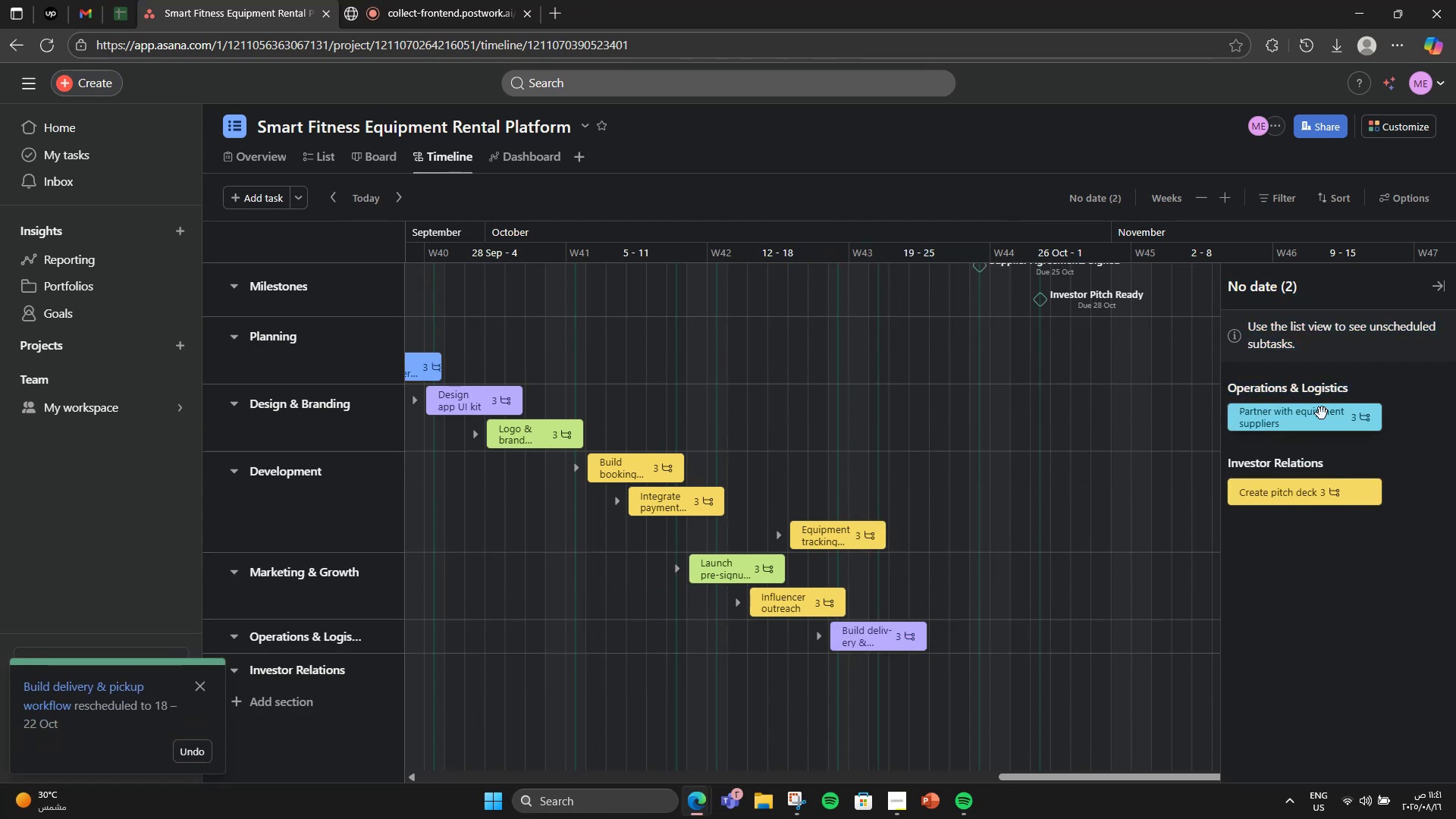 
left_click_drag(start_coordinate=[1322, 413], to_coordinate=[937, 654])
 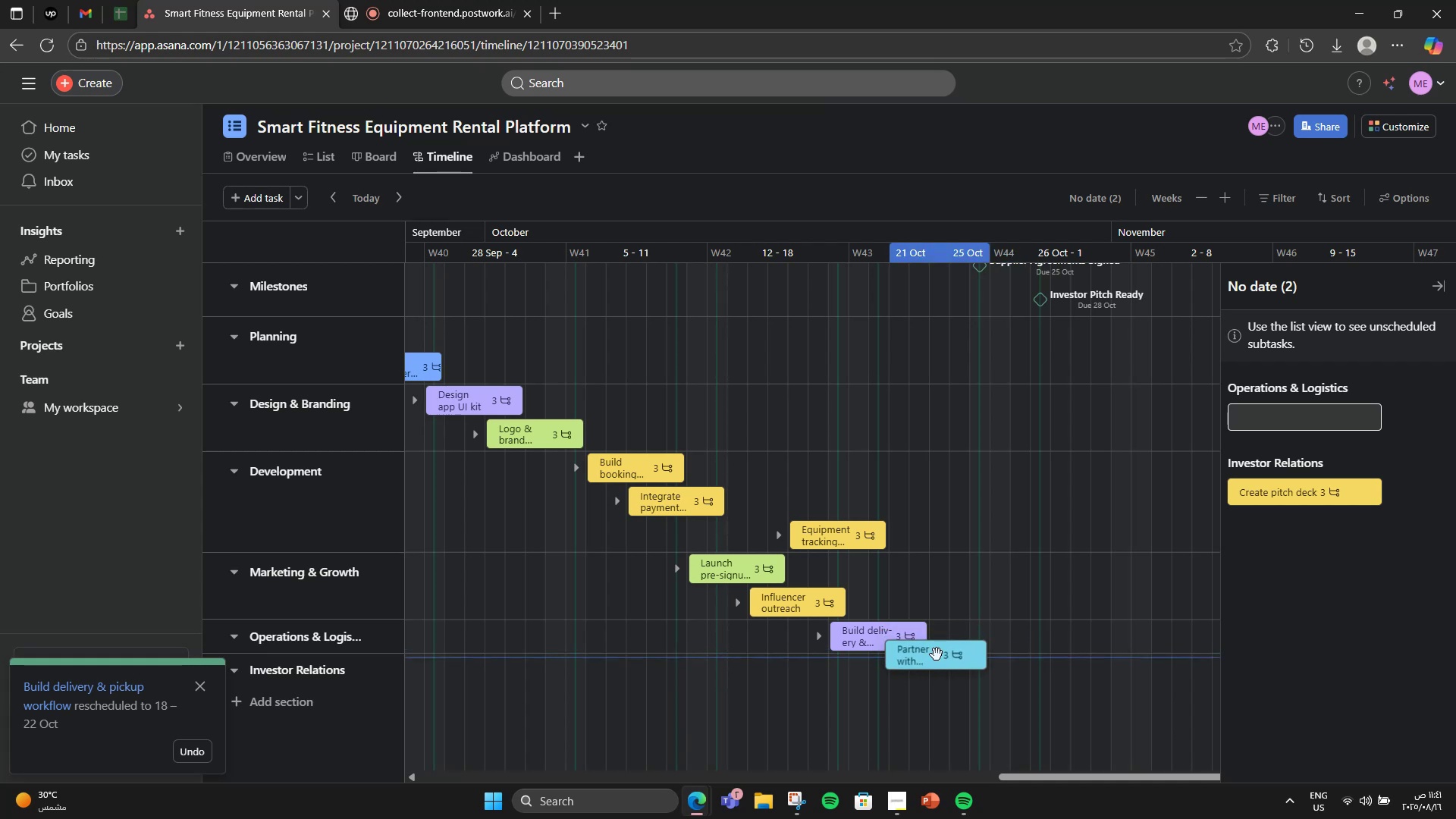 
left_click([937, 654])
 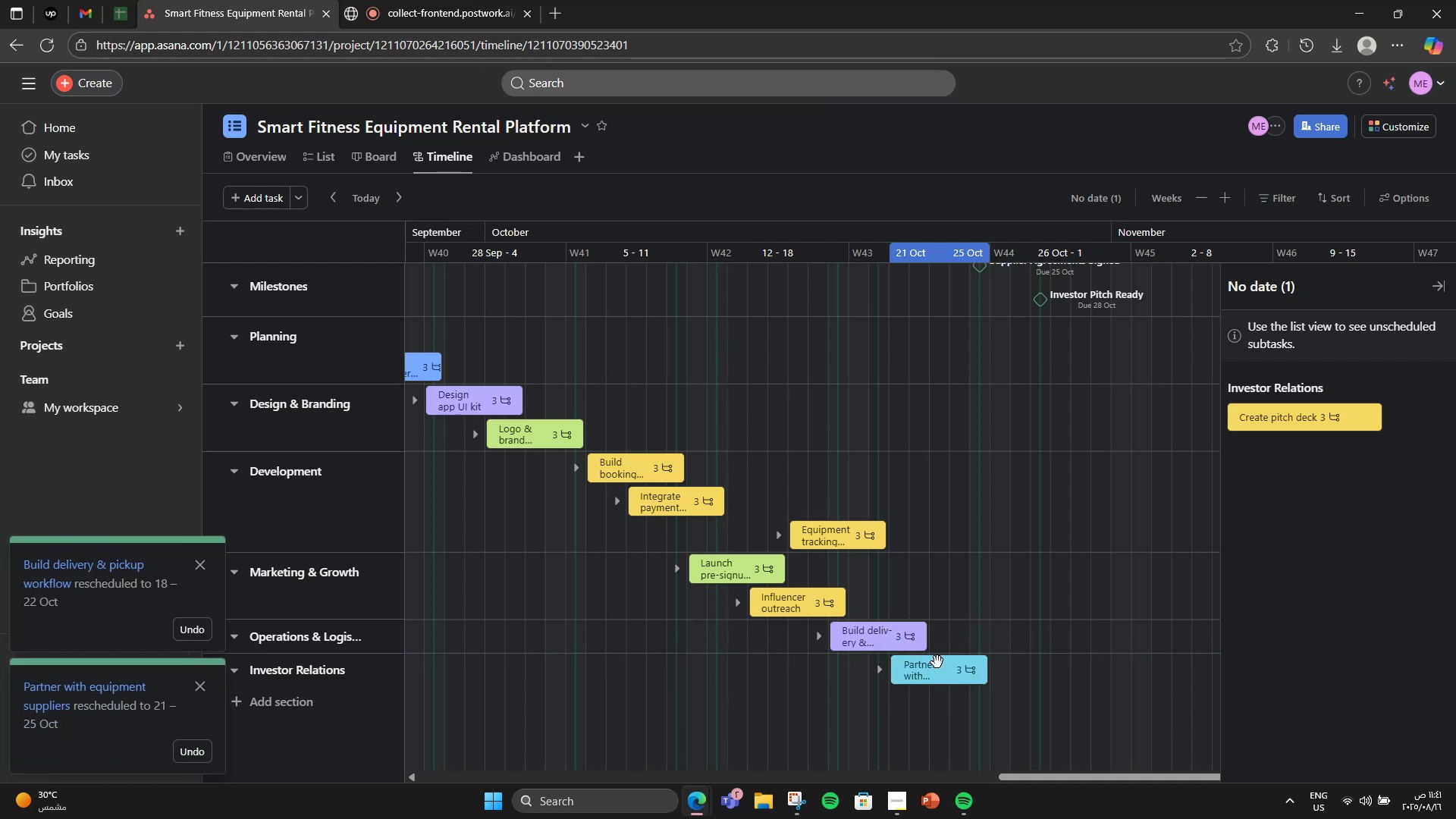 
left_click_drag(start_coordinate=[937, 676], to_coordinate=[938, 656])
 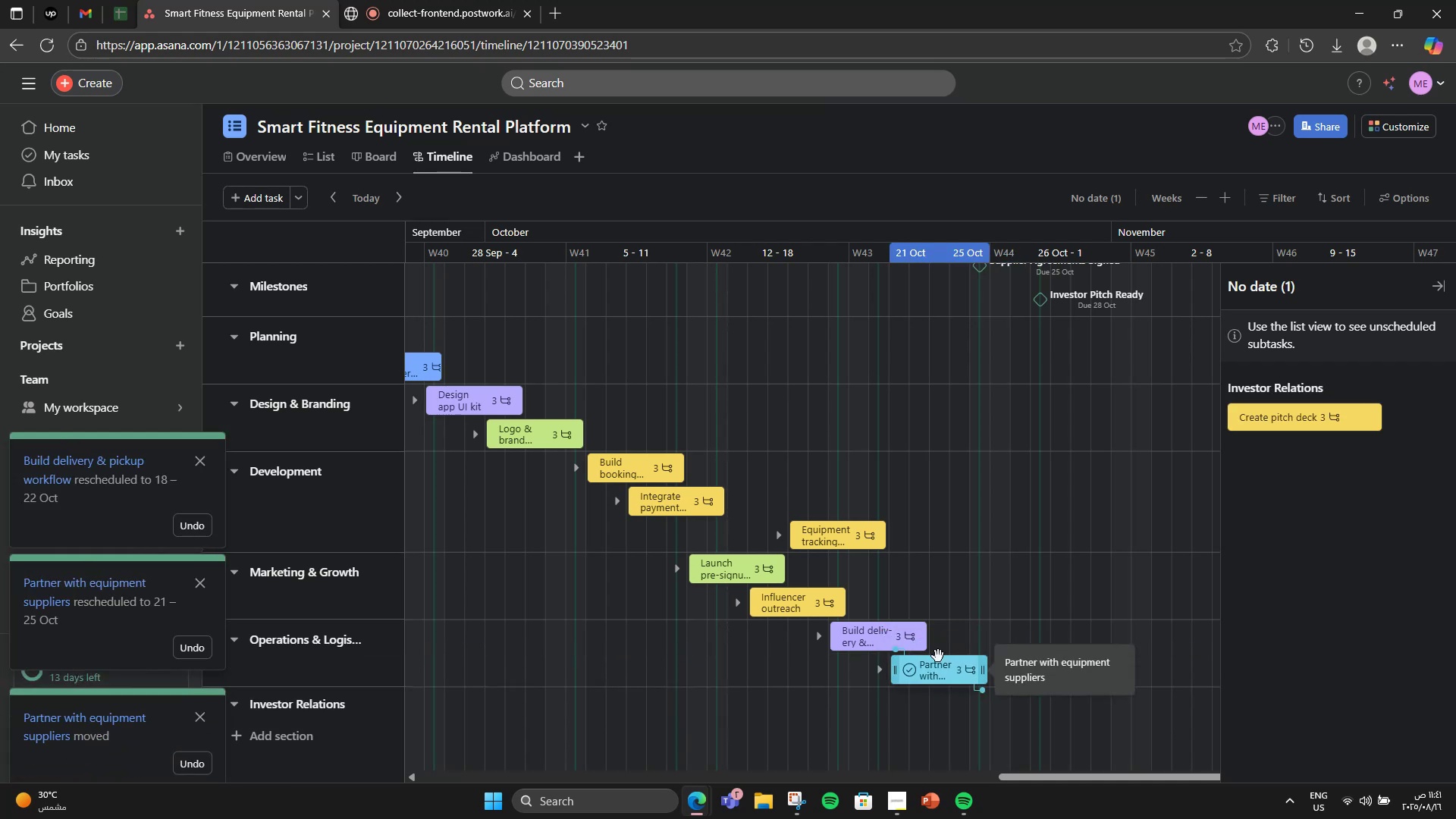 
scroll: coordinate [939, 653], scroll_direction: down, amount: 3.0
 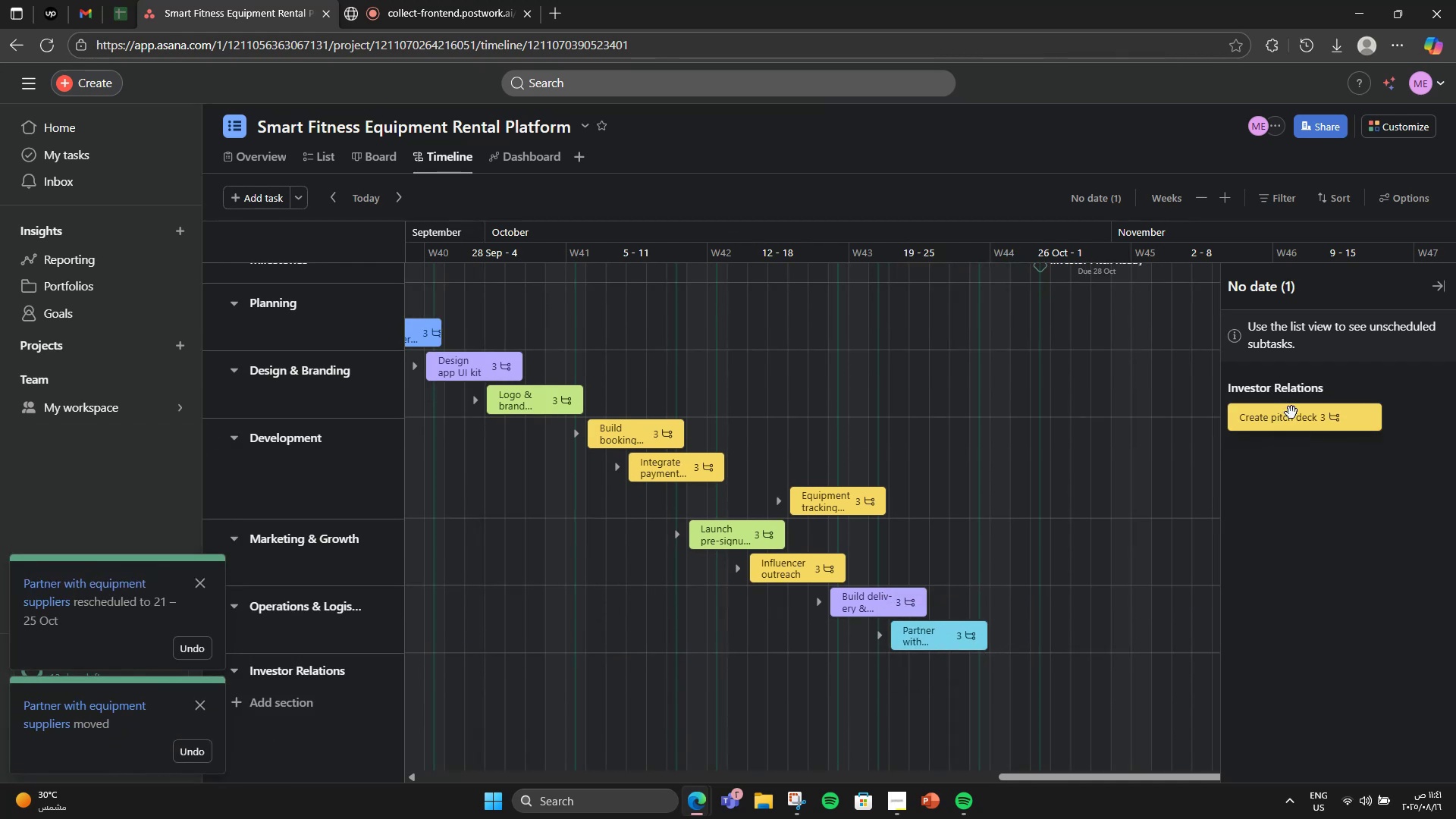 
left_click_drag(start_coordinate=[1291, 413], to_coordinate=[1001, 673])
 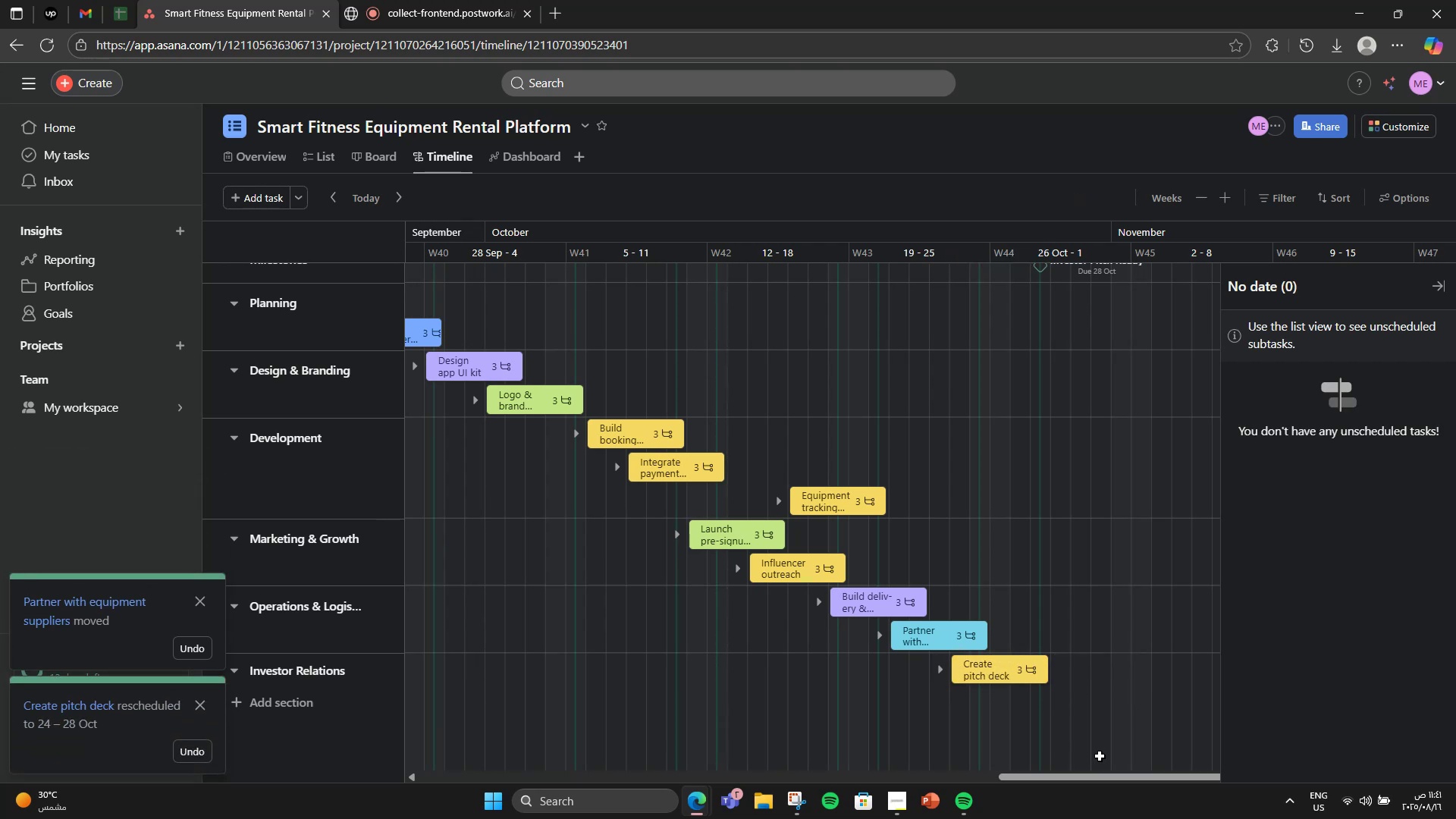 
left_click_drag(start_coordinate=[1105, 780], to_coordinate=[1074, 764])
 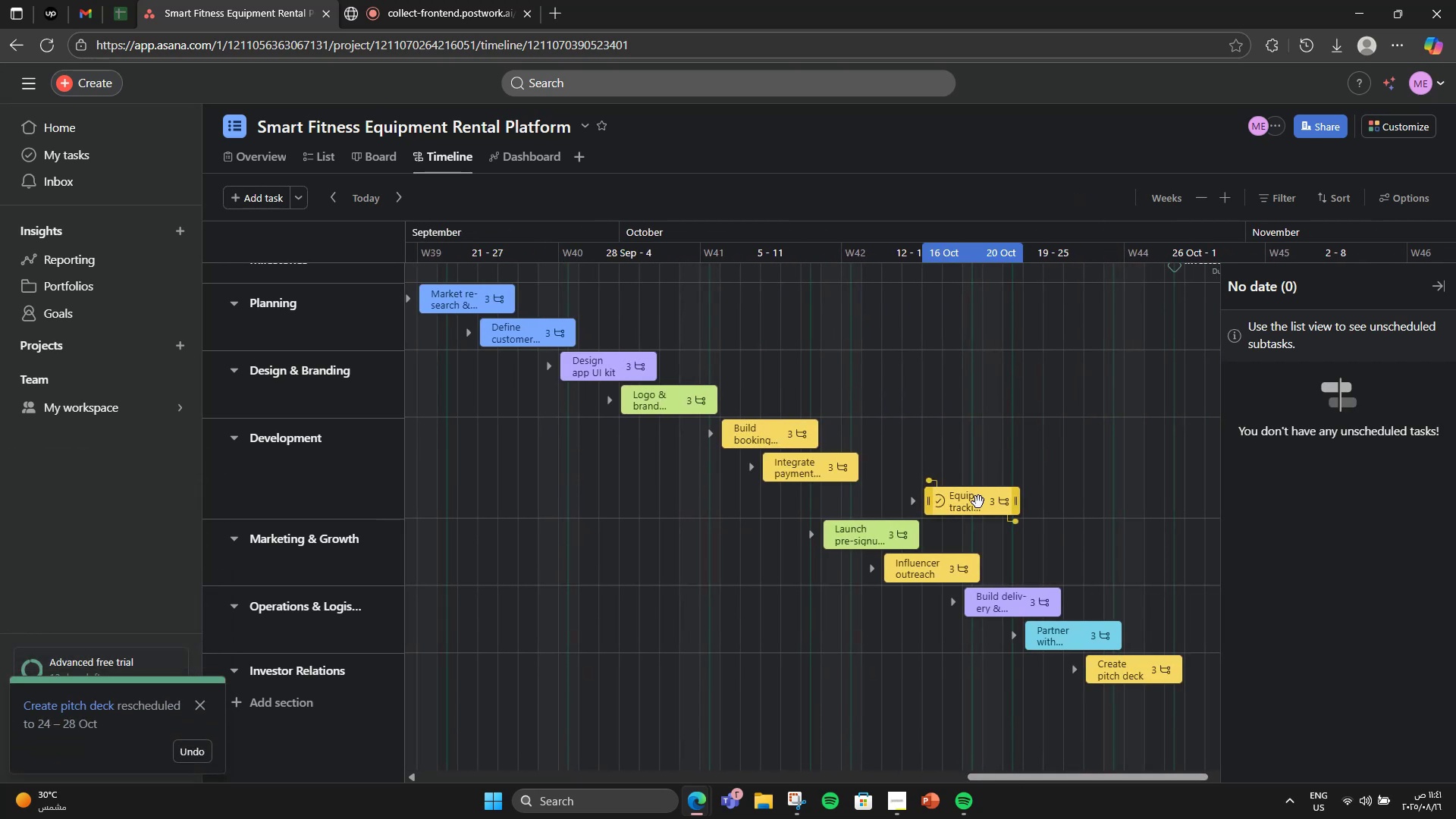 
left_click_drag(start_coordinate=[981, 503], to_coordinate=[847, 503])
 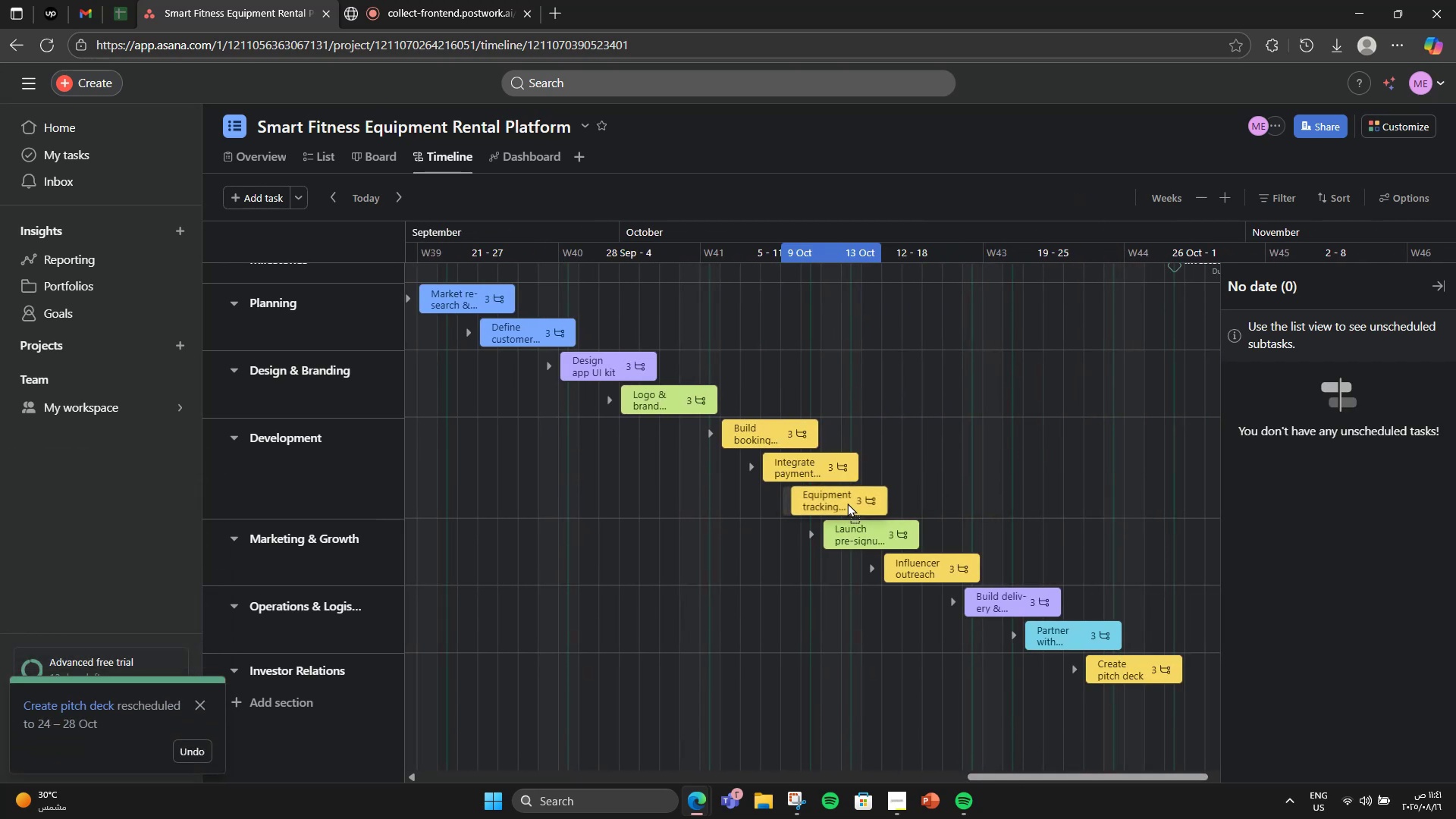 
left_click([847, 503])
 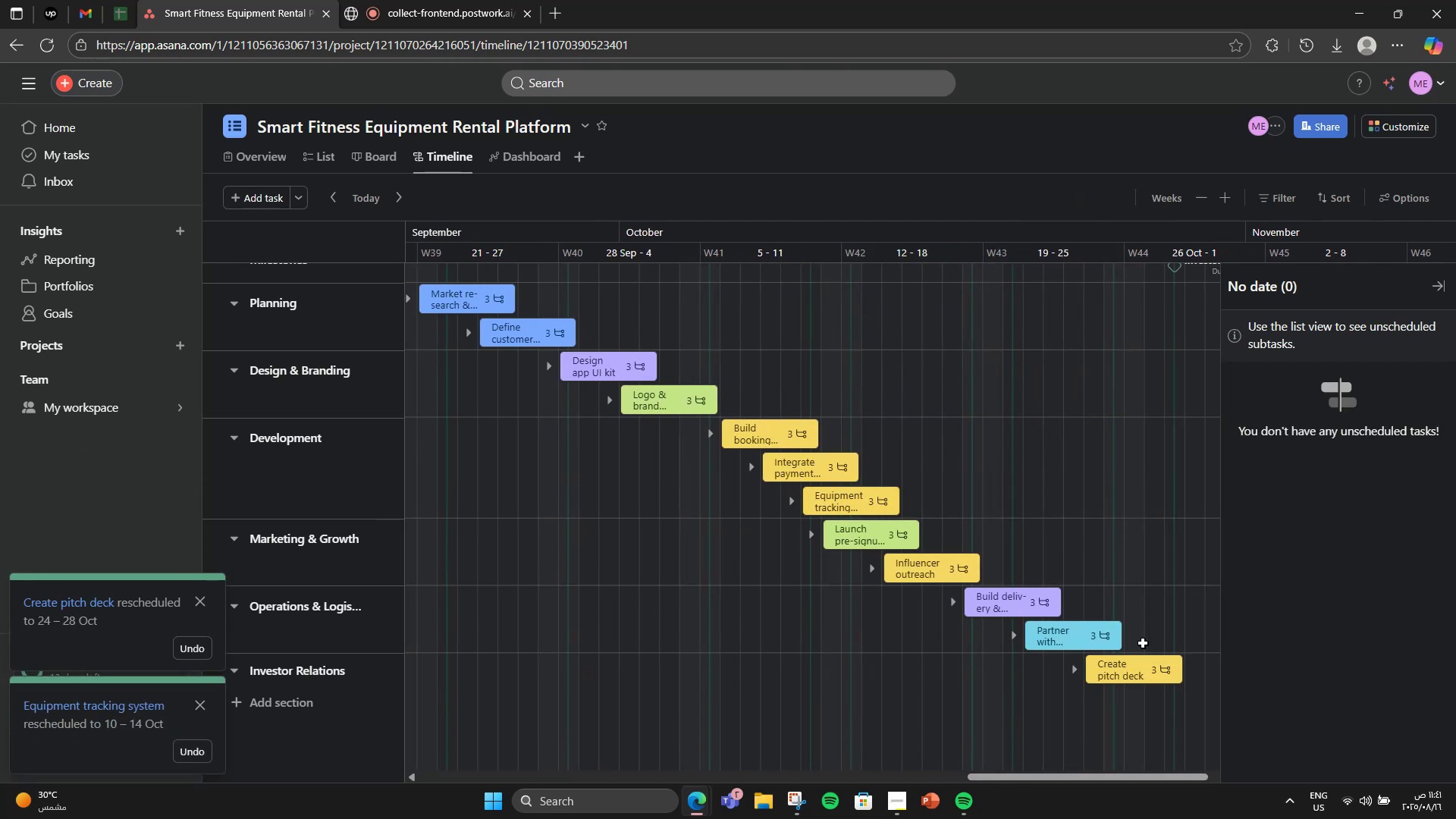 
scroll: coordinate [1116, 698], scroll_direction: up, amount: 4.0
 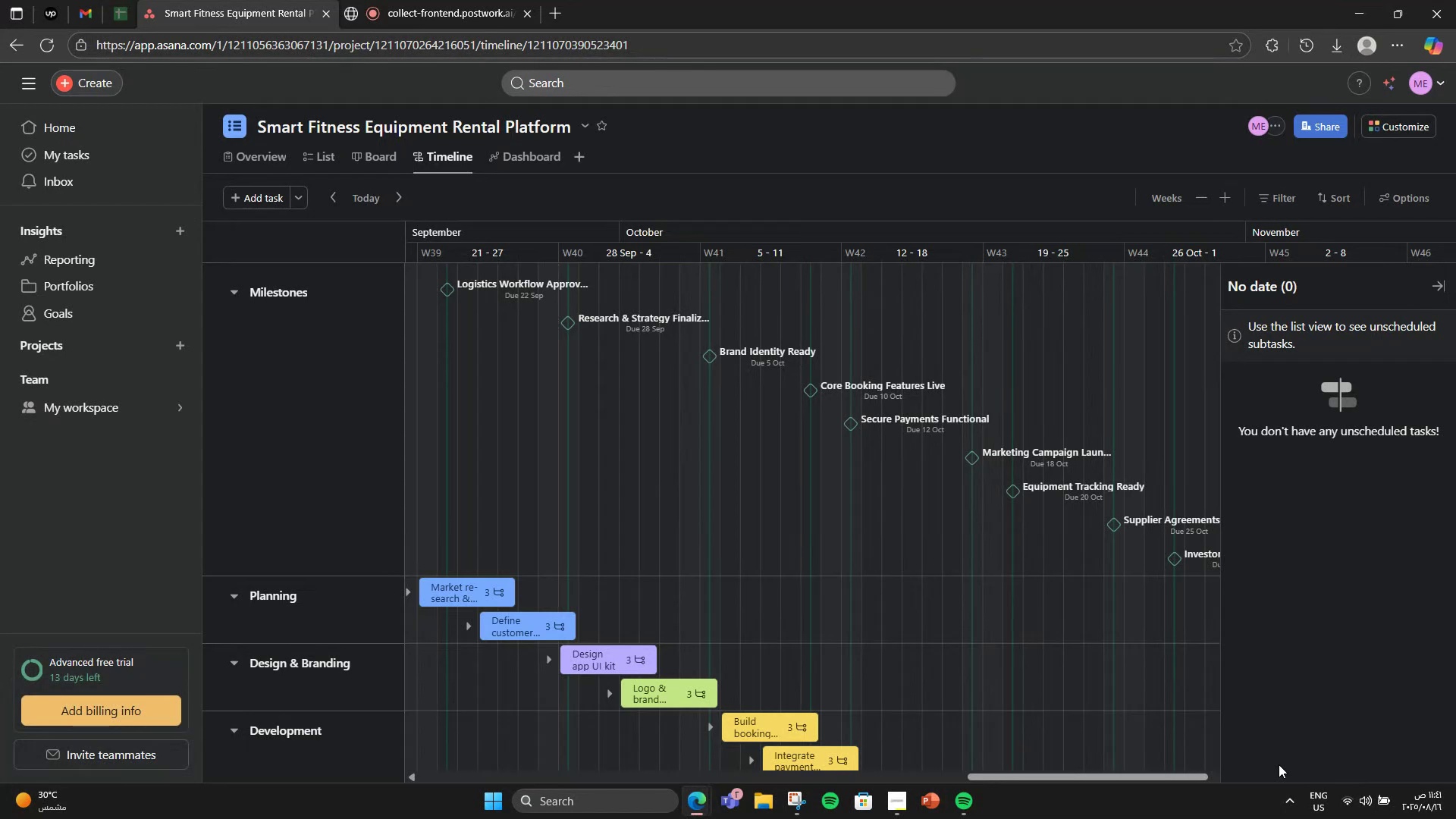 
wait(17.34)
 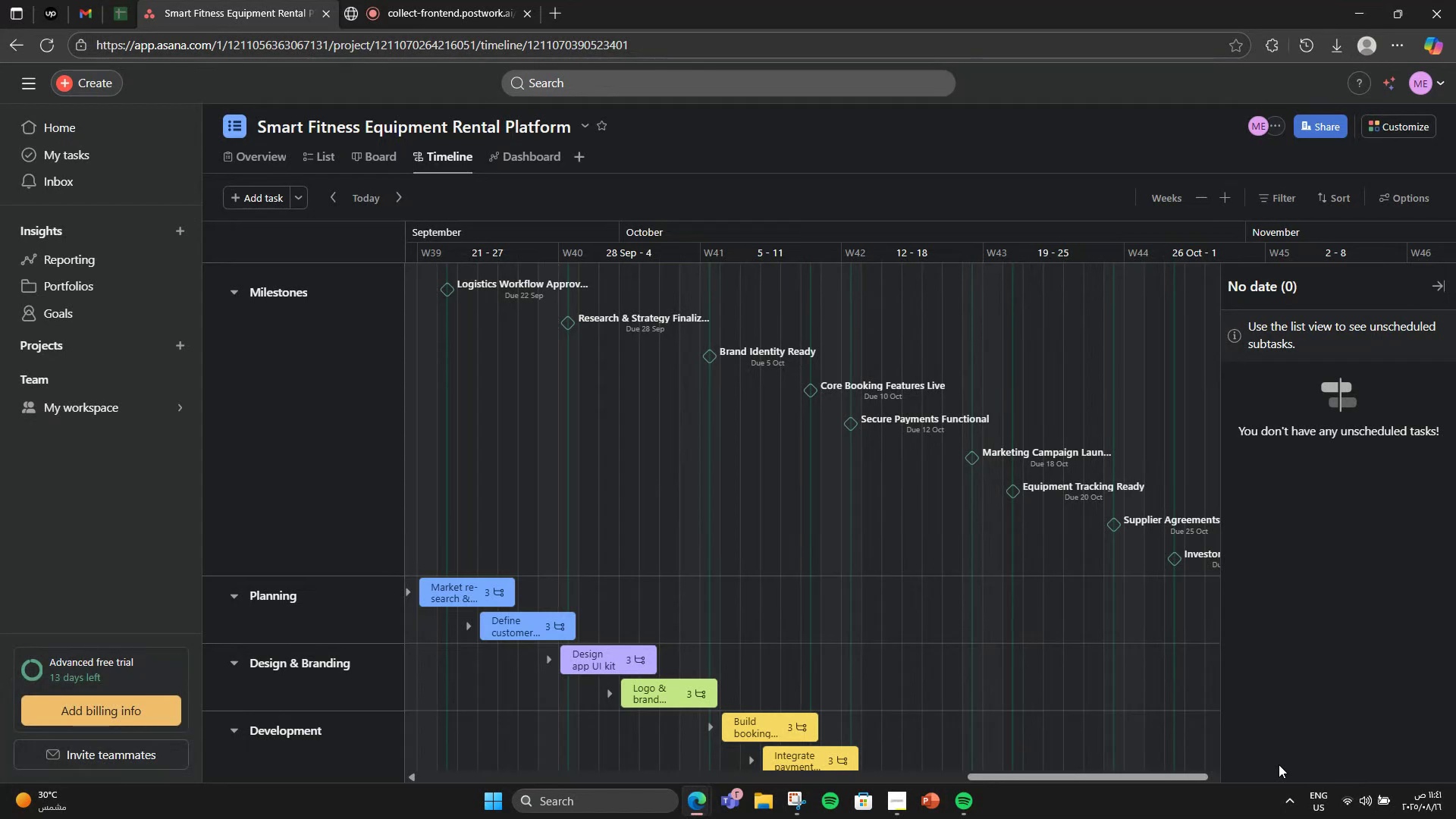 
mouse_move([610, 331])
 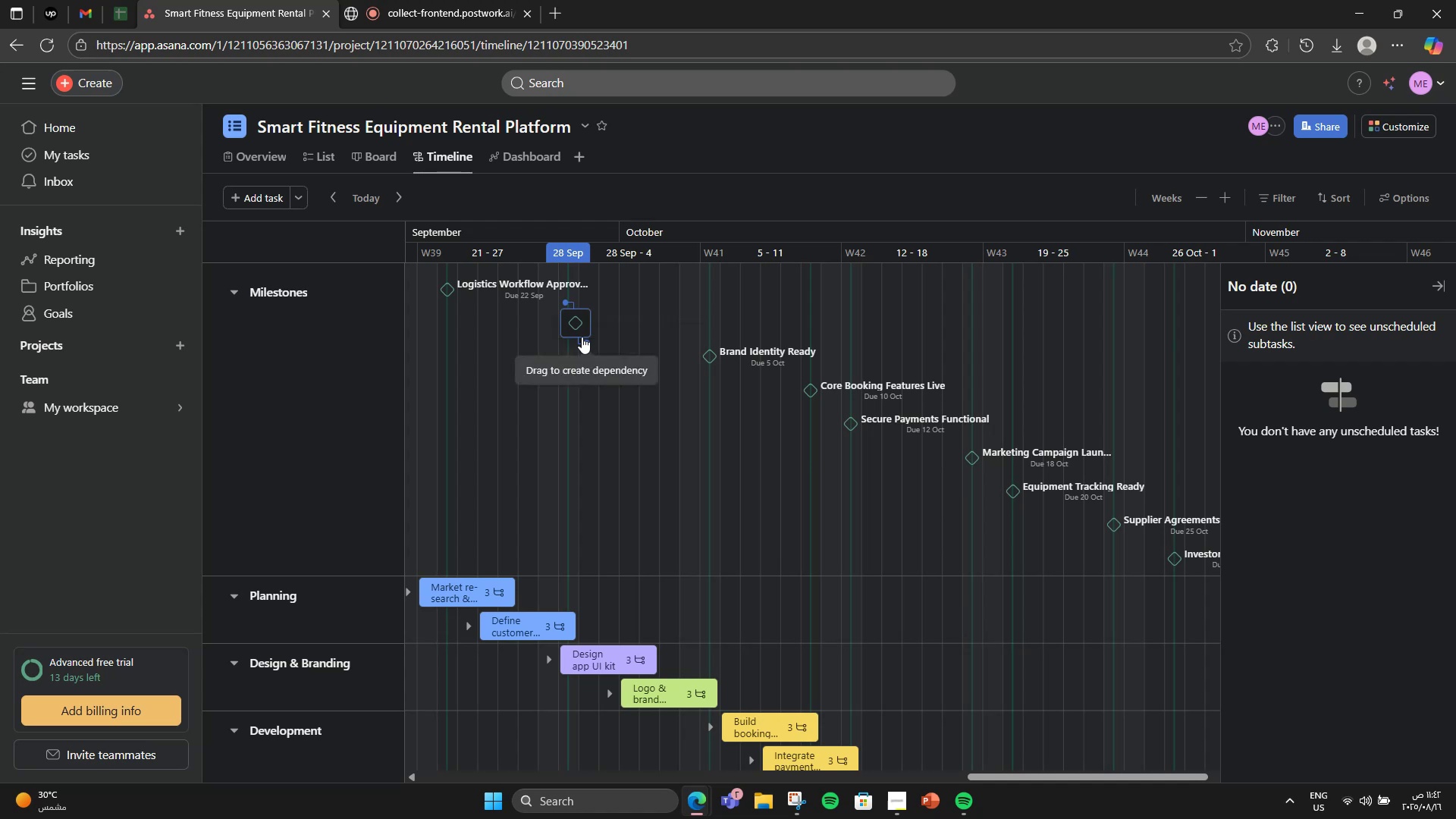 
left_click_drag(start_coordinate=[588, 341], to_coordinate=[524, 597])
 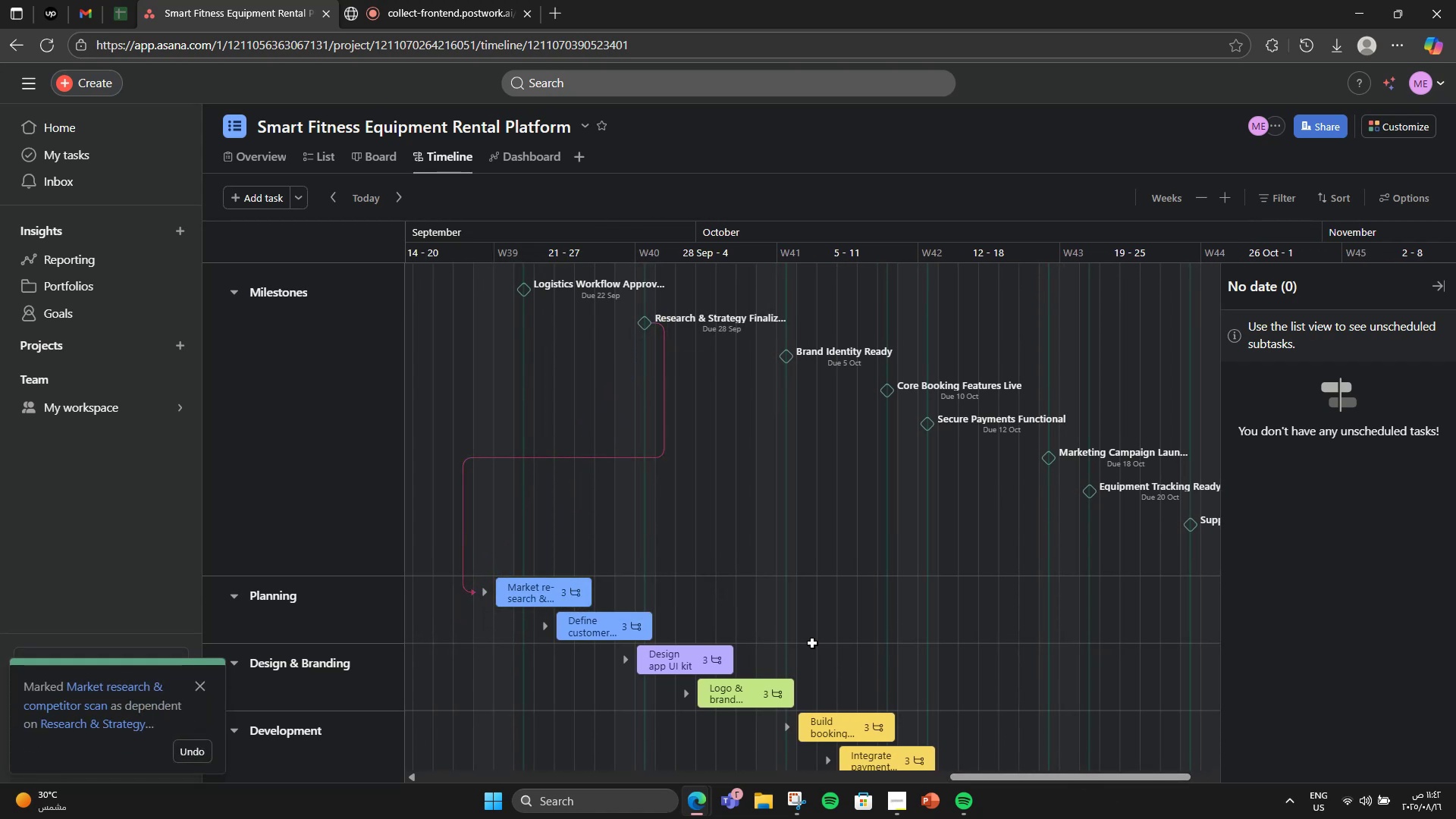 
scroll: coordinate [812, 643], scroll_direction: down, amount: 1.0
 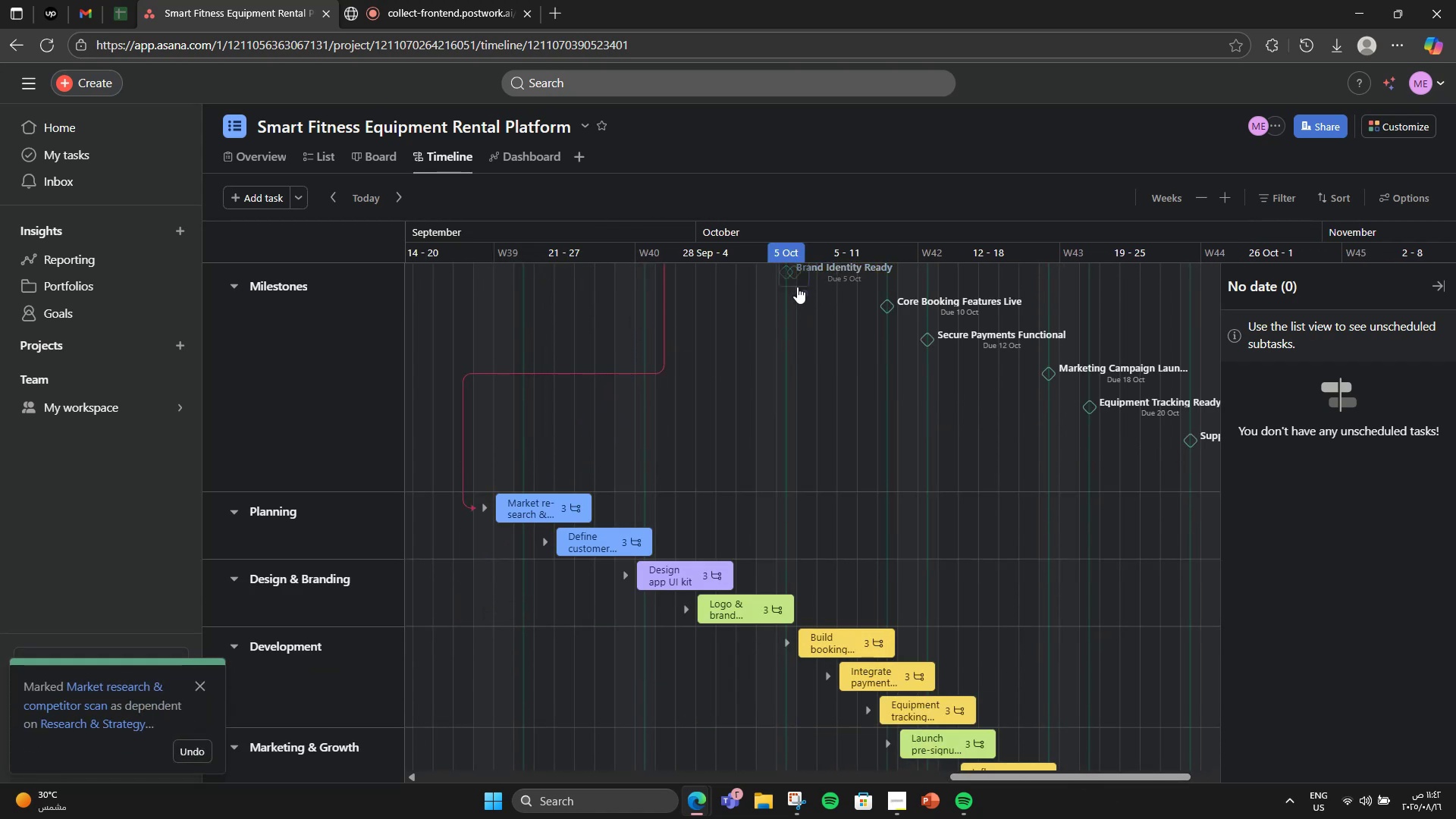 
left_click_drag(start_coordinate=[806, 293], to_coordinate=[683, 585])
 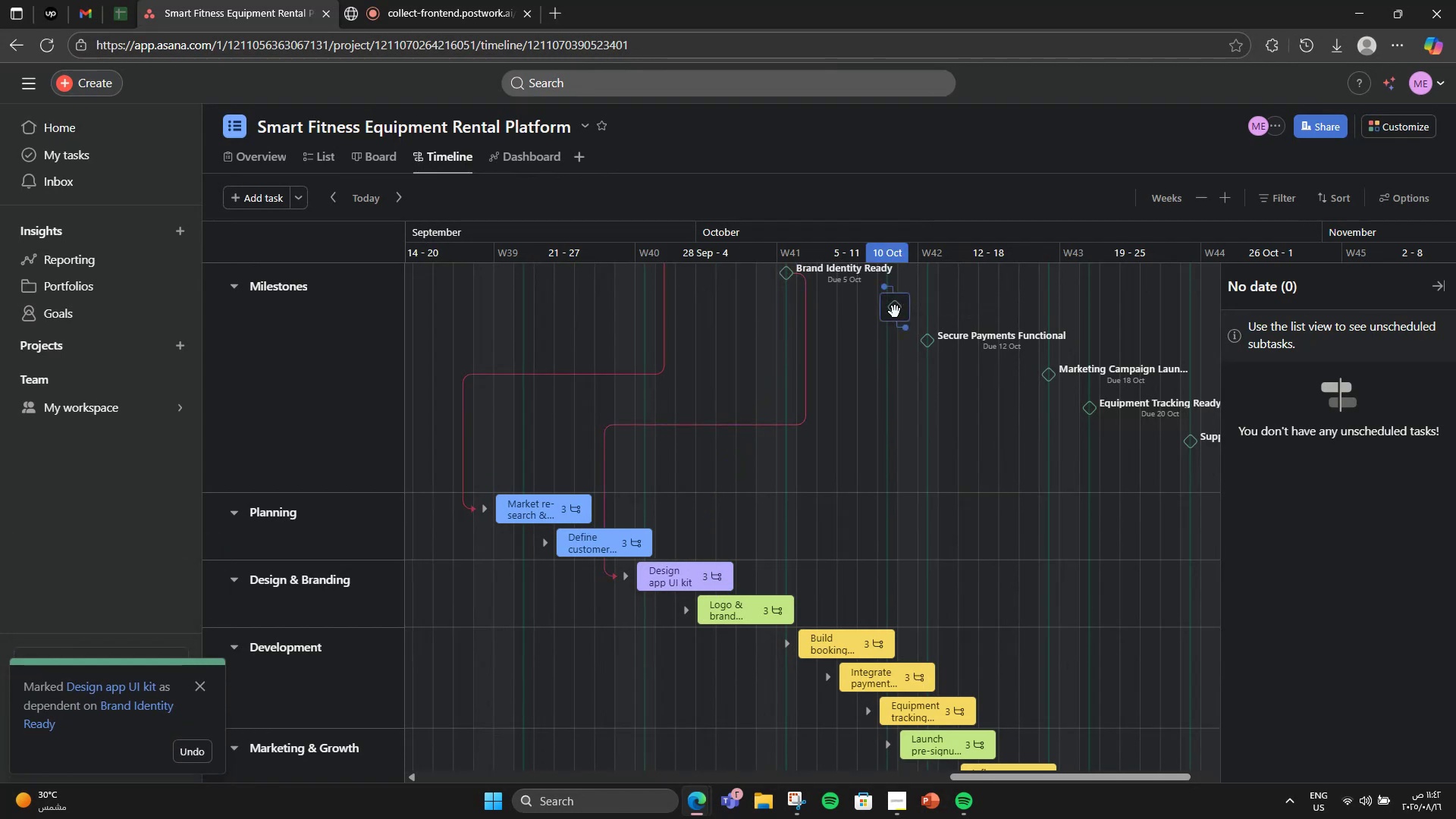 
wait(8.24)
 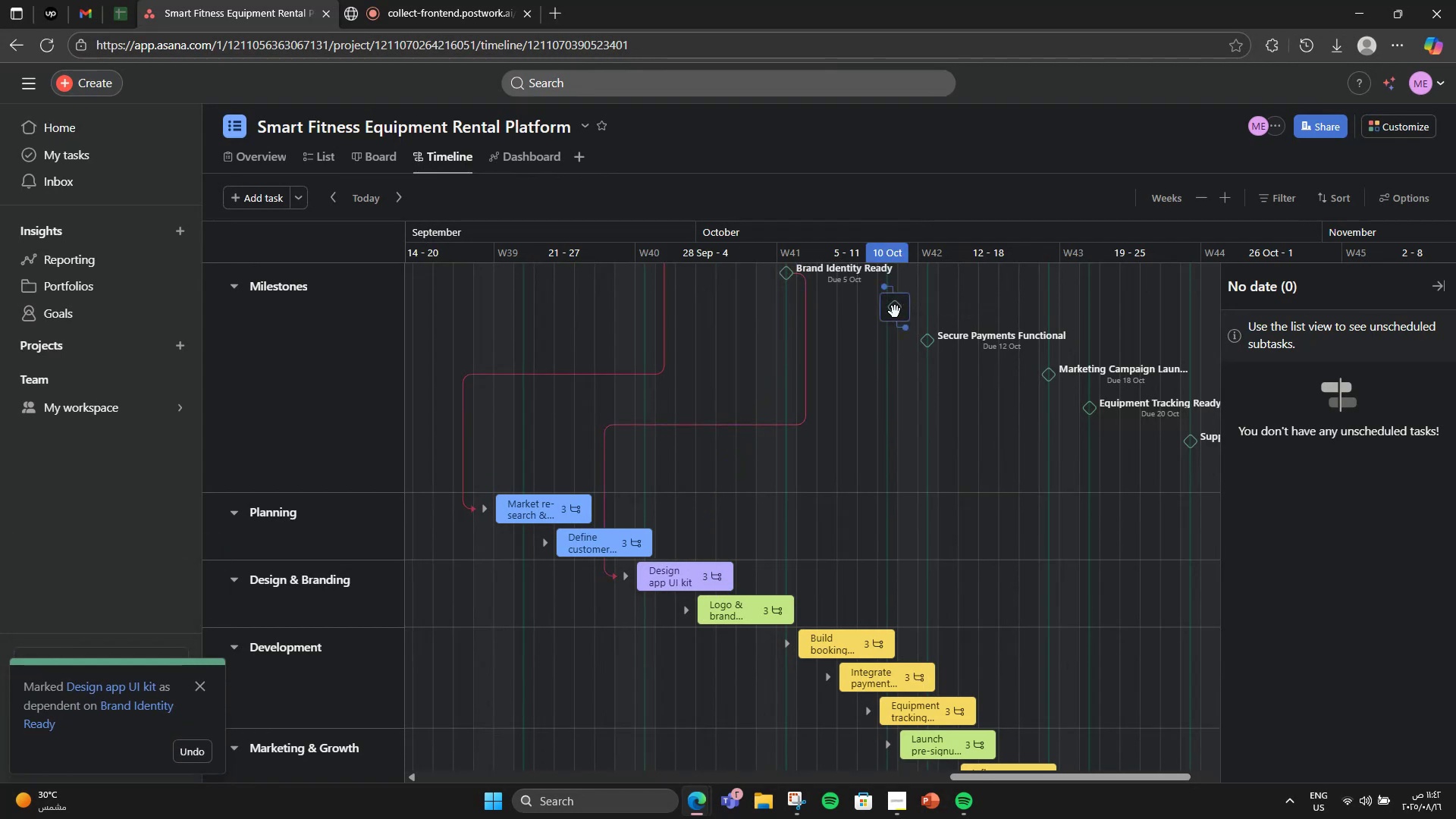 
left_click_drag(start_coordinate=[905, 329], to_coordinate=[844, 642])
 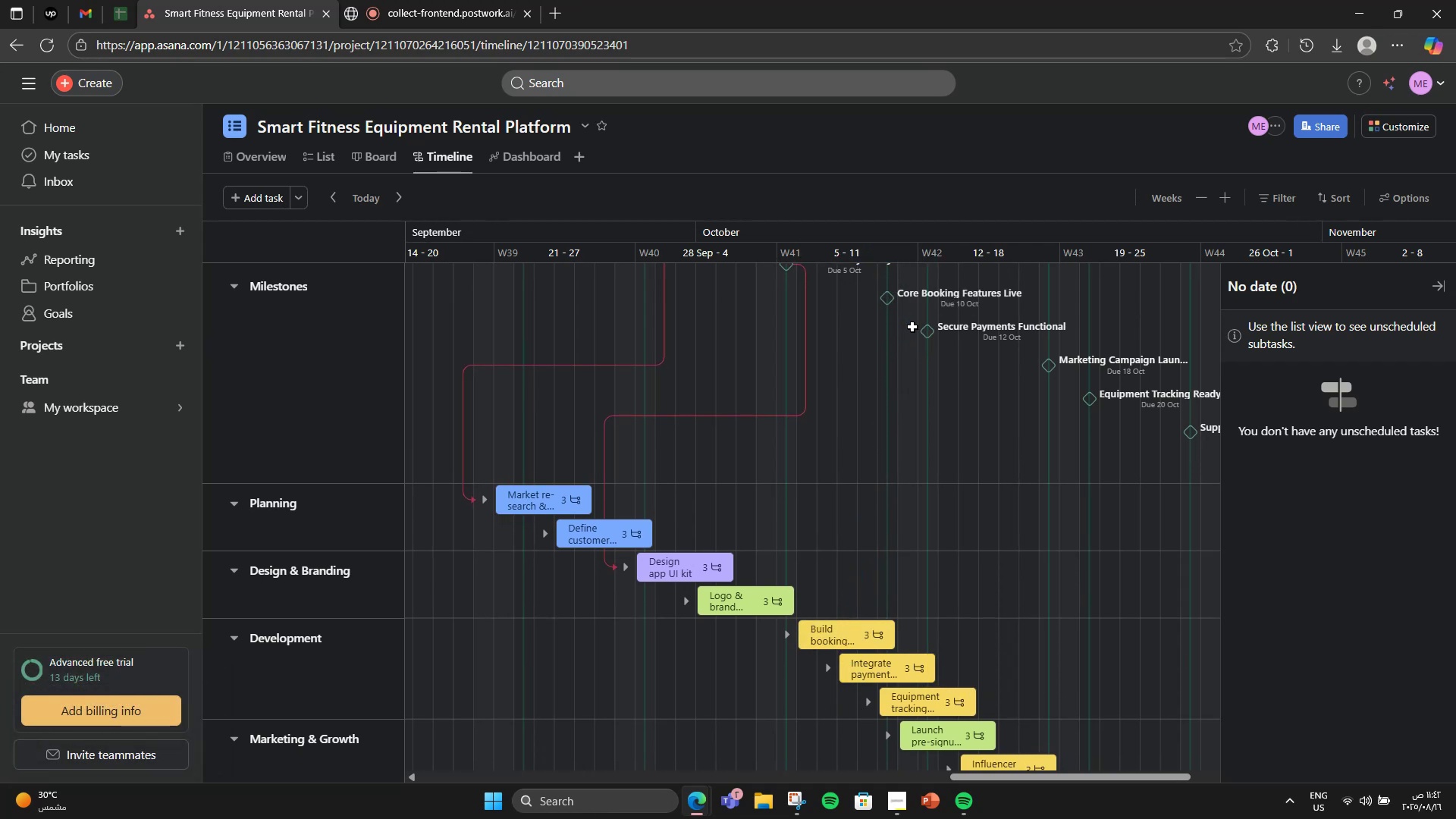 
left_click_drag(start_coordinate=[902, 312], to_coordinate=[869, 623])
 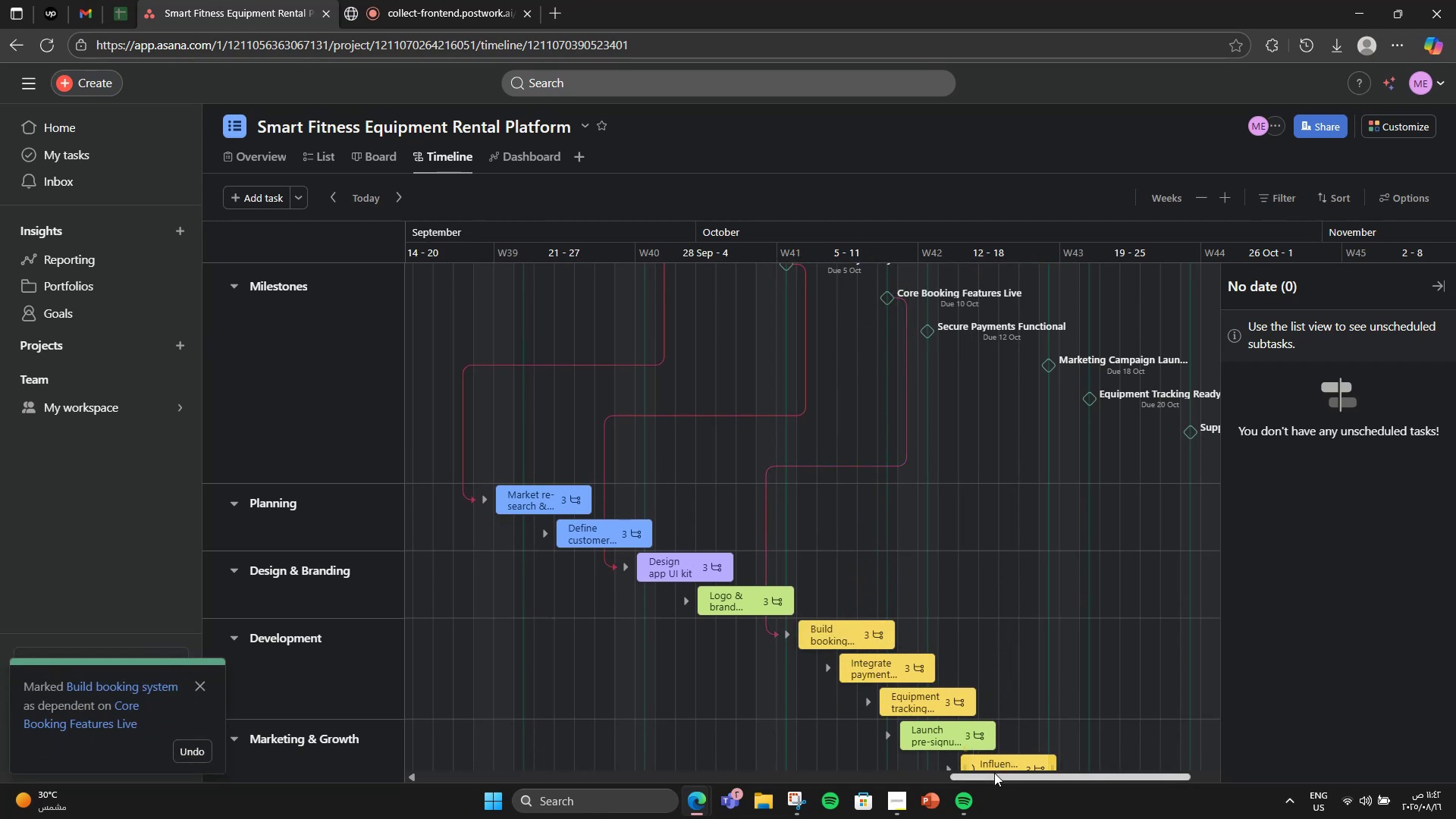 
left_click_drag(start_coordinate=[995, 773], to_coordinate=[1009, 771])
 